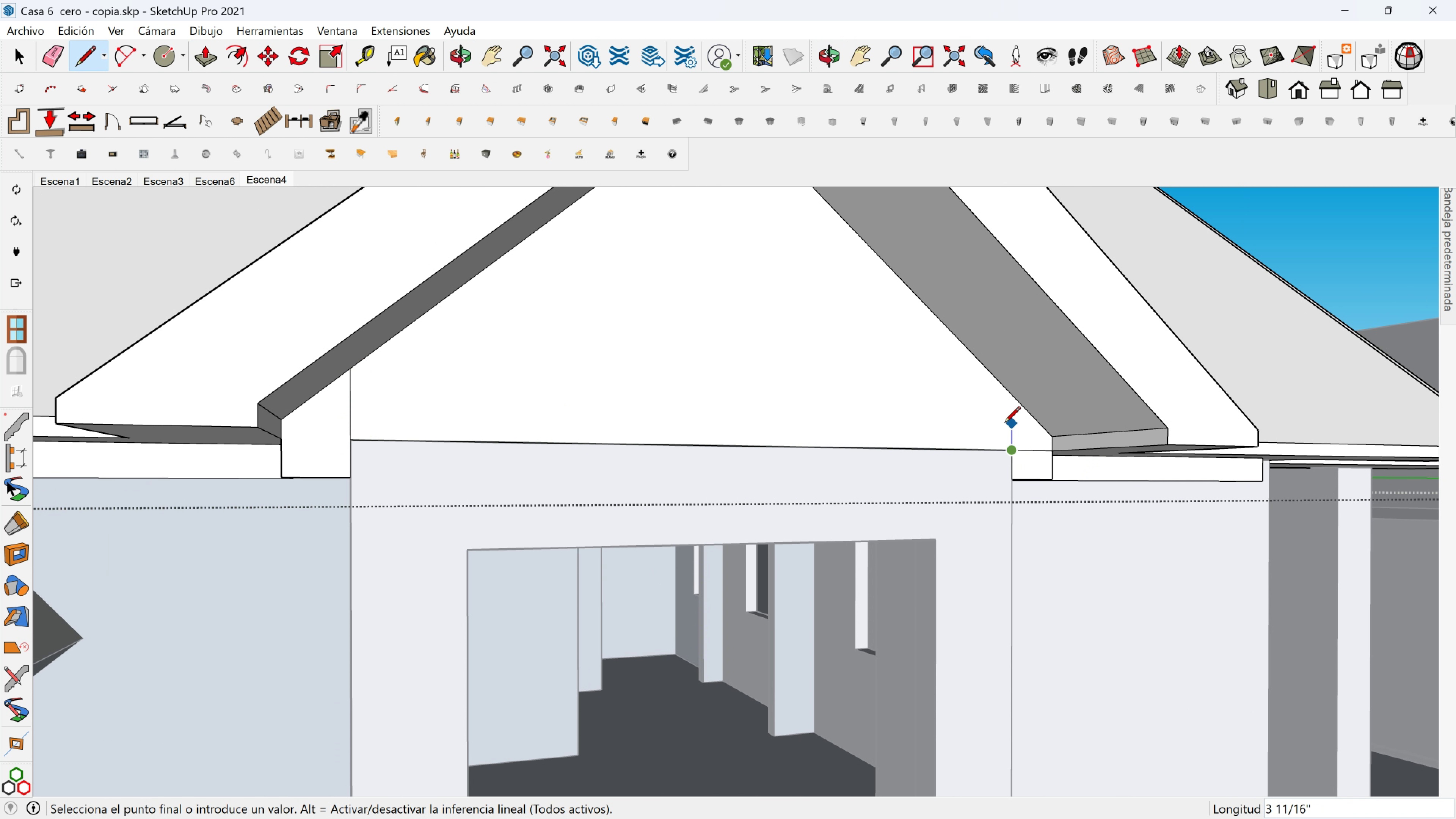 
hold_key(key=ShiftLeft, duration=0.89)
left_click([1006, 387])
 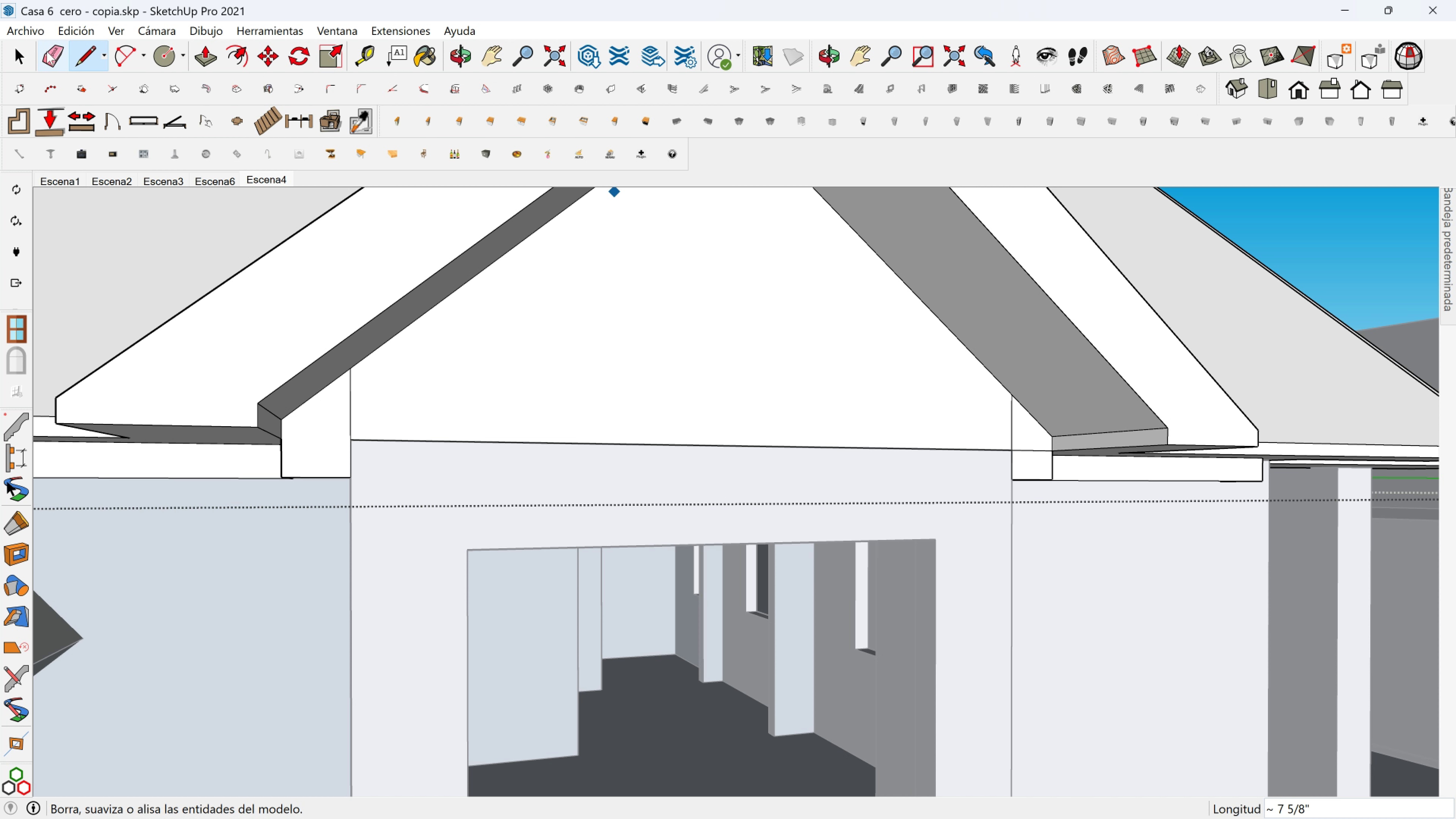 
left_click([60, 63])
 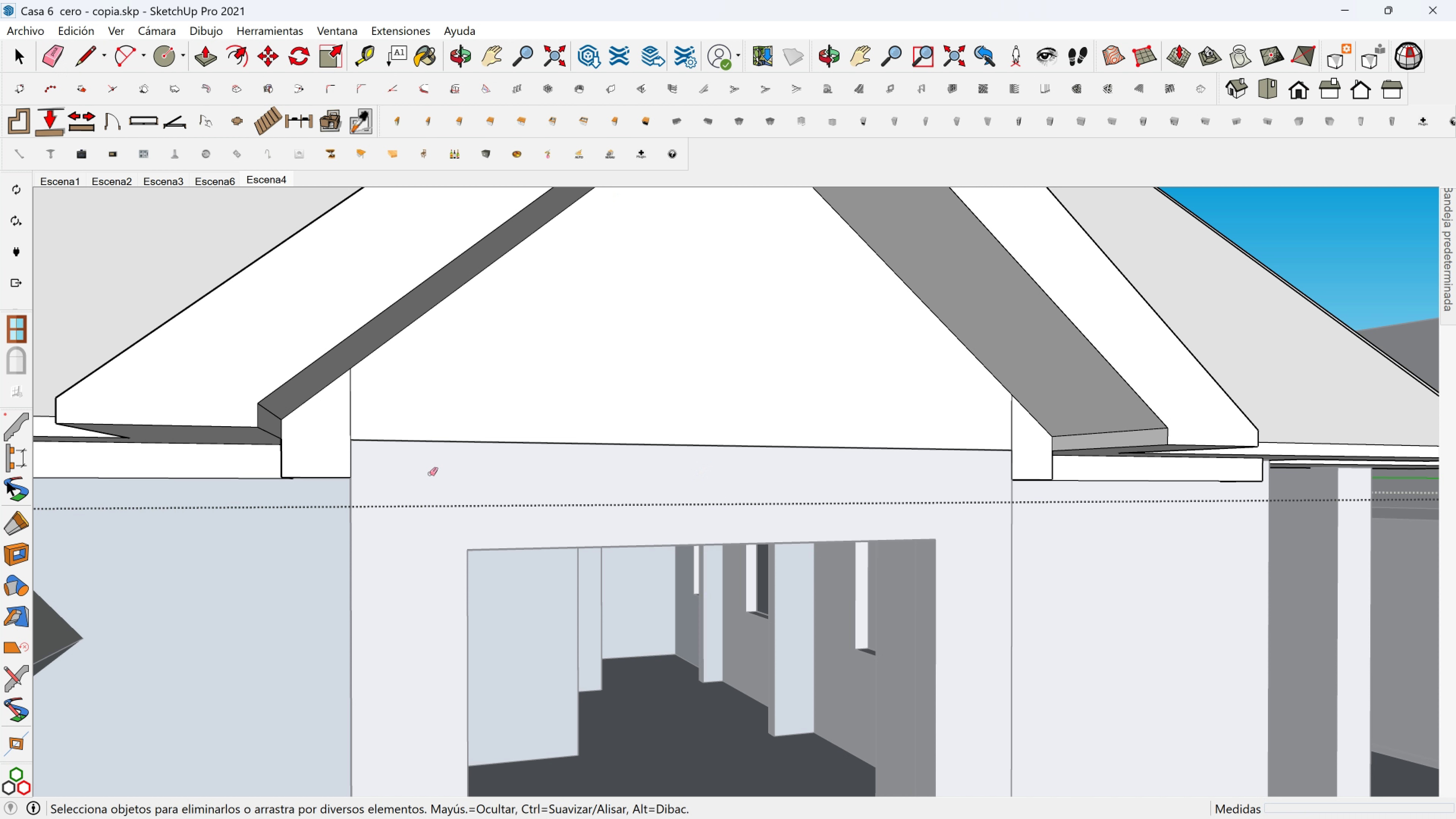 
scroll: coordinate [468, 453], scroll_direction: down, amount: 2.0
 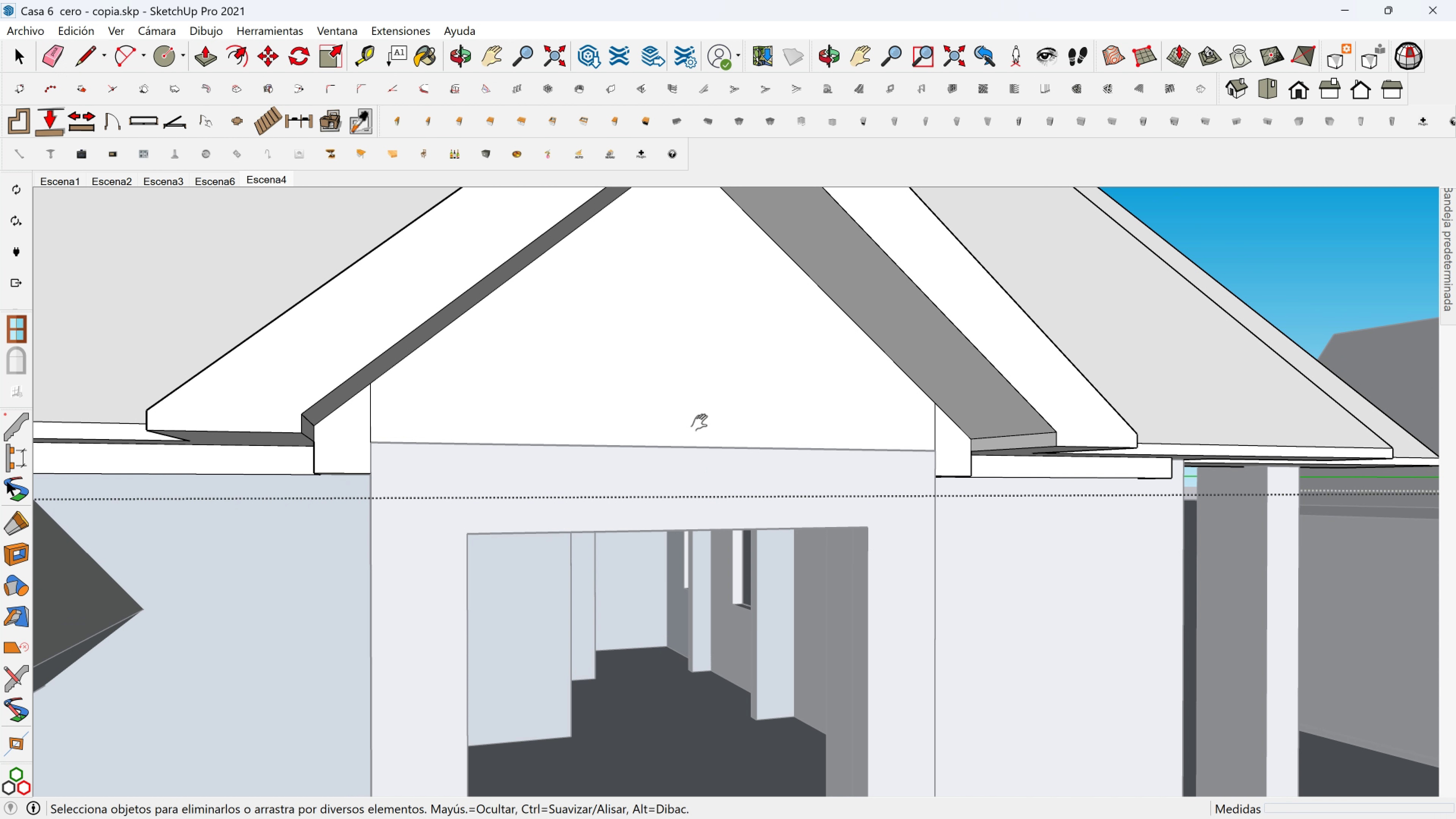 
hold_key(key=ShiftLeft, duration=0.4)
 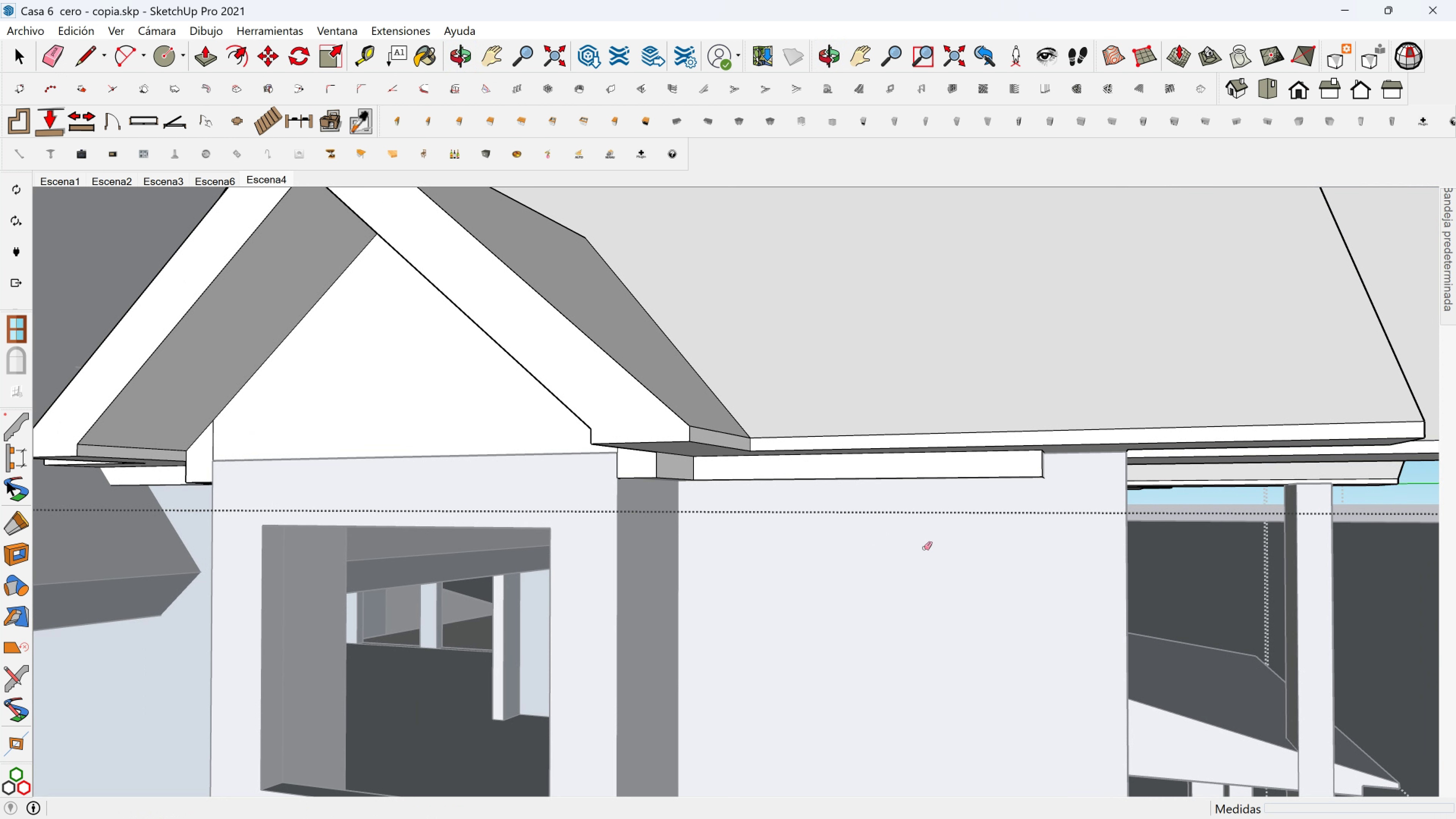 
scroll: coordinate [932, 548], scroll_direction: down, amount: 3.0
 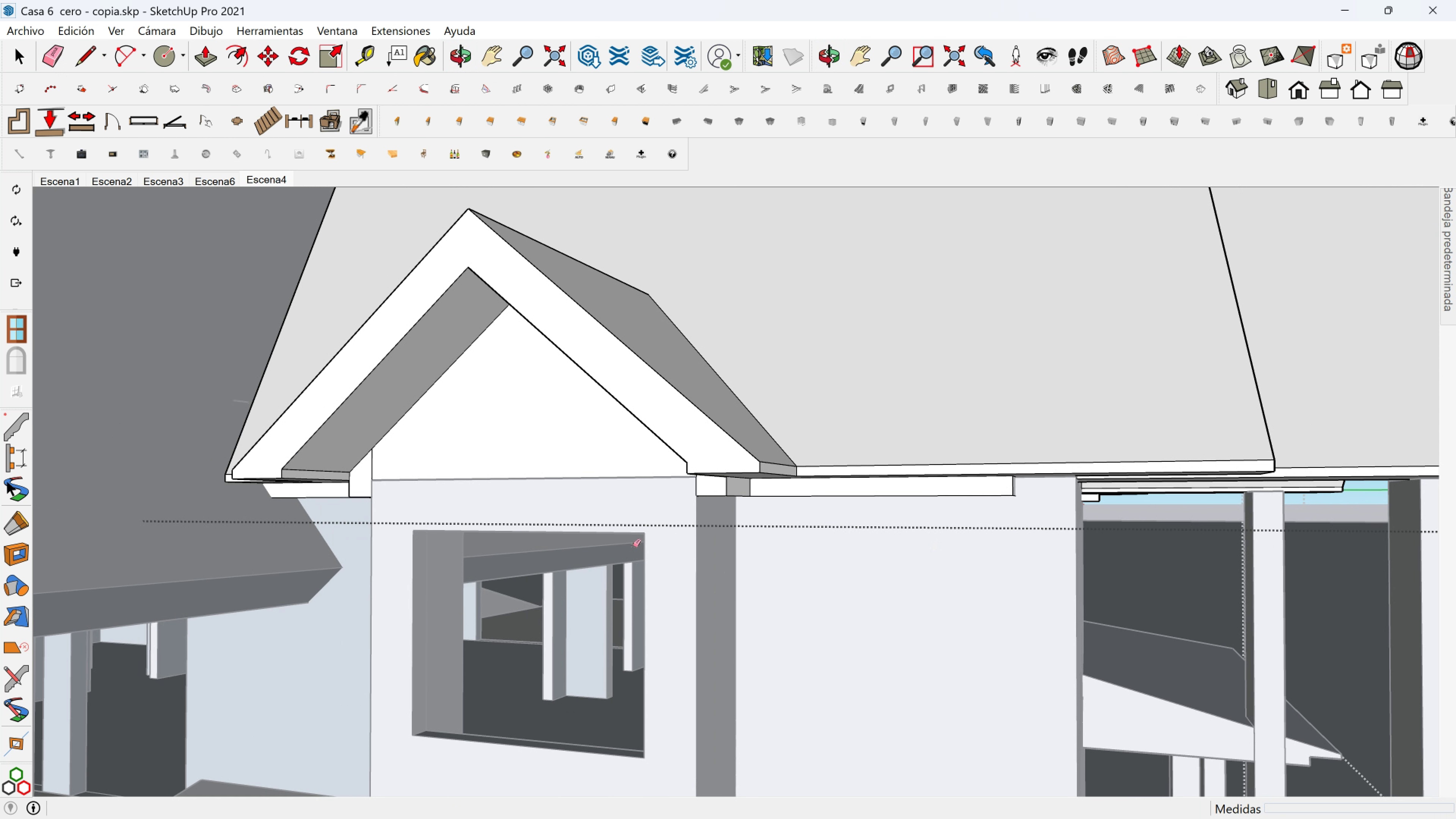 
hold_key(key=ShiftLeft, duration=0.52)
 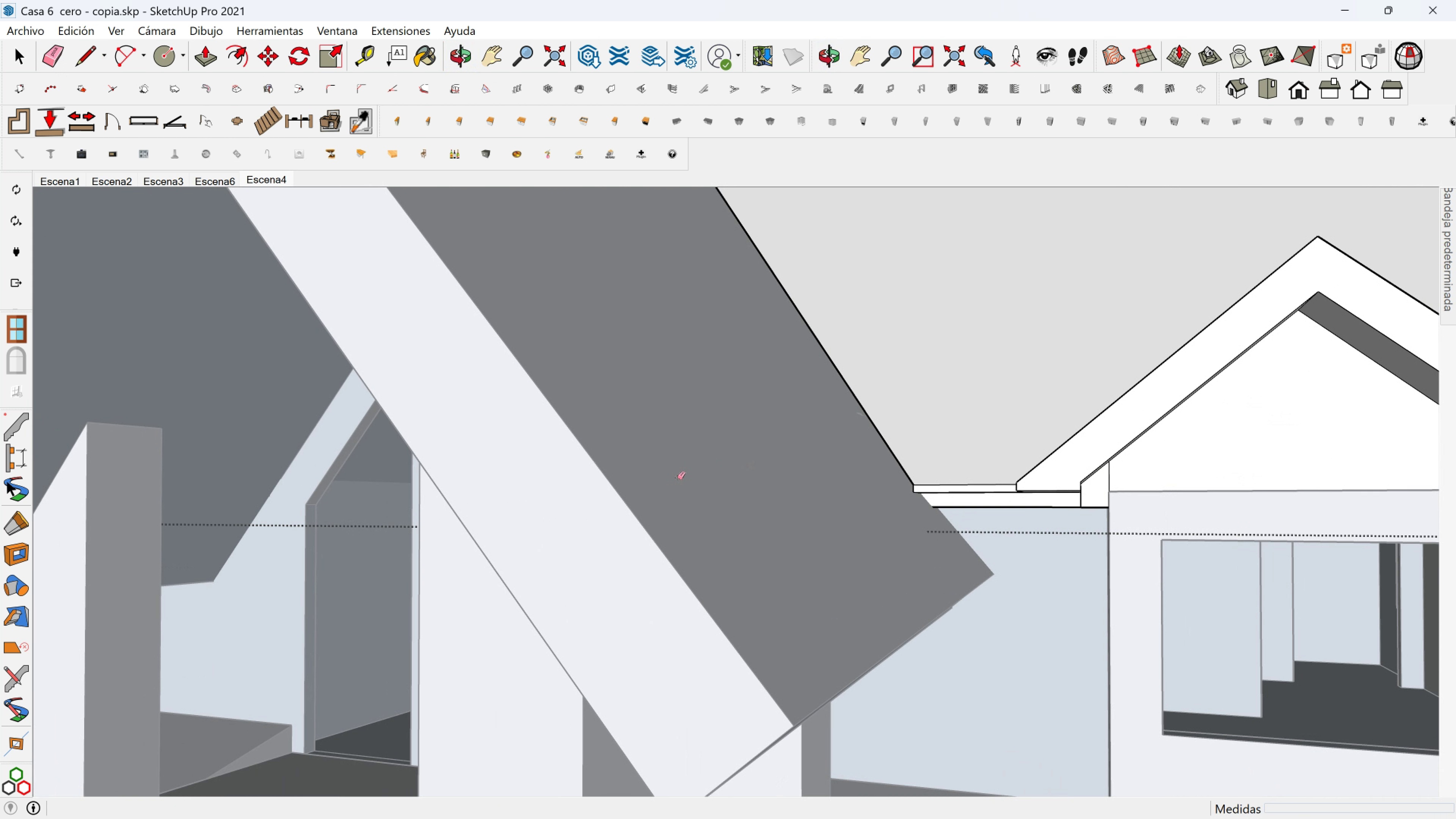 
scroll: coordinate [639, 494], scroll_direction: down, amount: 3.0
 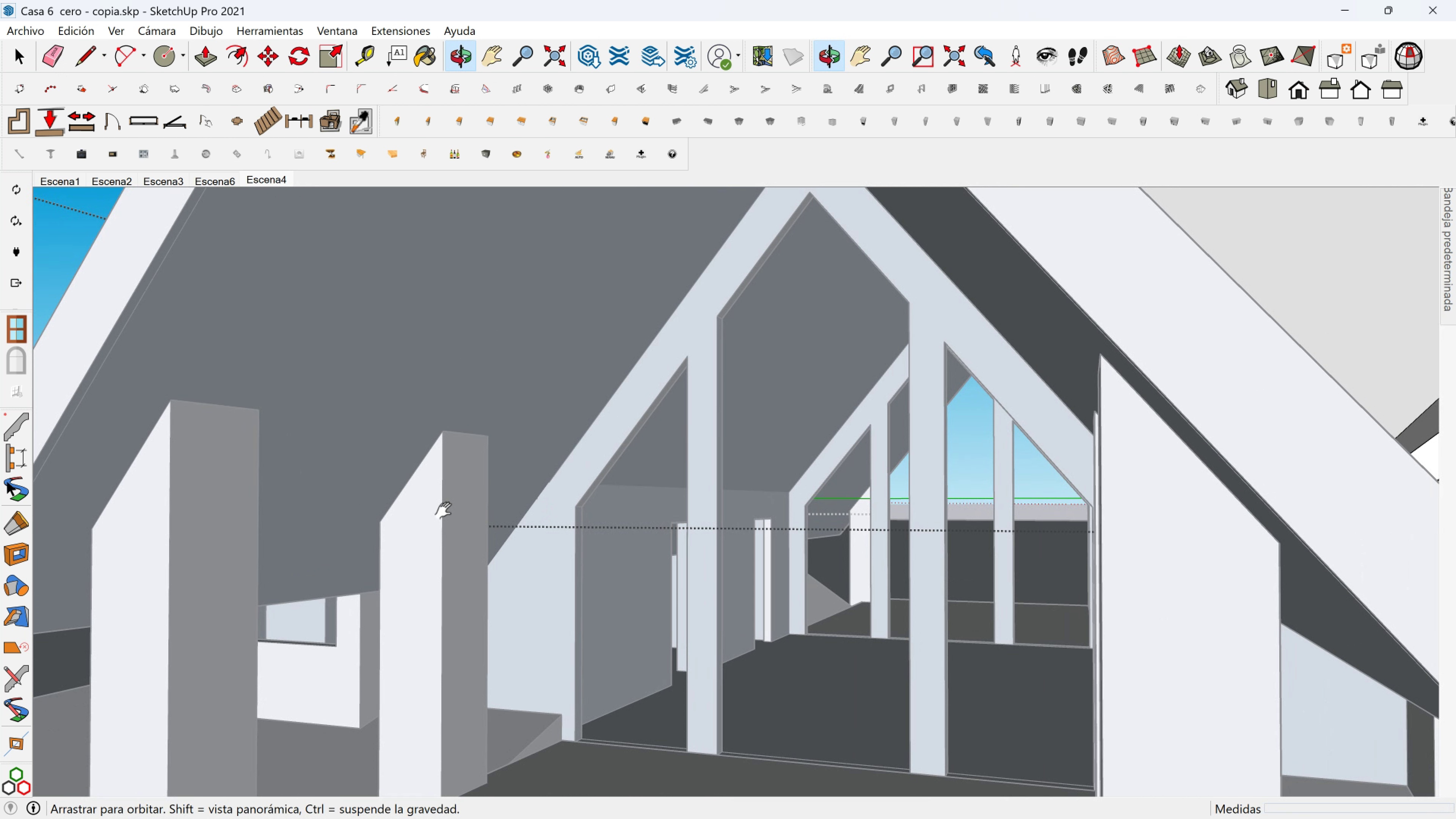 
hold_key(key=ShiftLeft, duration=1.17)
 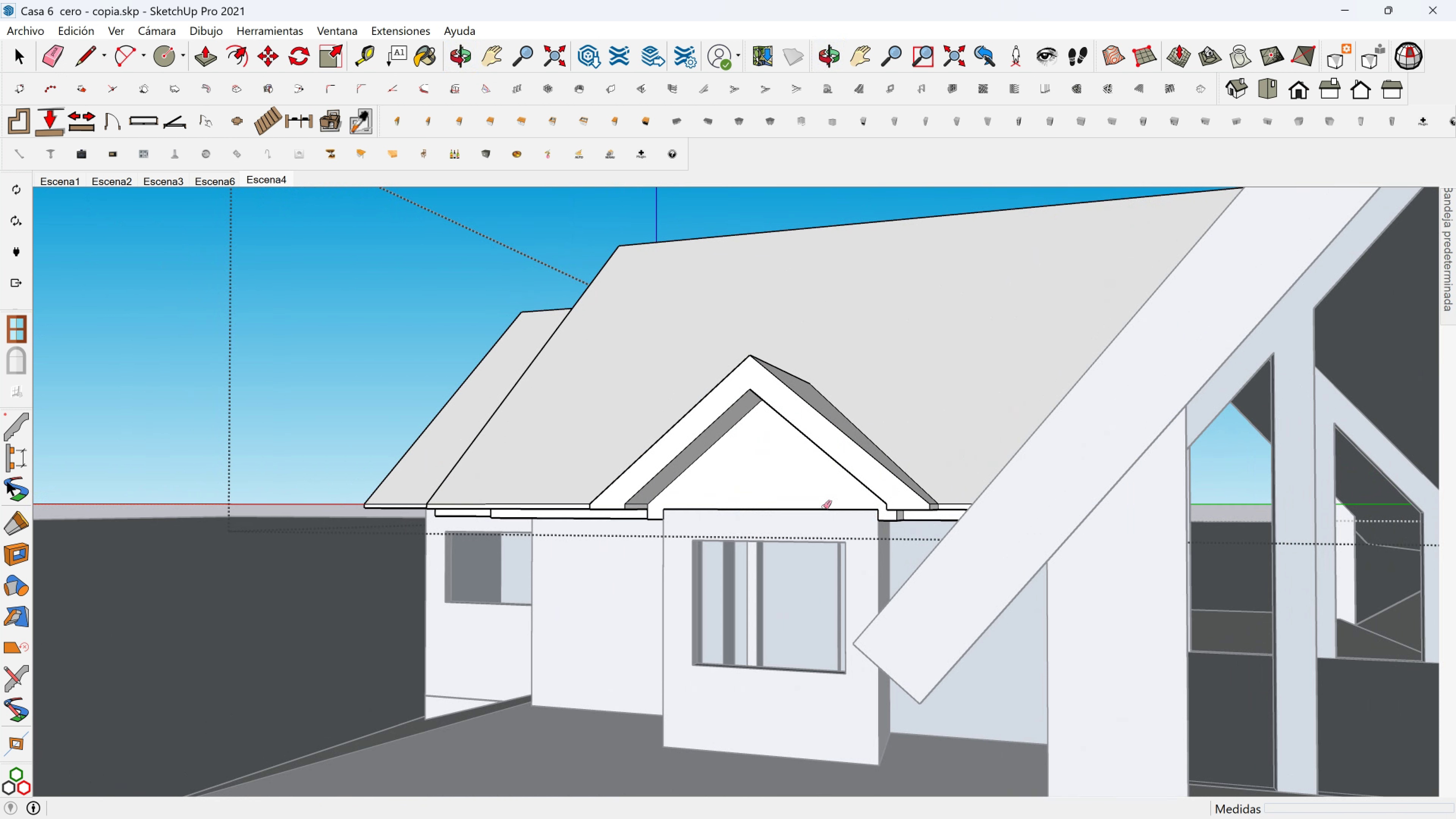 
scroll: coordinate [563, 394], scroll_direction: up, amount: 9.0
 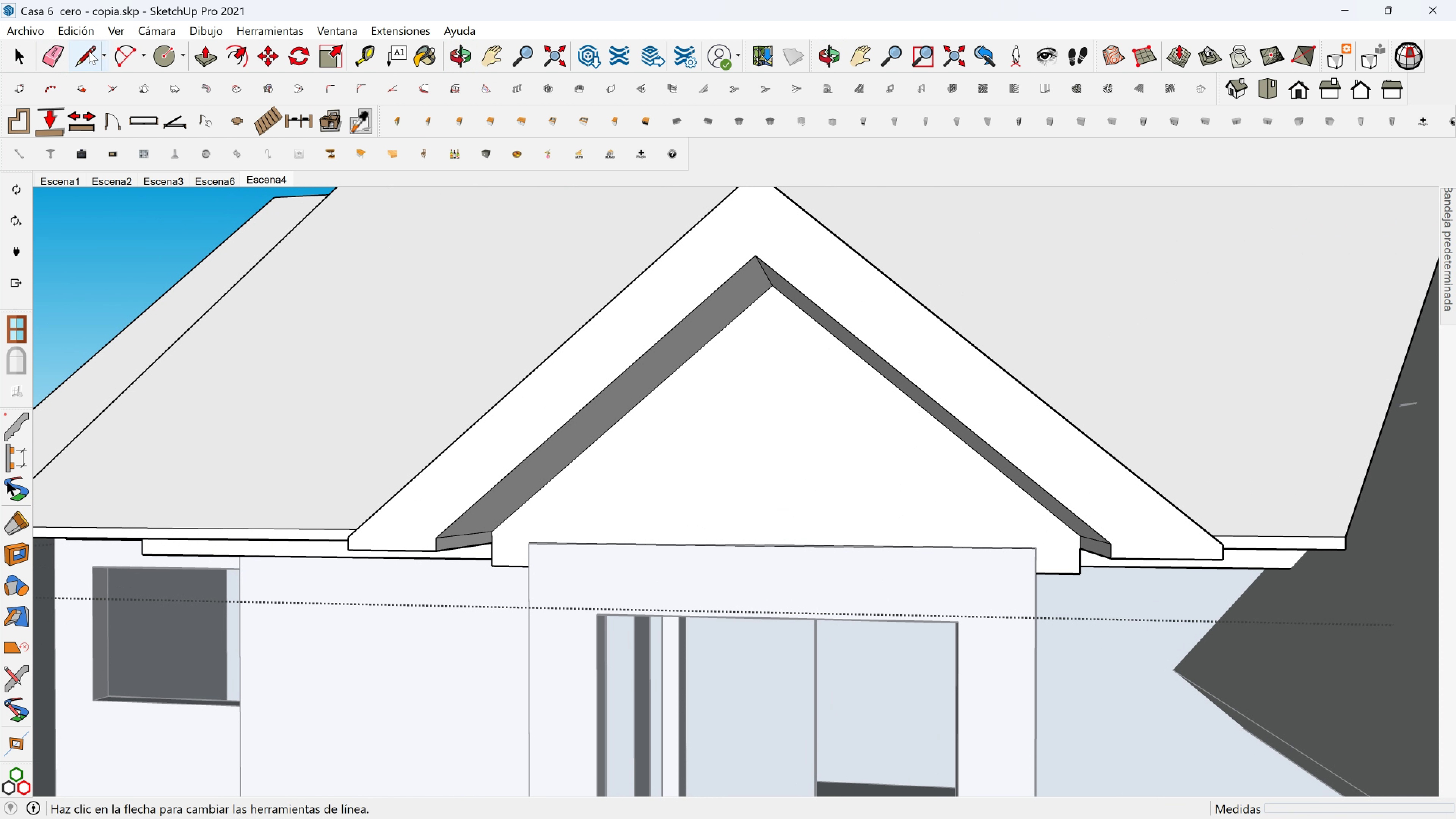 
left_click([91, 53])
 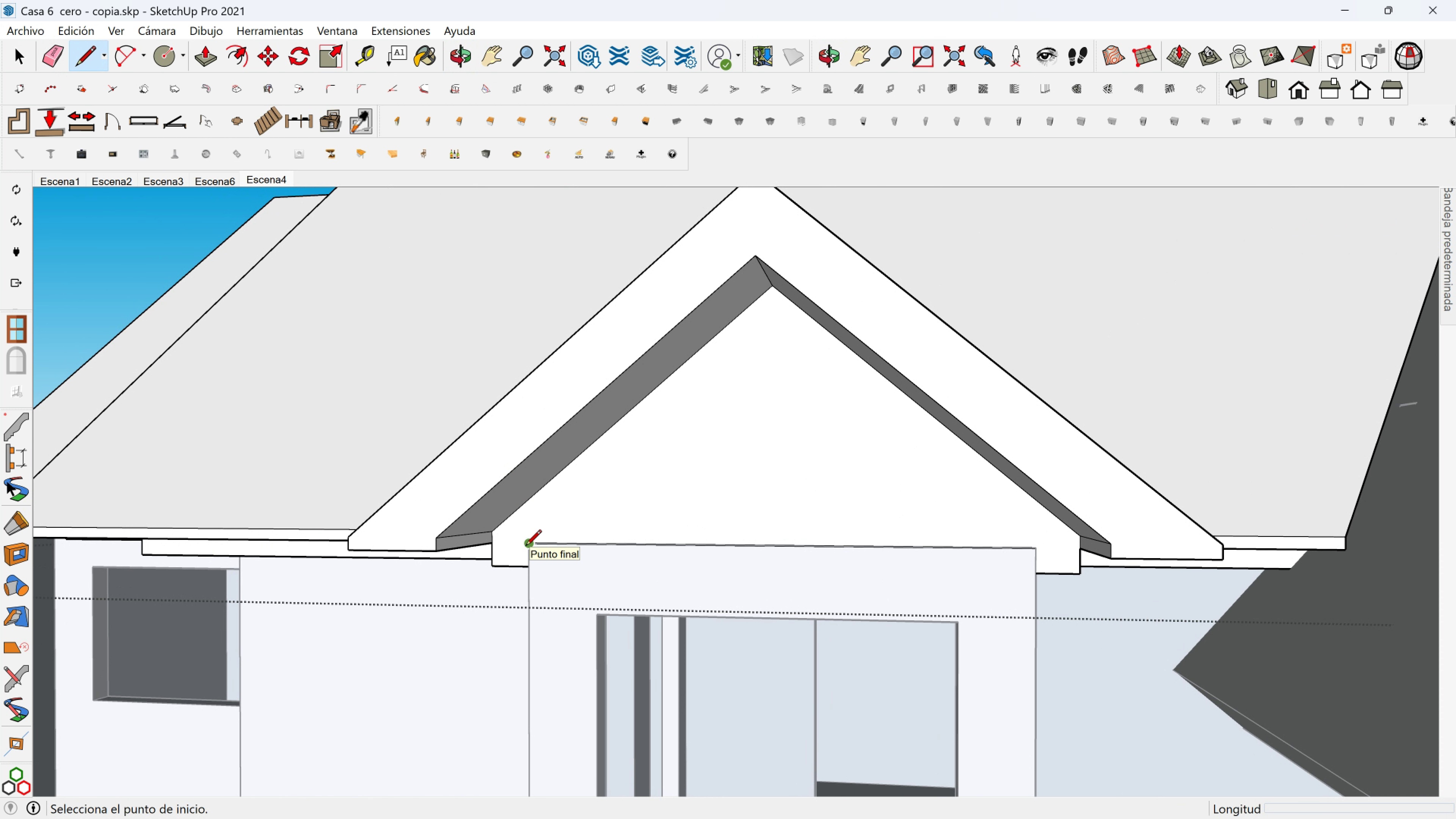 
left_click([526, 547])
 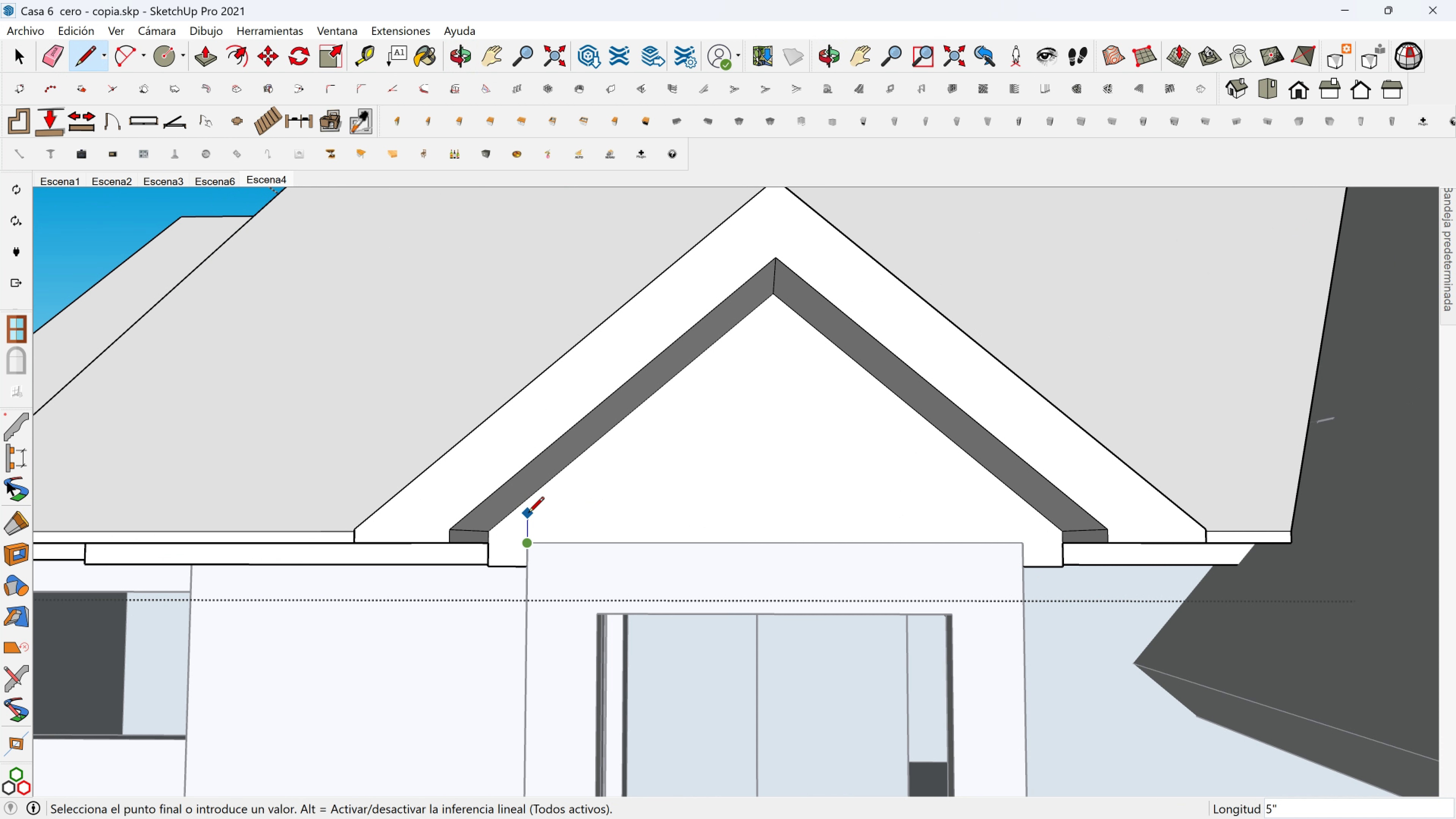 
hold_key(key=ShiftLeft, duration=0.85)
left_click([534, 490])
 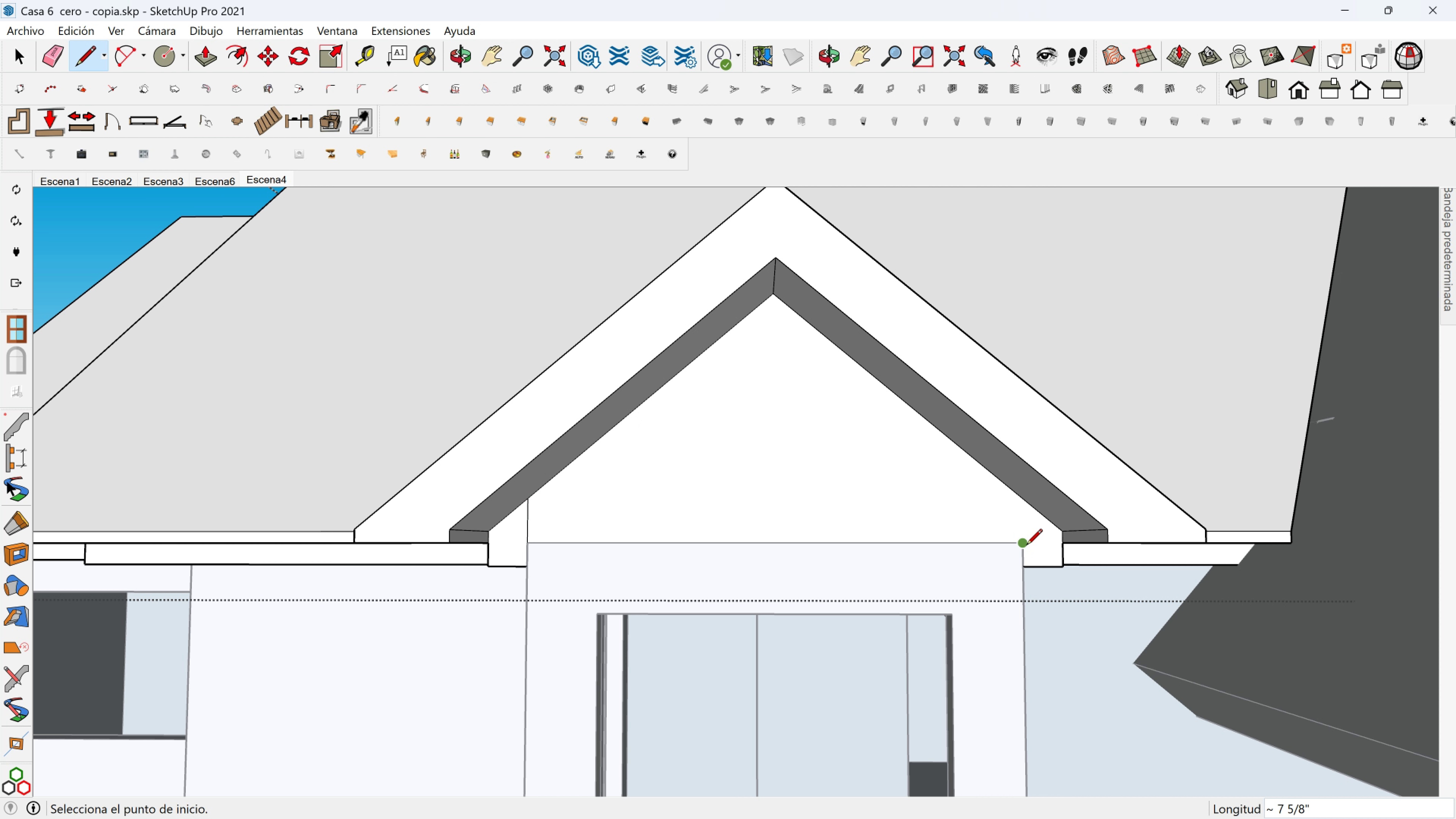 
left_click([1026, 546])
 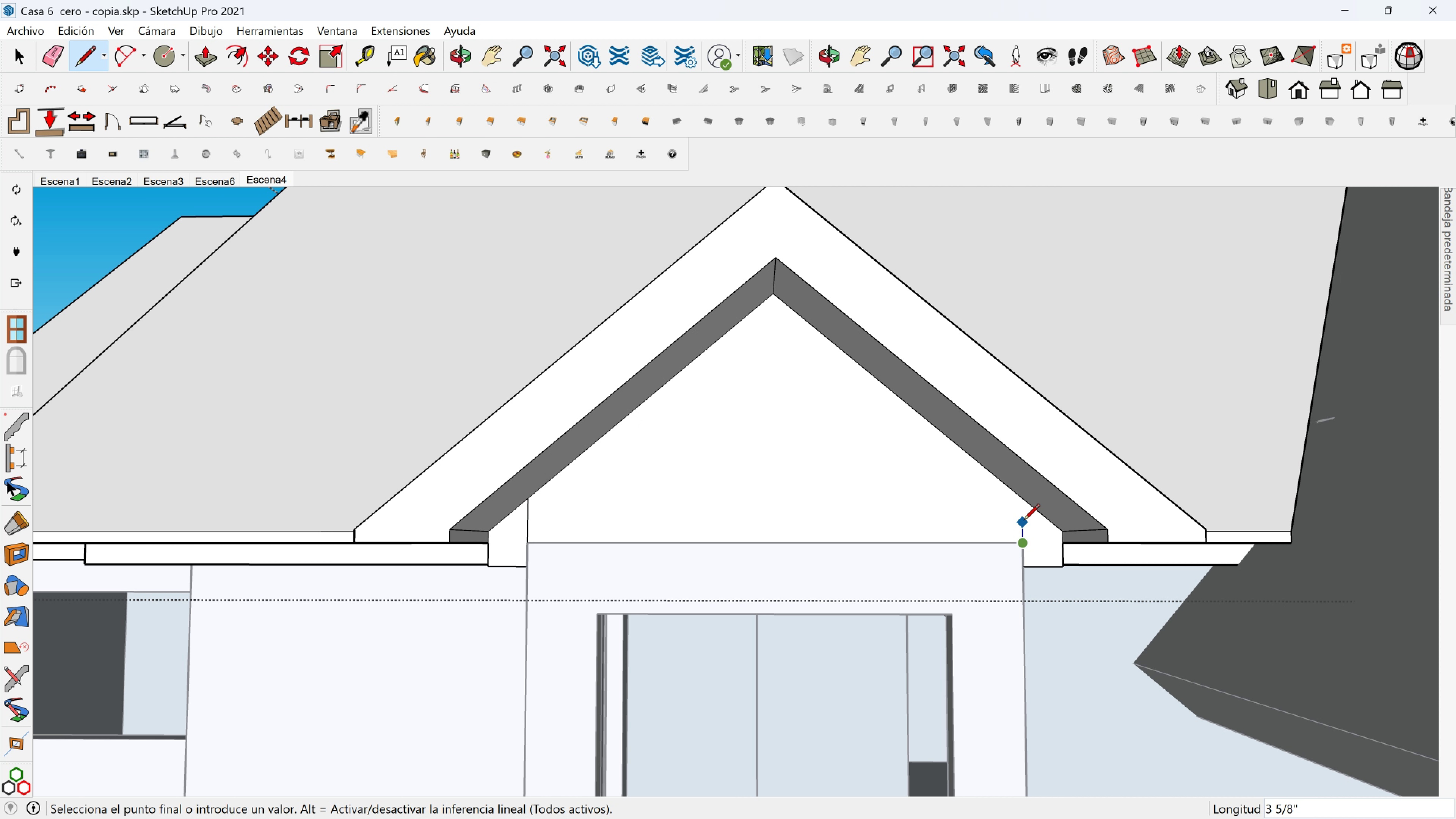 
hold_key(key=ShiftLeft, duration=0.82)
left_click([1025, 503])
 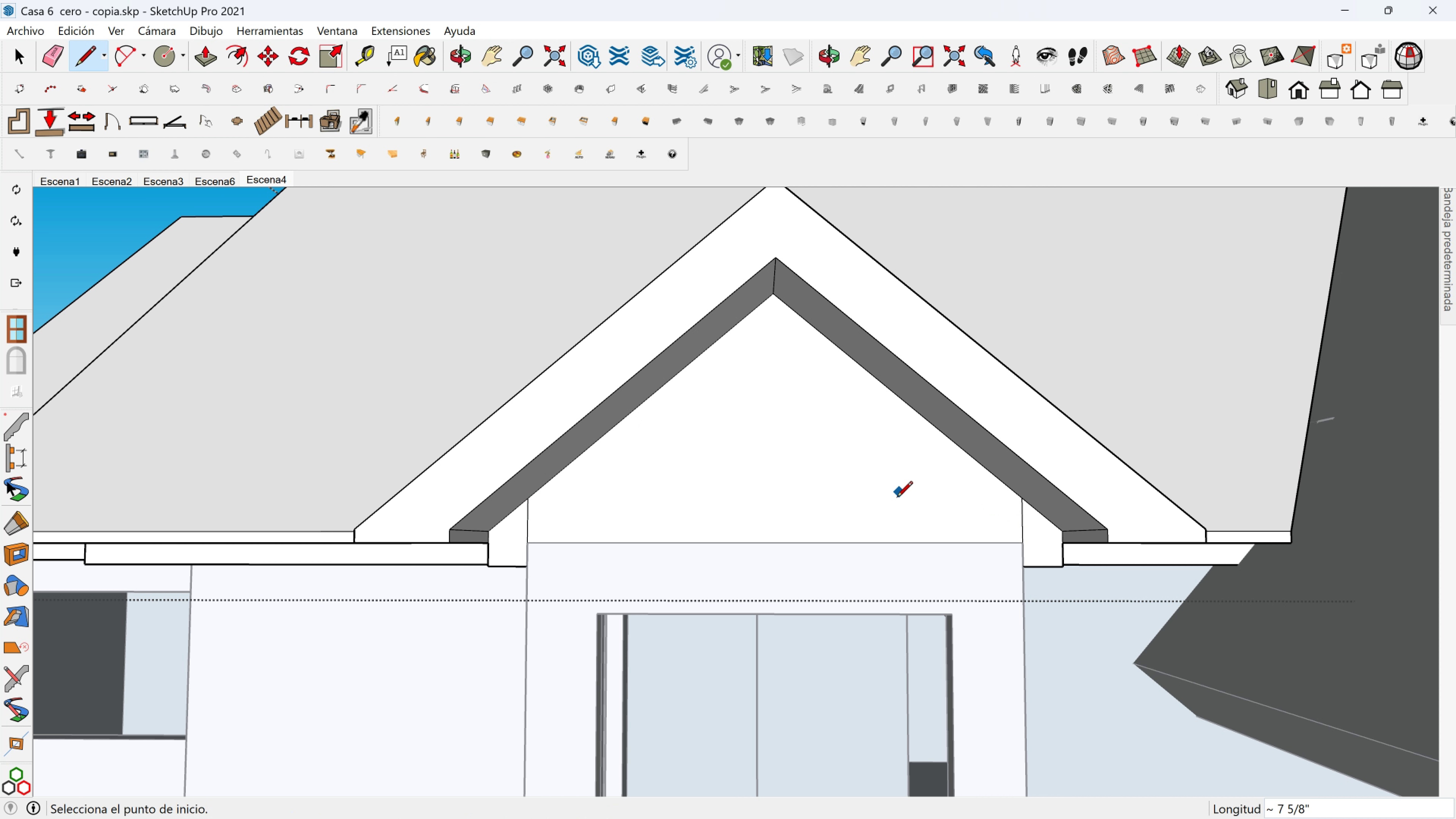 
key(Space)
 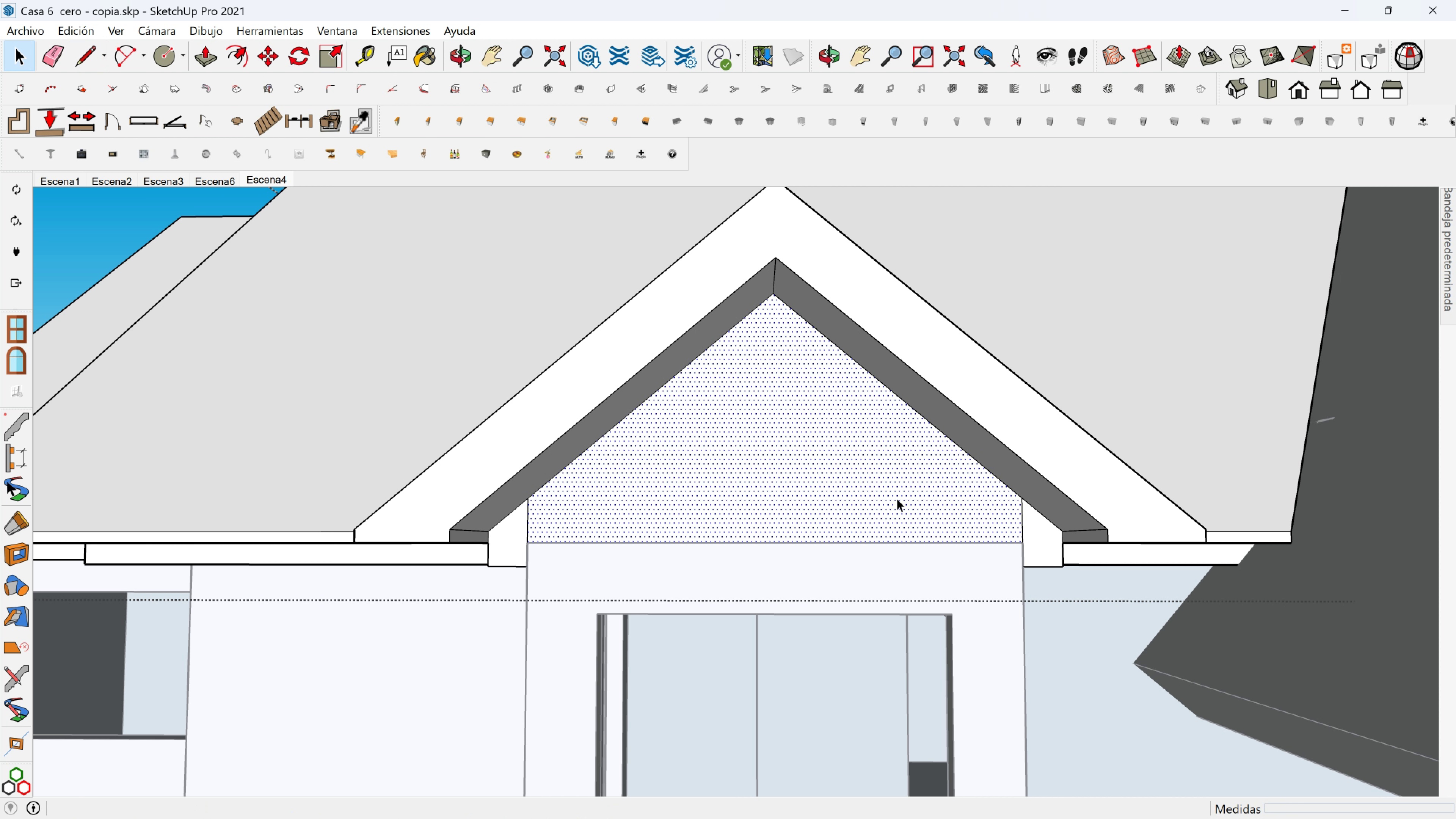 
left_click([897, 498])
 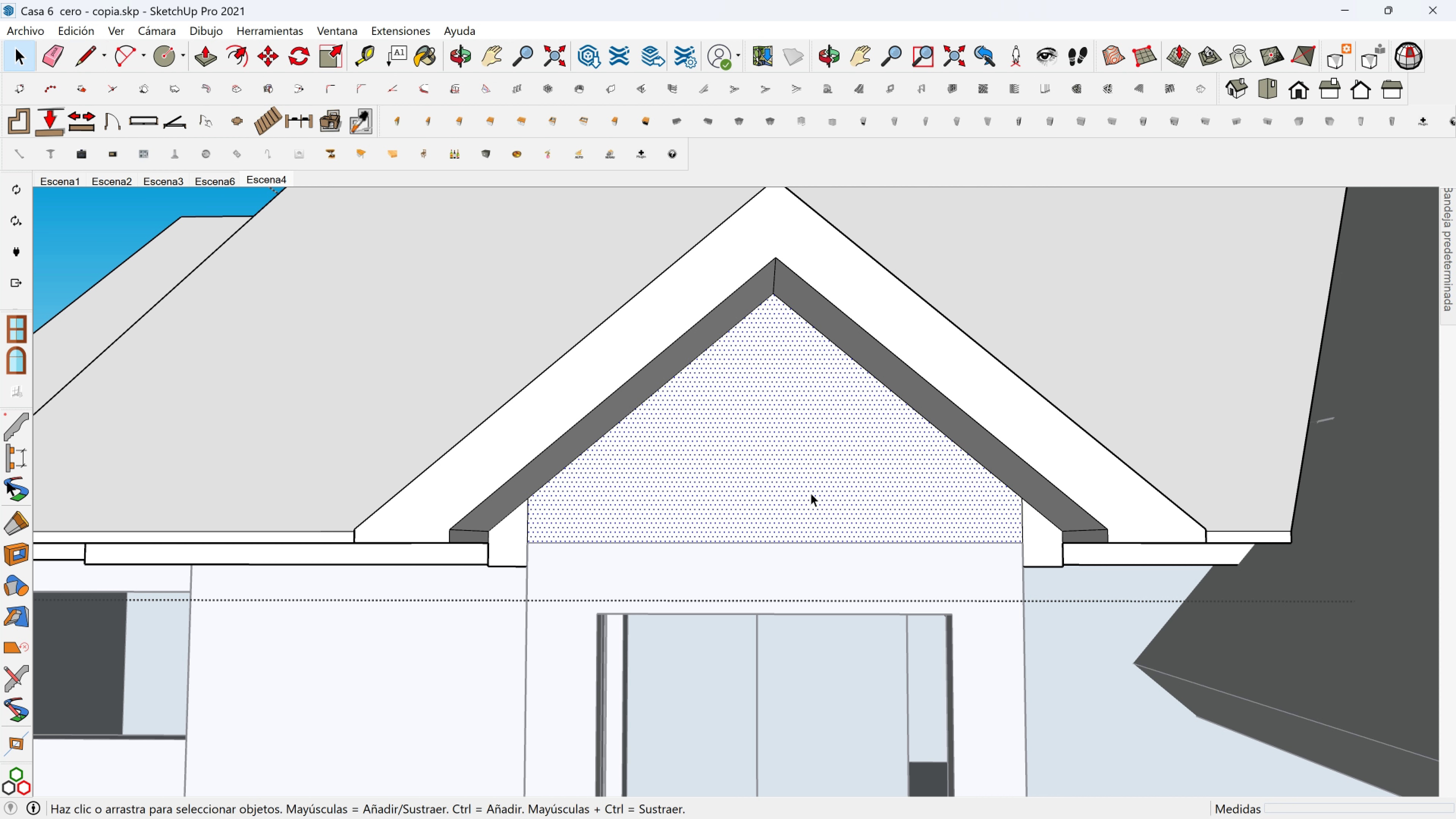 
scroll: coordinate [772, 494], scroll_direction: down, amount: 11.0
 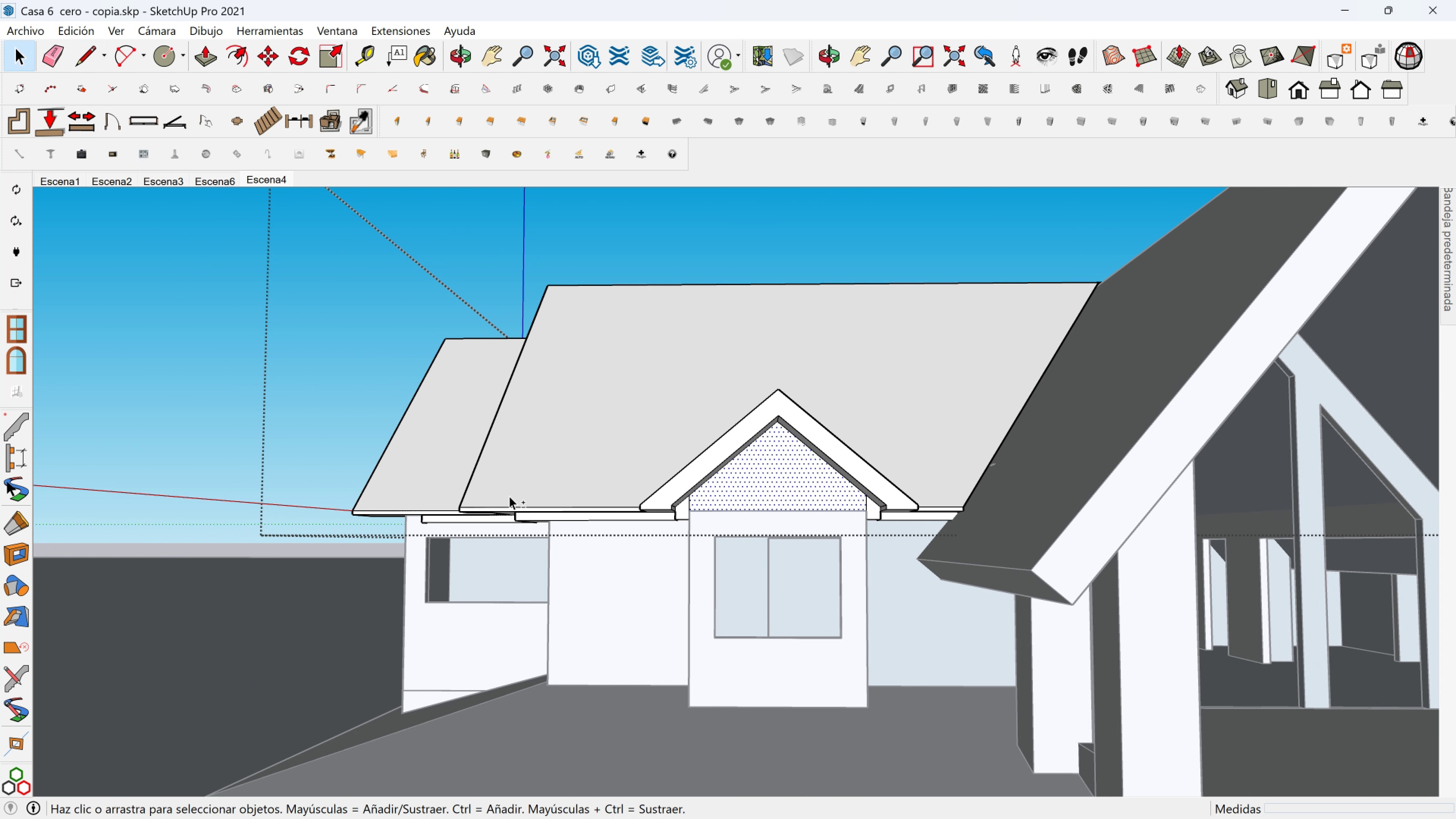 
key(Shift+ShiftLeft)
 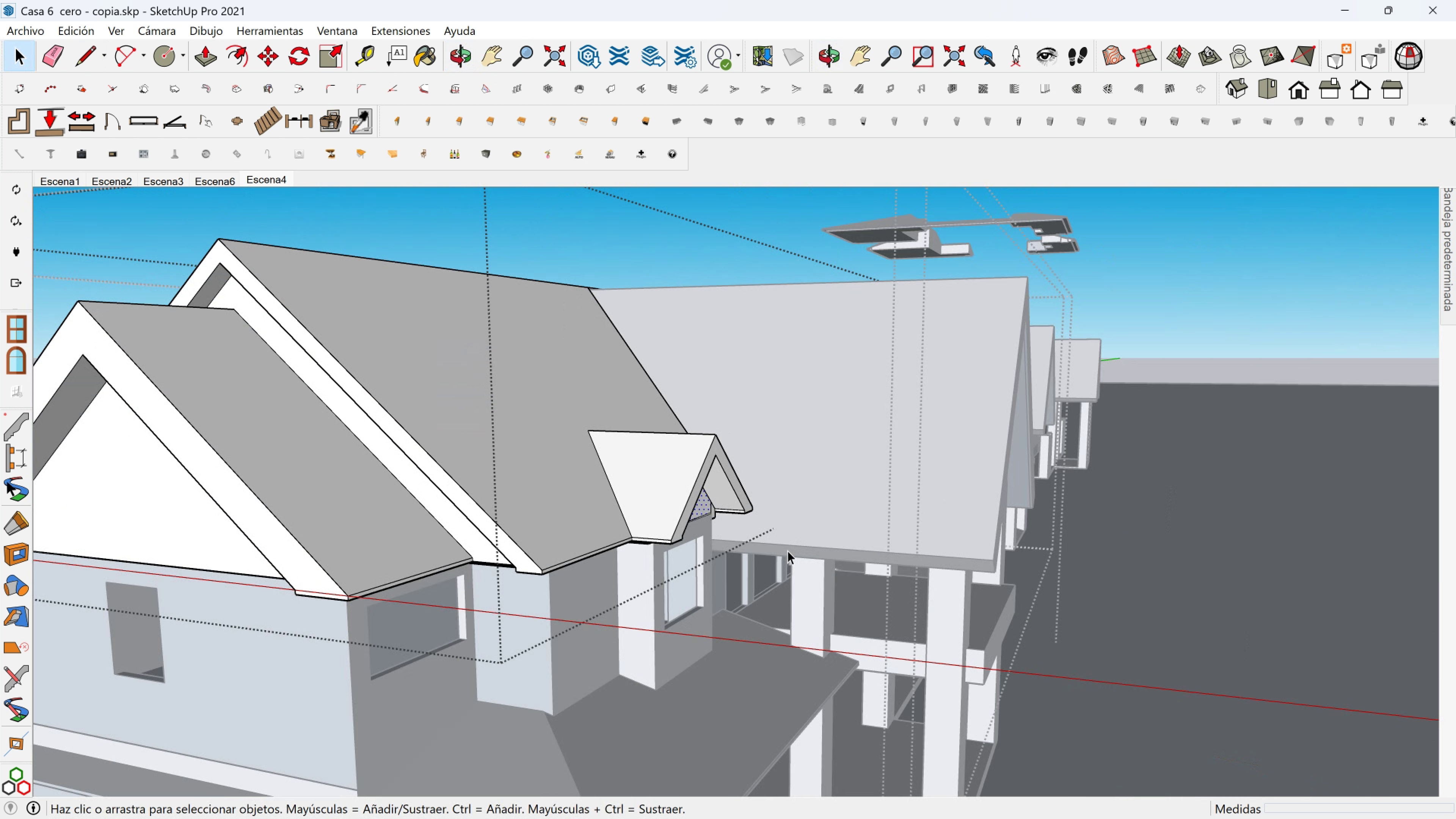 
hold_key(key=ShiftLeft, duration=0.5)
 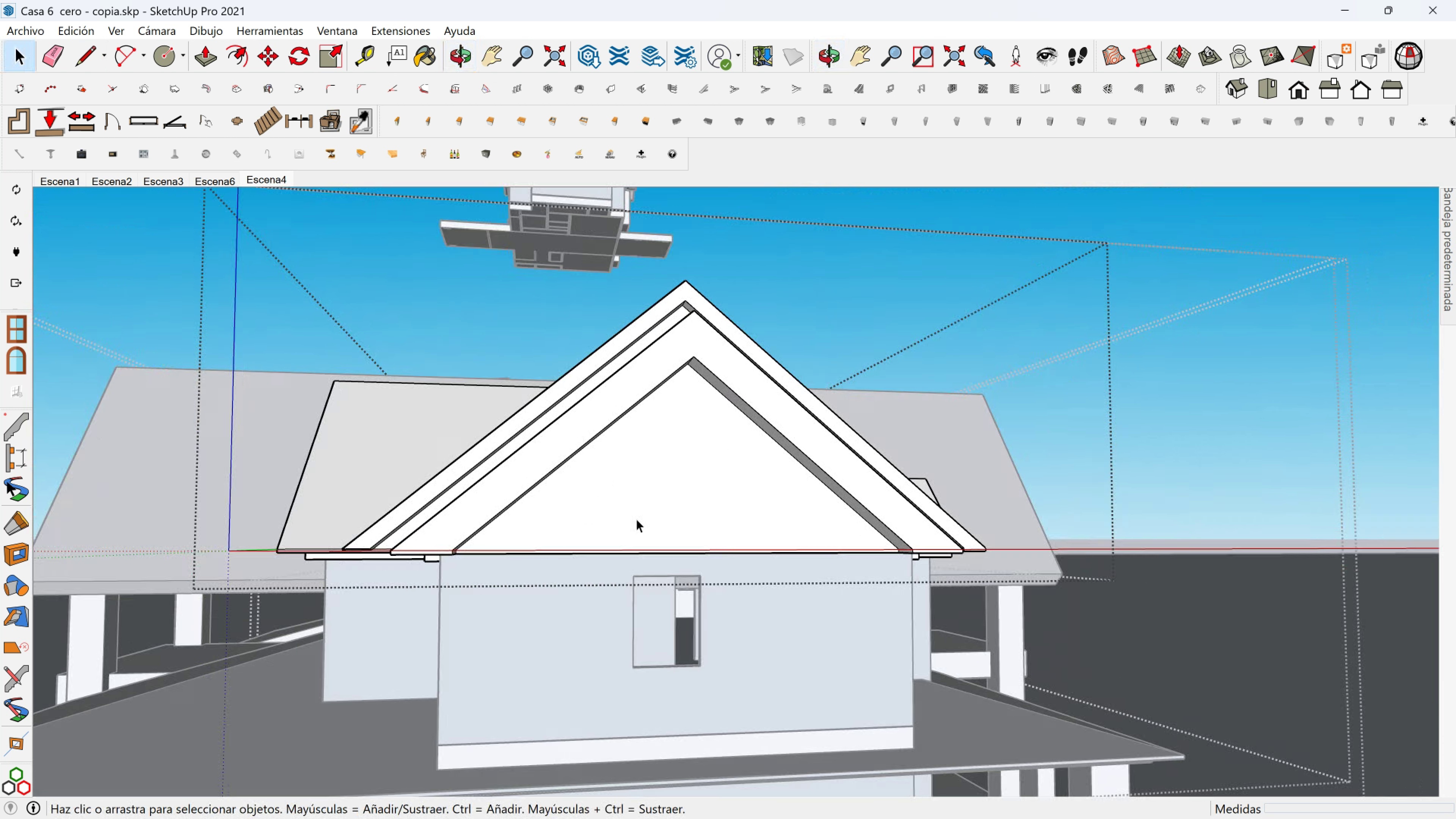 
scroll: coordinate [526, 570], scroll_direction: up, amount: 4.0
 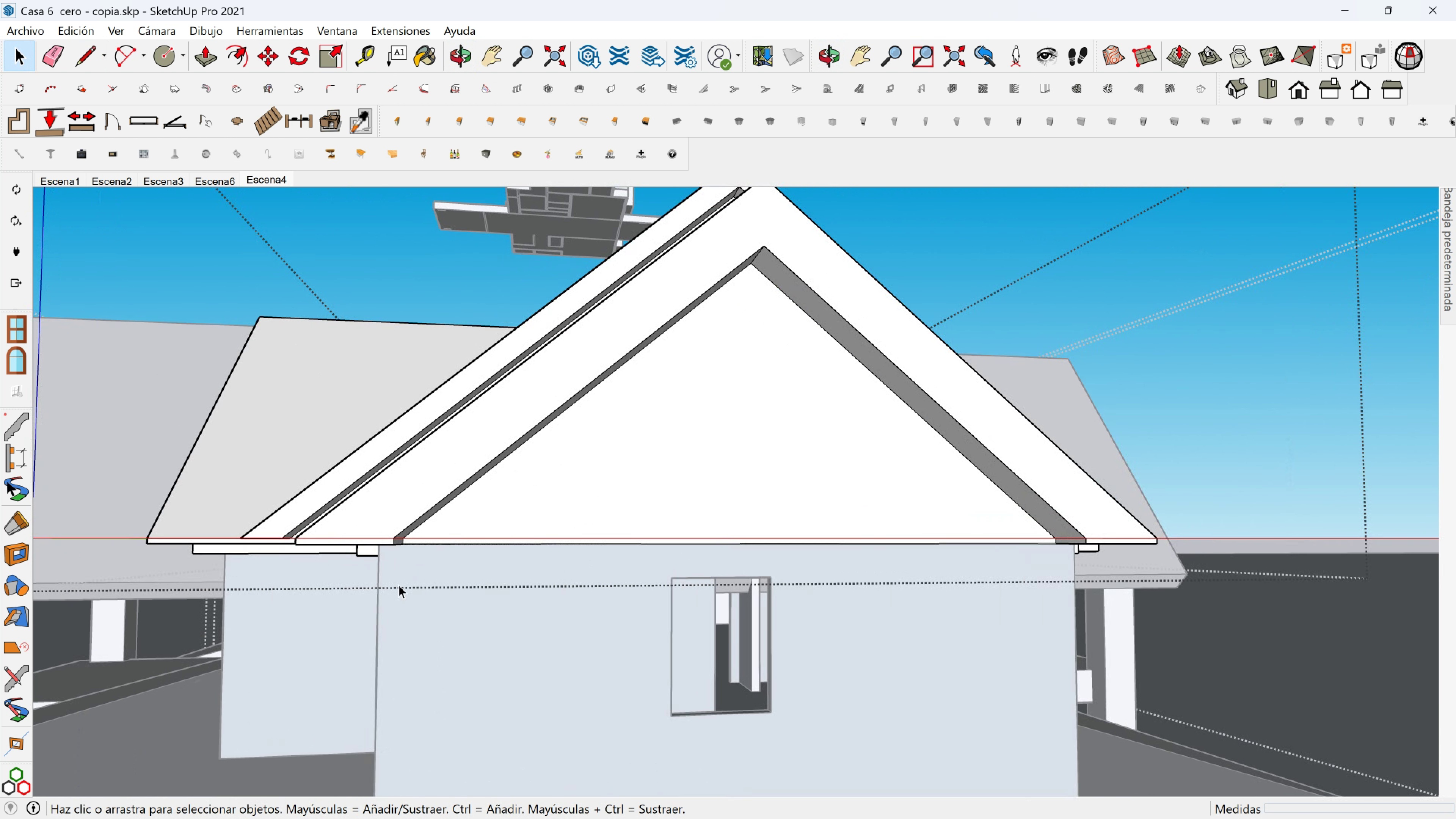 
key(Shift+ShiftLeft)
 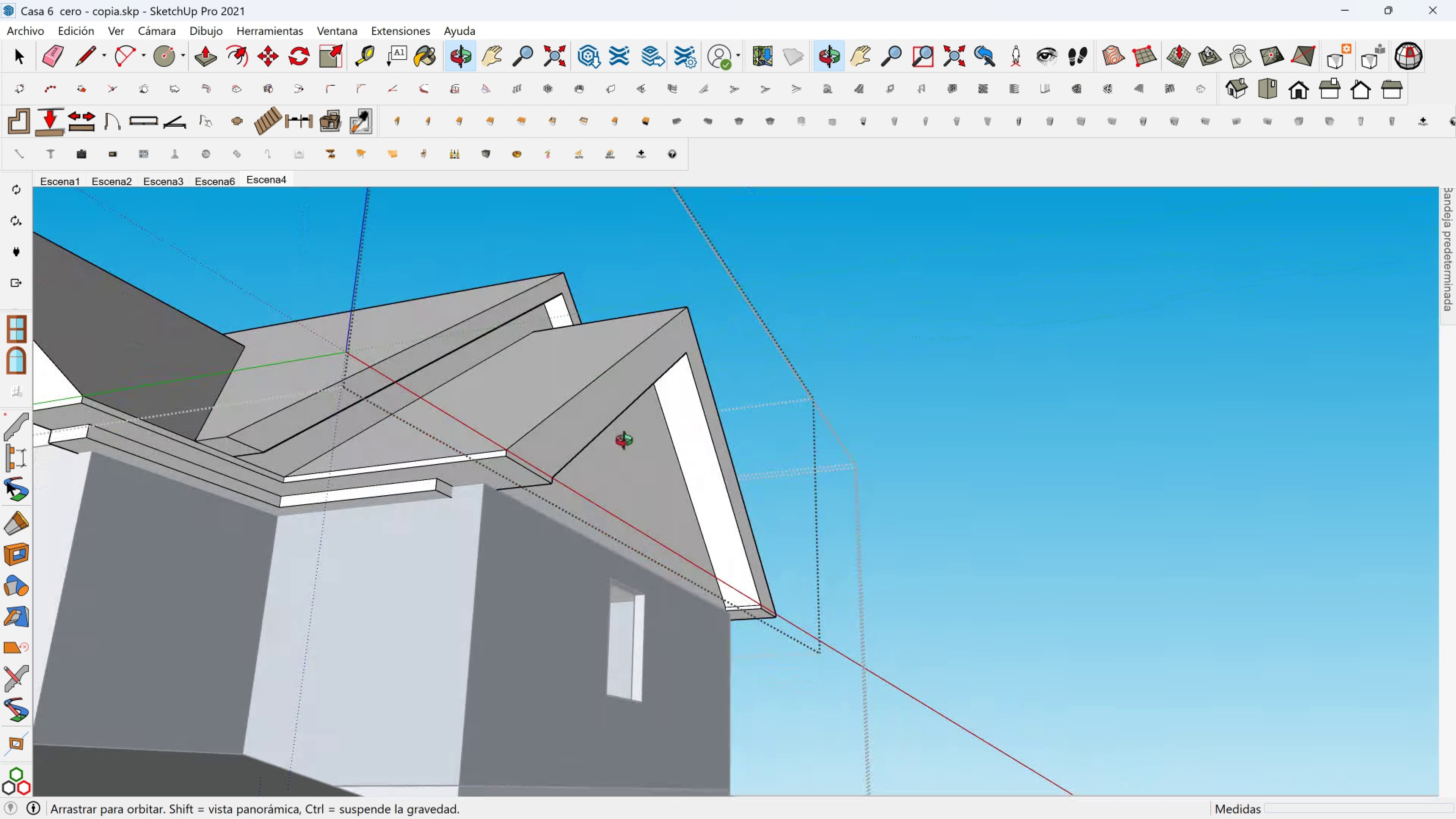 
scroll: coordinate [440, 498], scroll_direction: up, amount: 3.0
 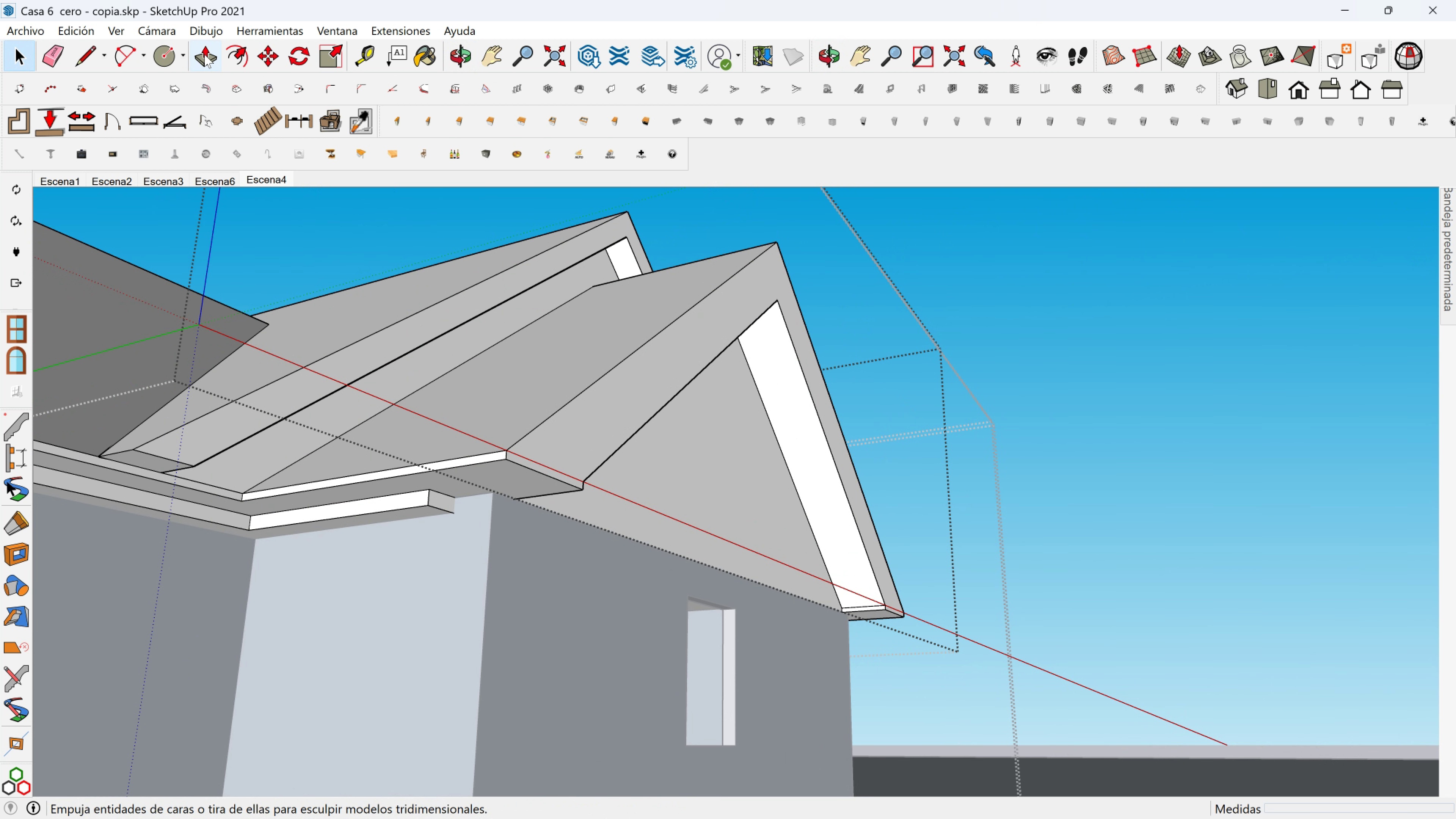 
left_click([204, 54])
 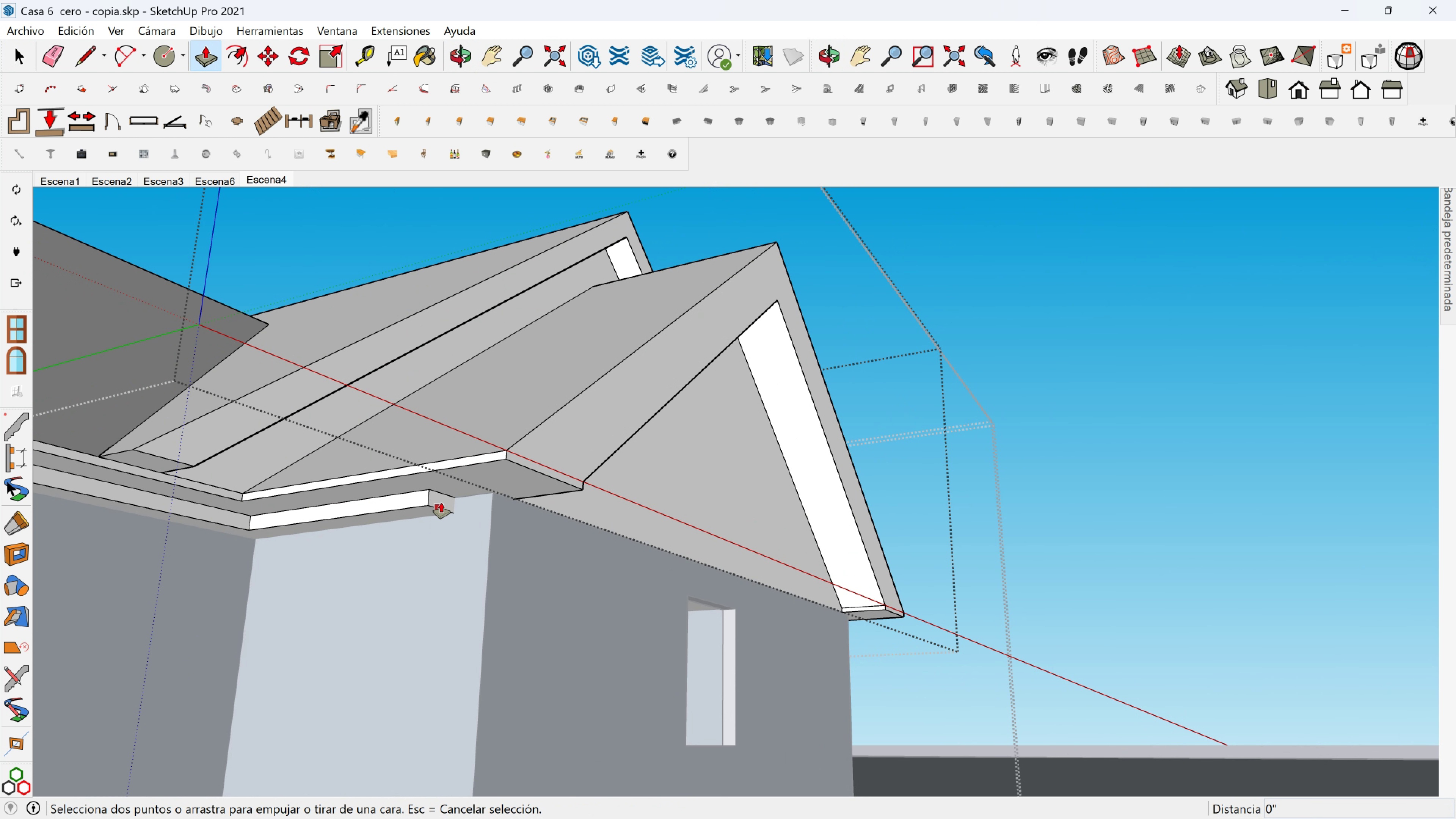 
scroll: coordinate [441, 502], scroll_direction: up, amount: 1.0
 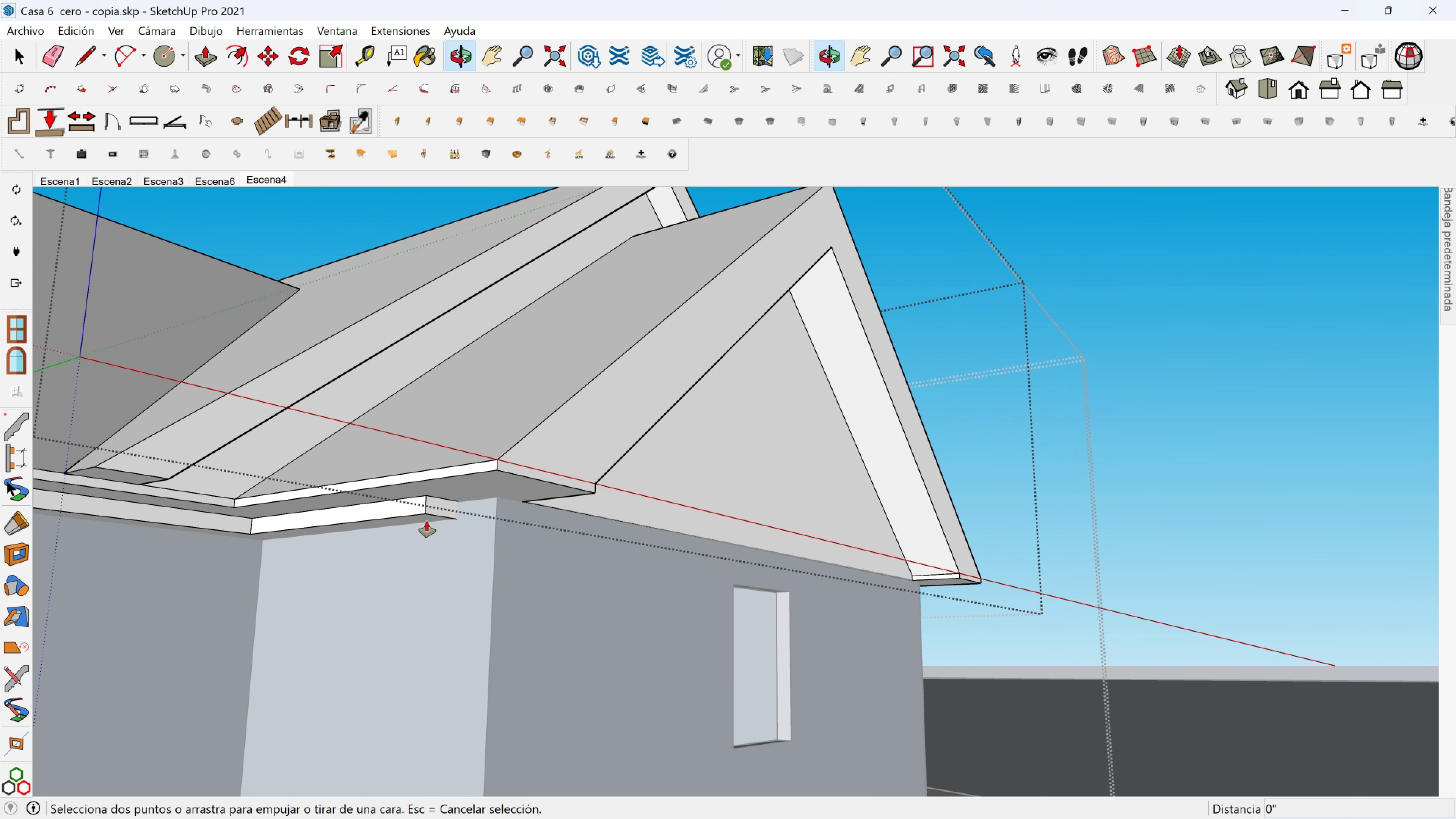 
key(Escape)
 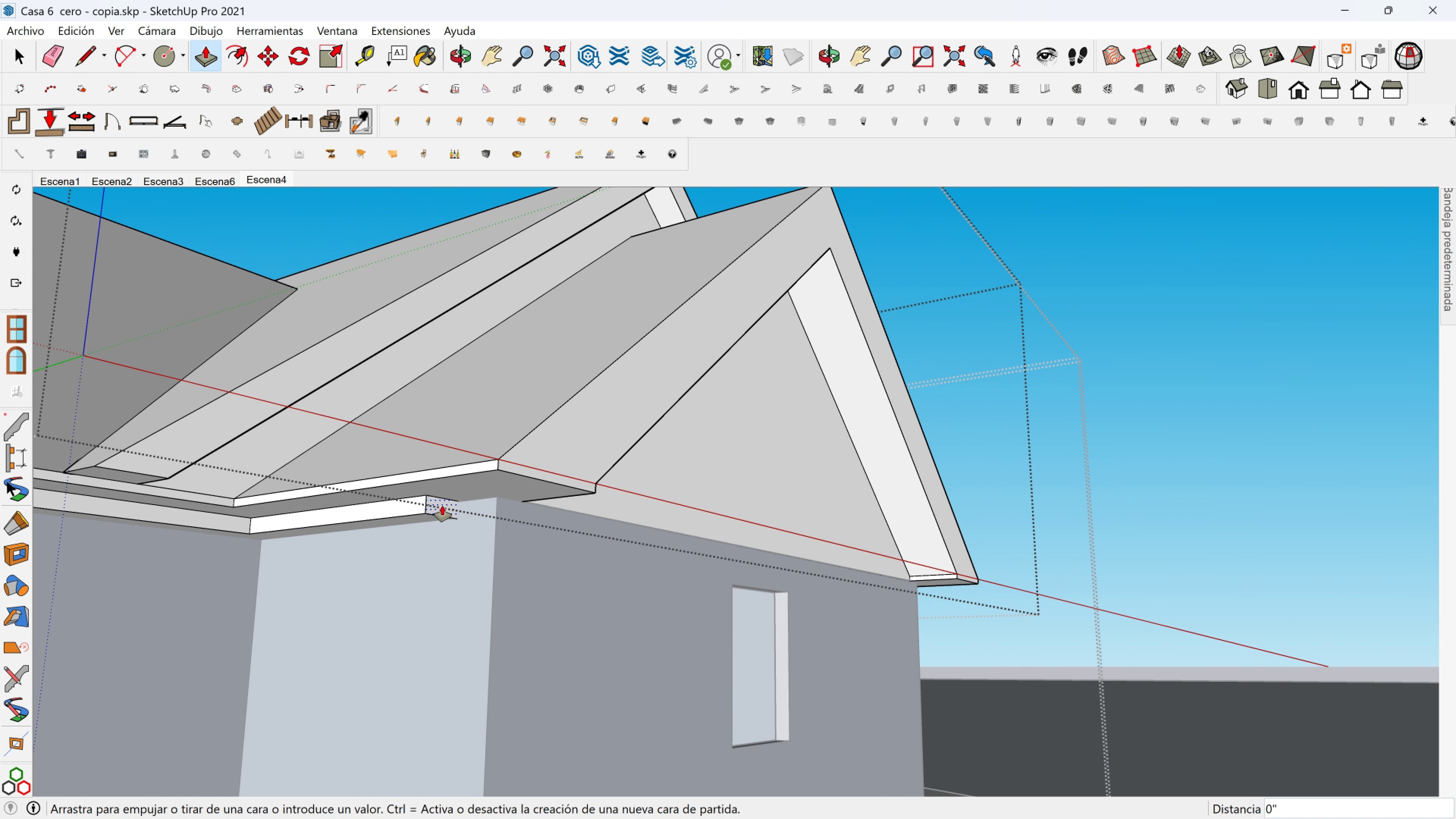 
left_click([442, 505])
 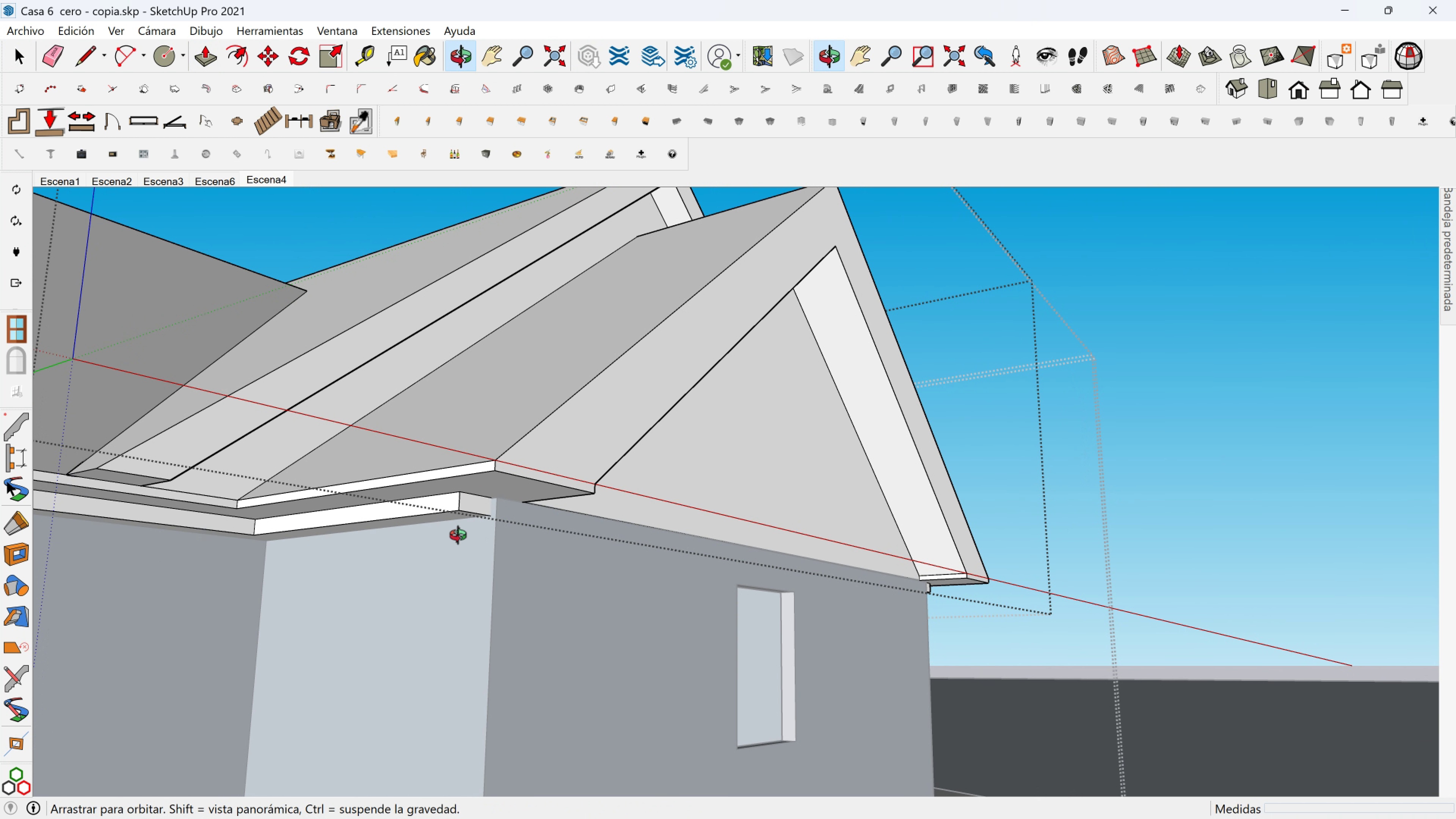 
scroll: coordinate [481, 523], scroll_direction: up, amount: 1.0
 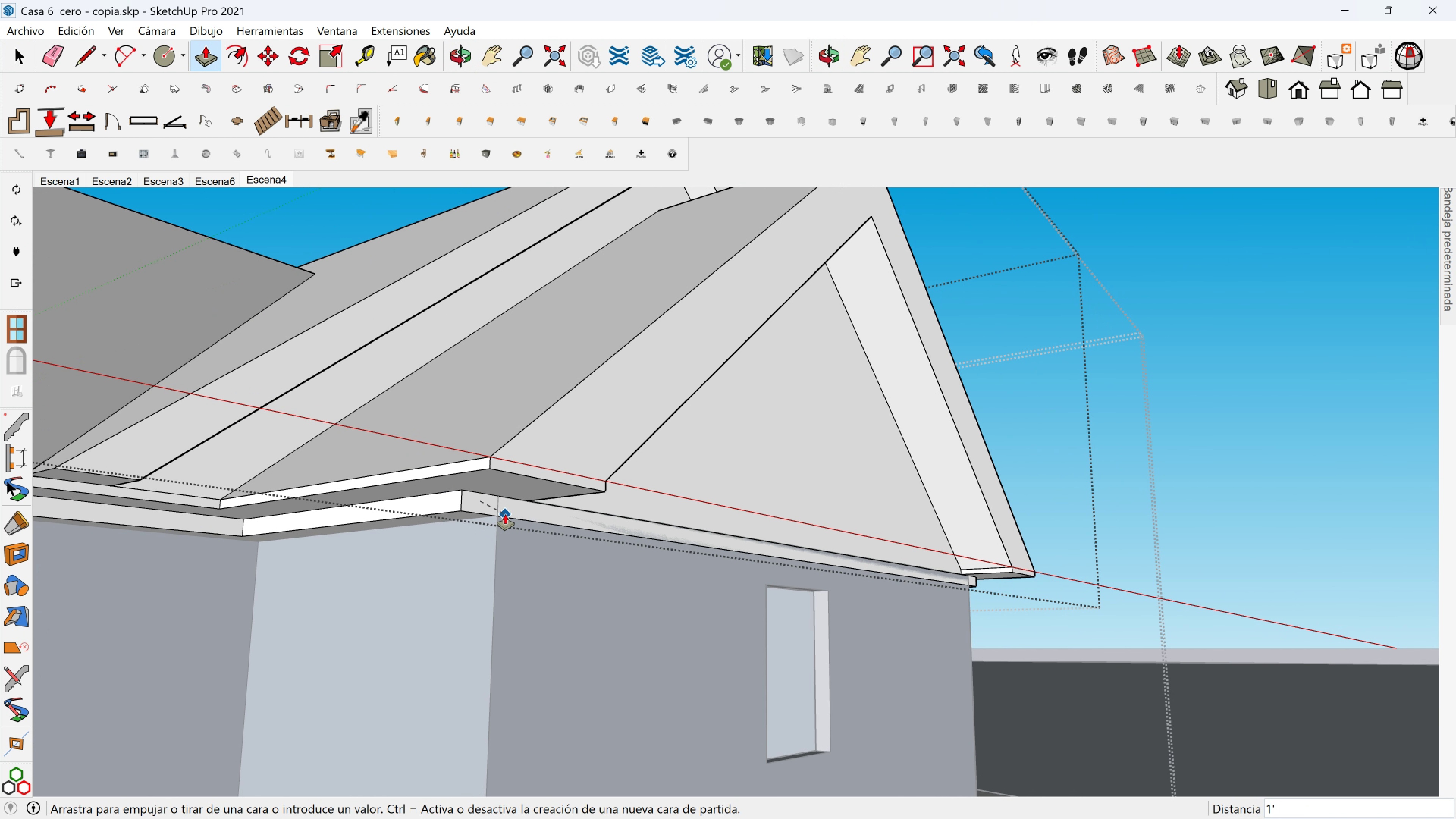 
left_click([505, 514])
 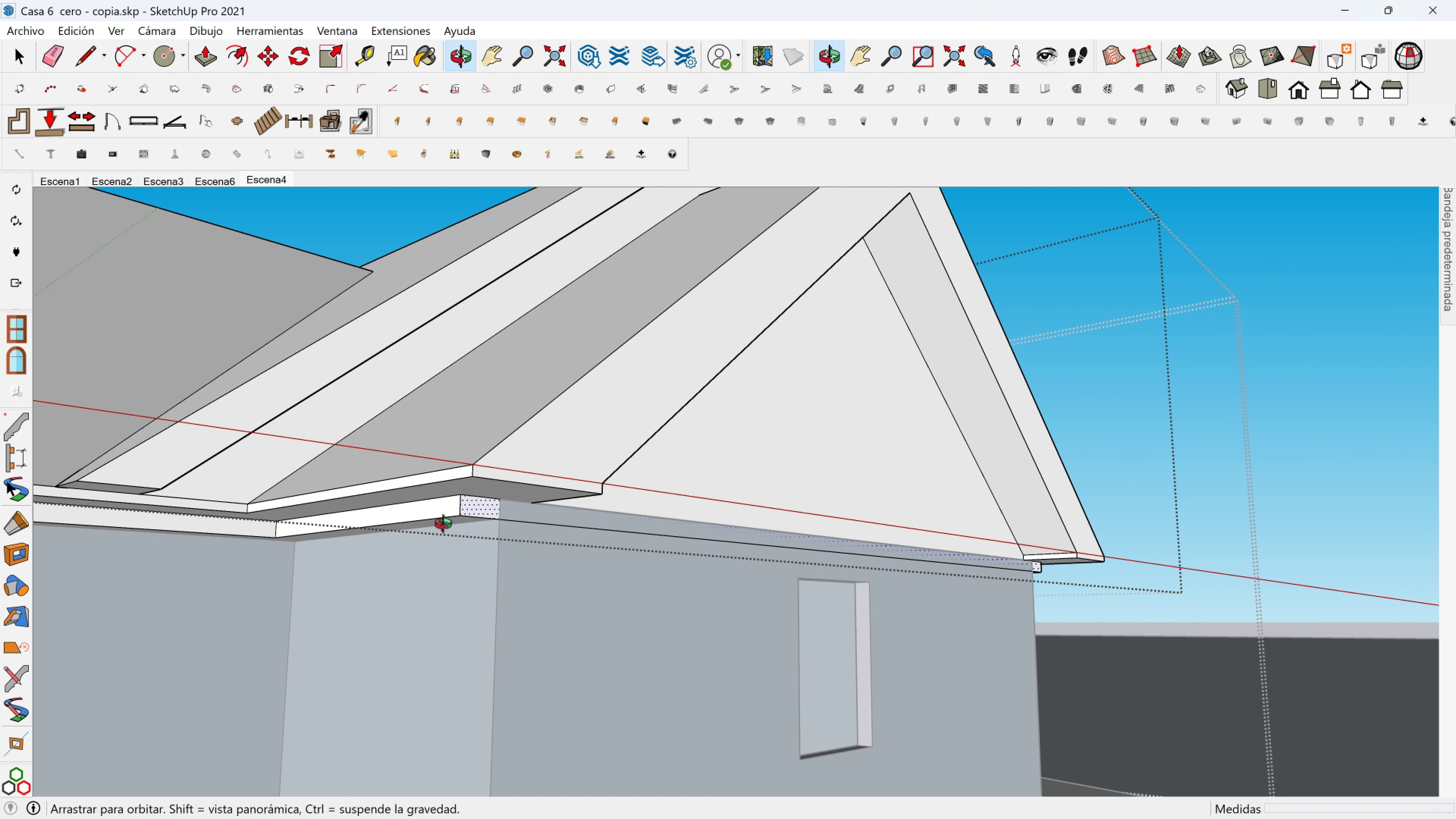 
scroll: coordinate [464, 518], scroll_direction: up, amount: 2.0
 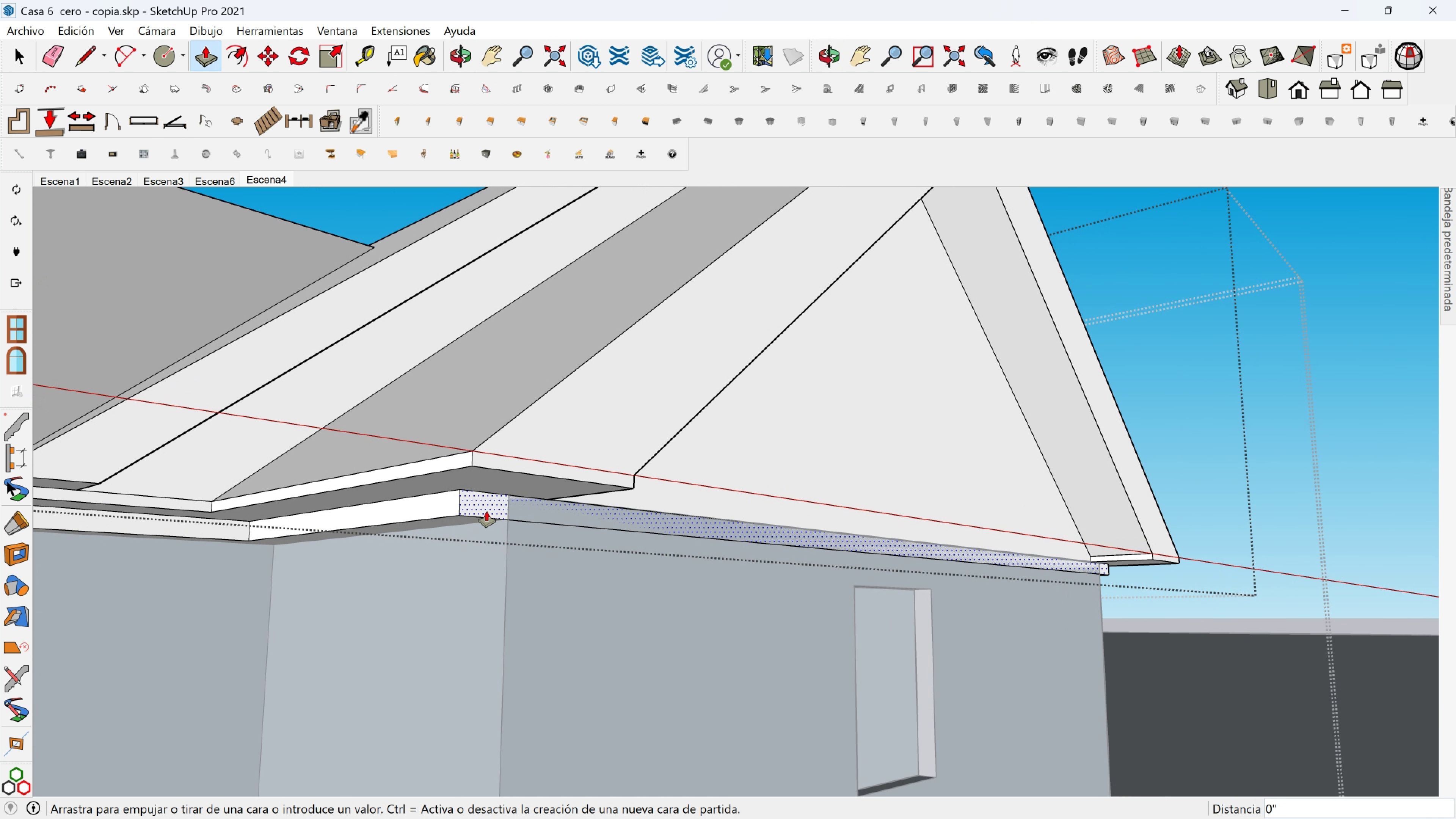 
left_click([486, 511])
 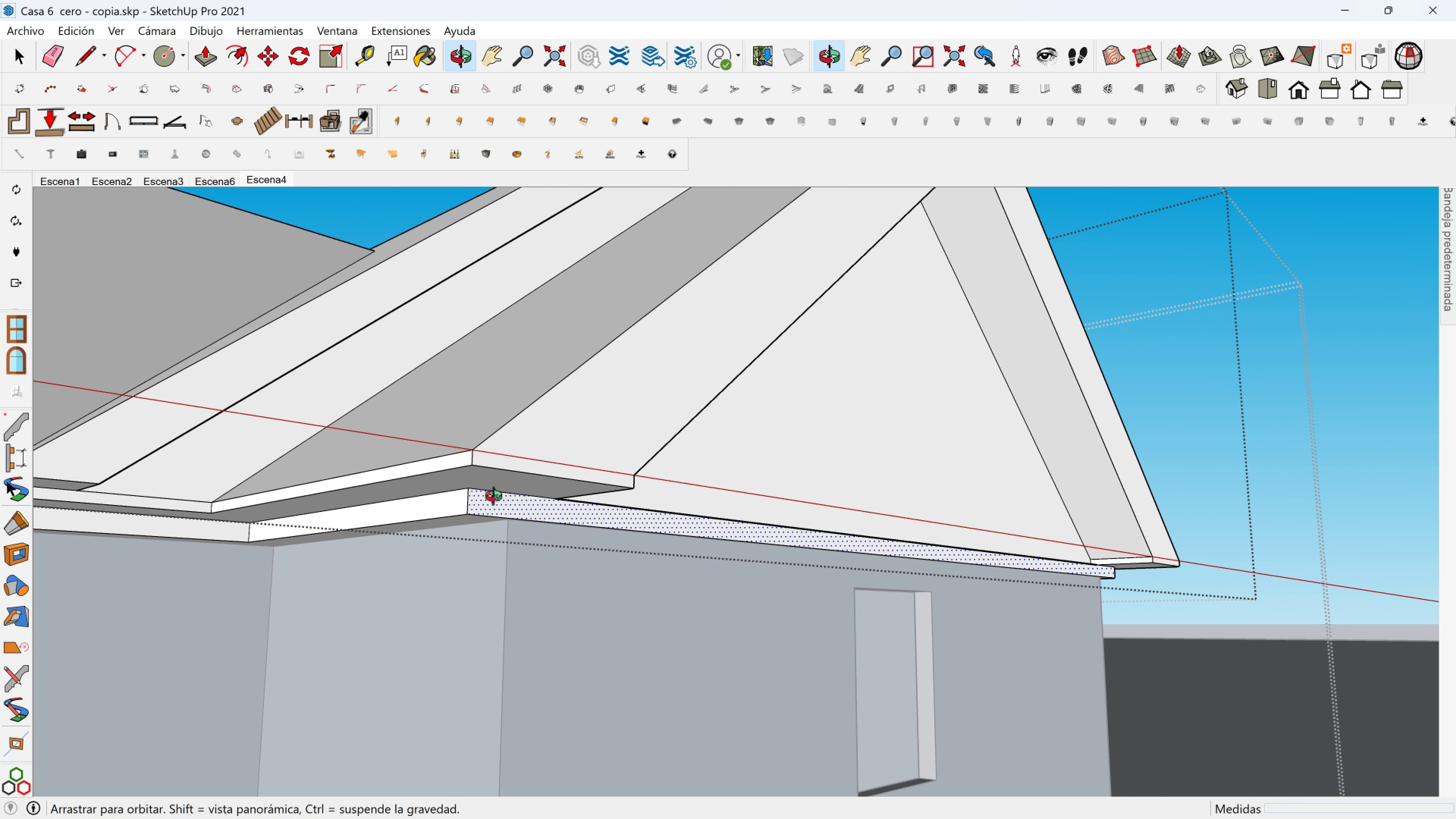 
scroll: coordinate [530, 448], scroll_direction: up, amount: 1.0
 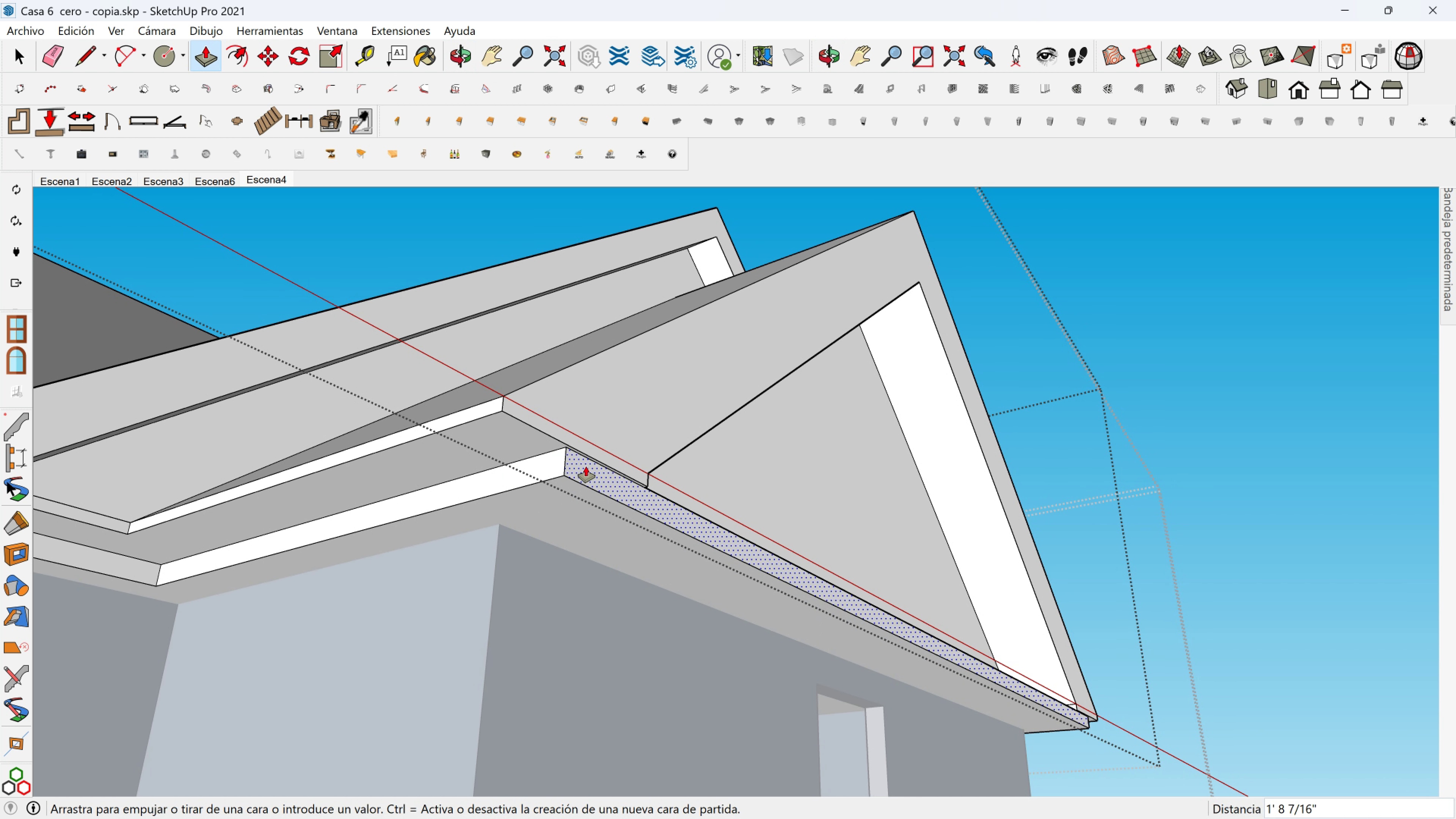 
mouse_move([544, 443])
 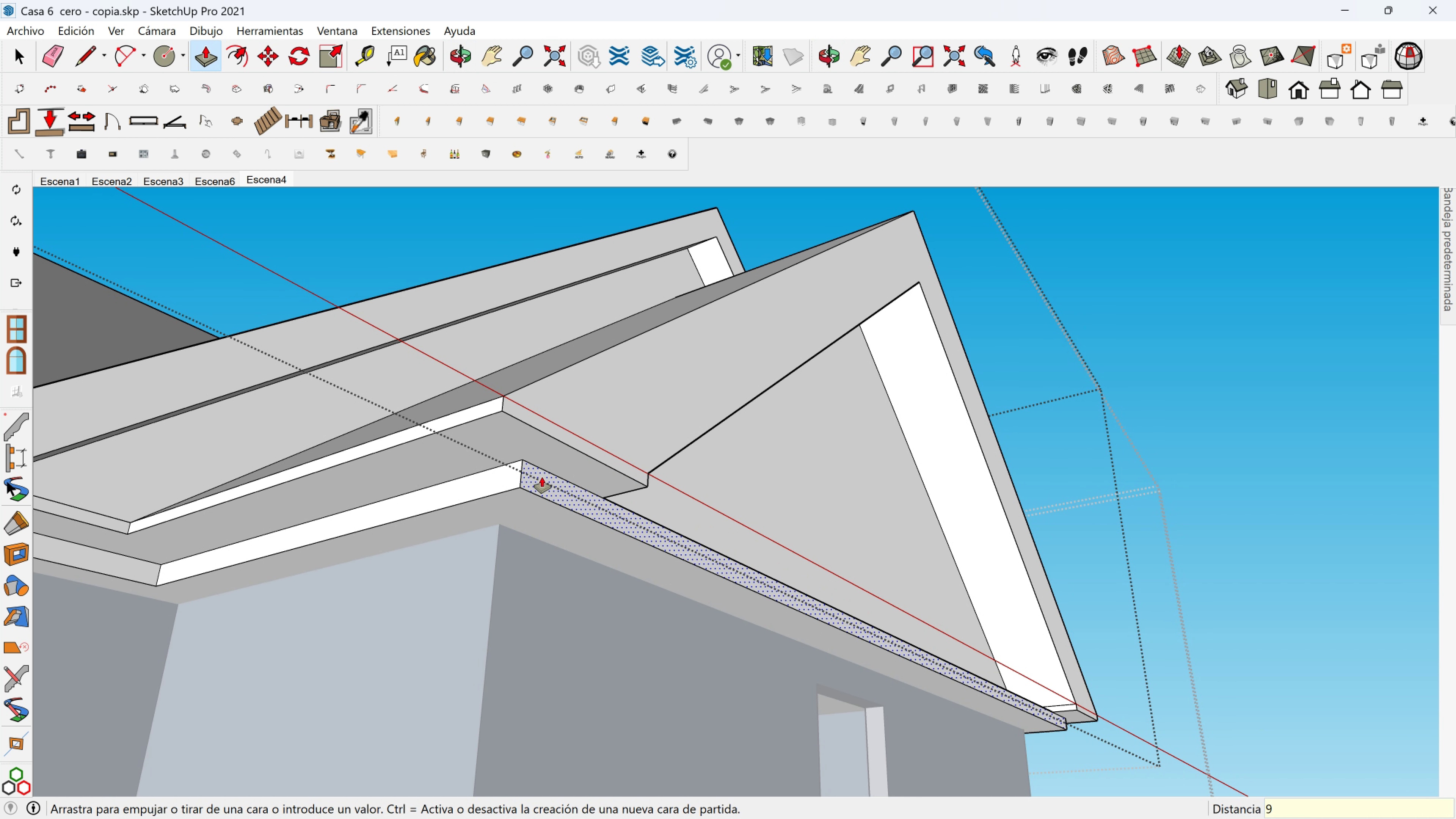 
key(9)
 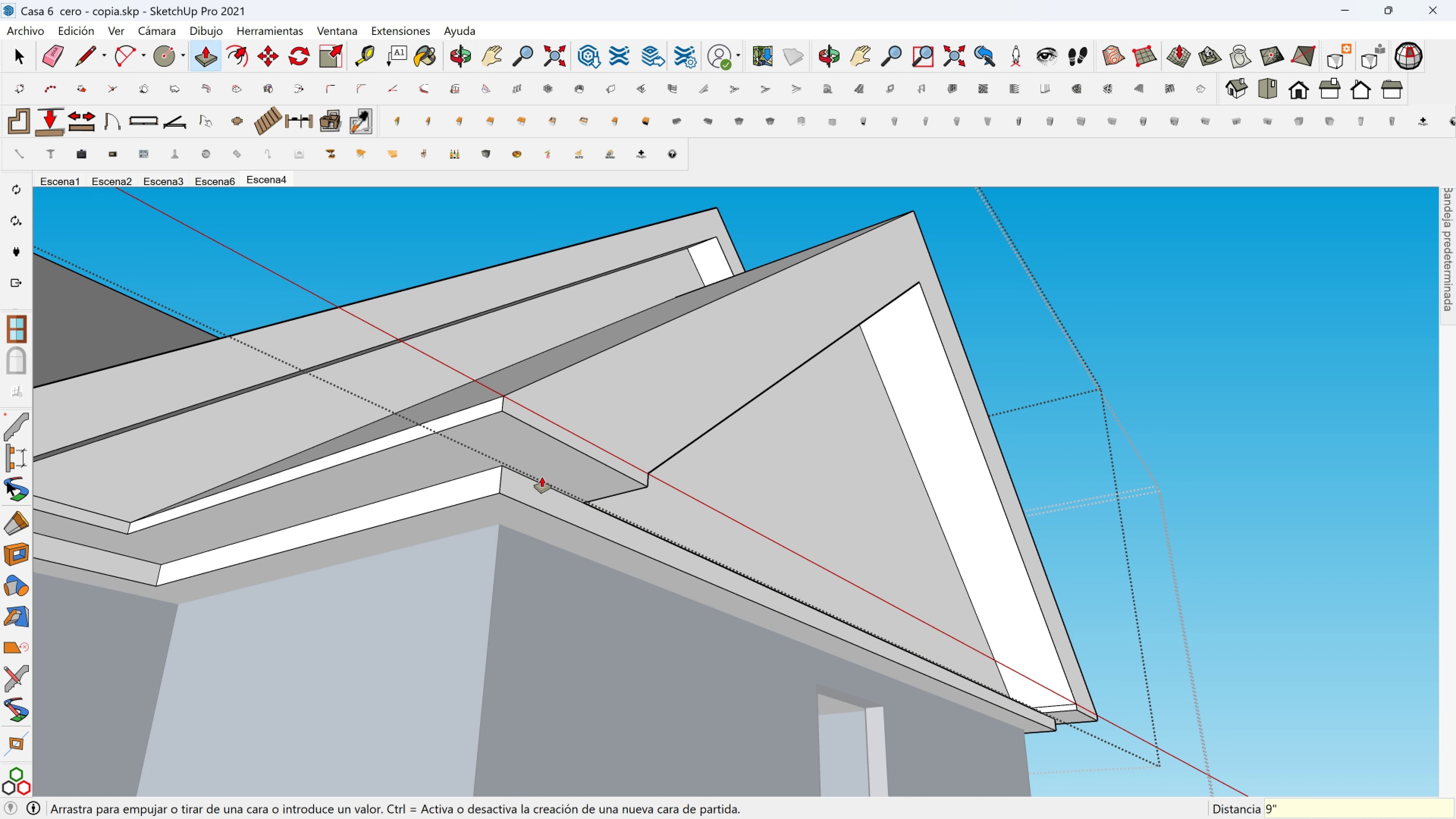 
key(Enter)
 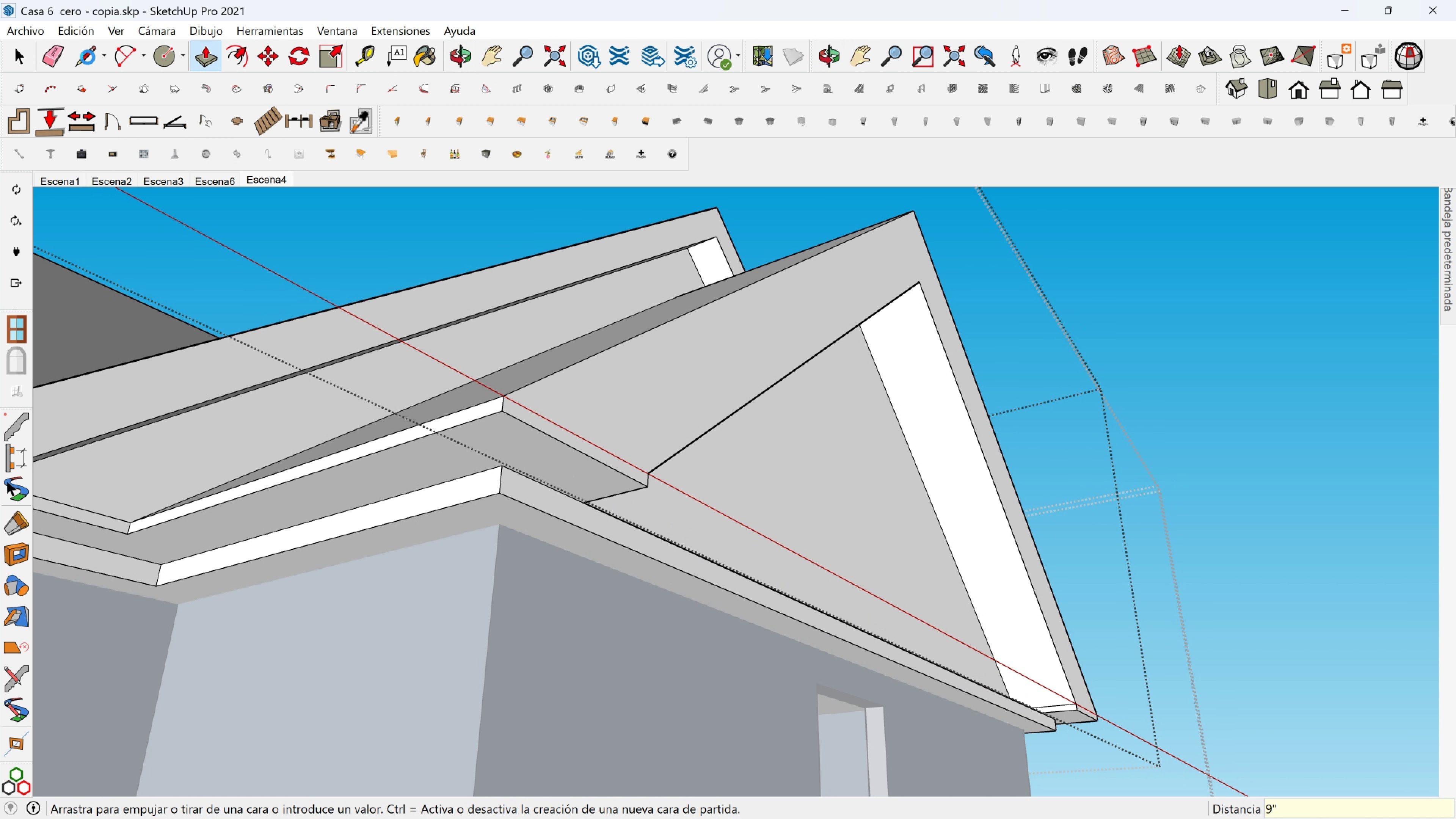 
left_click([85, 60])
 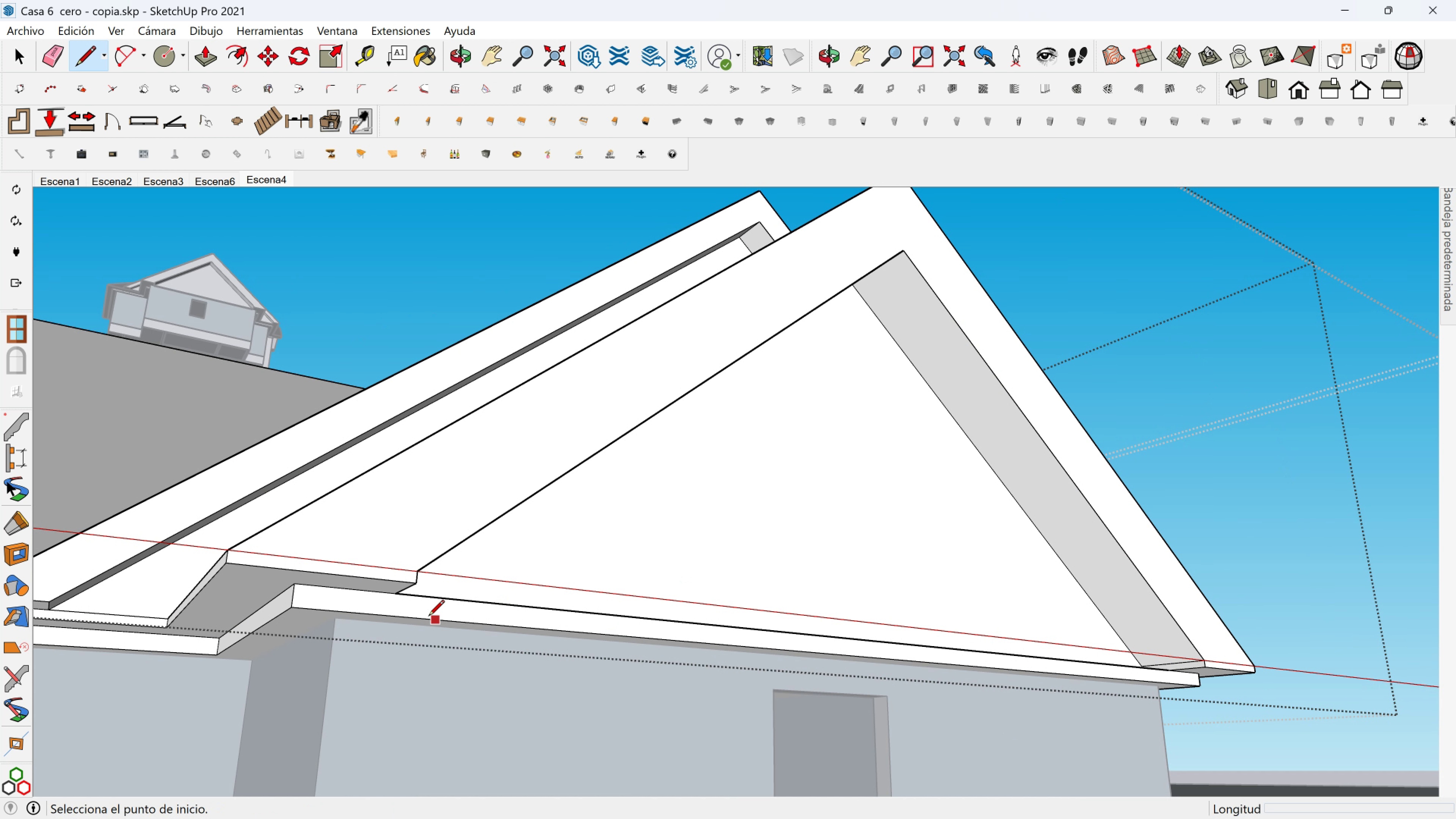 
scroll: coordinate [407, 598], scroll_direction: up, amount: 2.0
 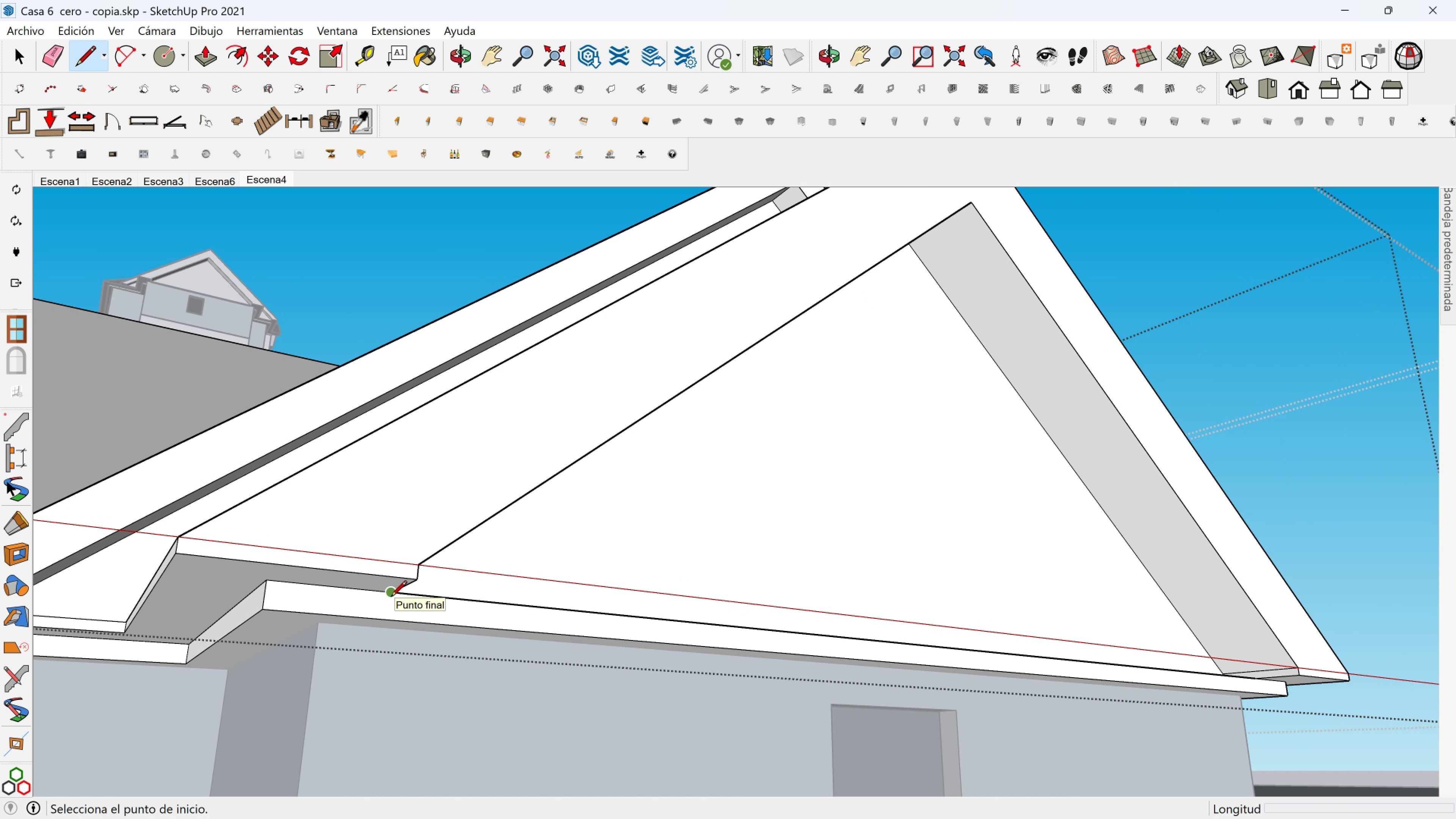 
left_click([391, 598])
 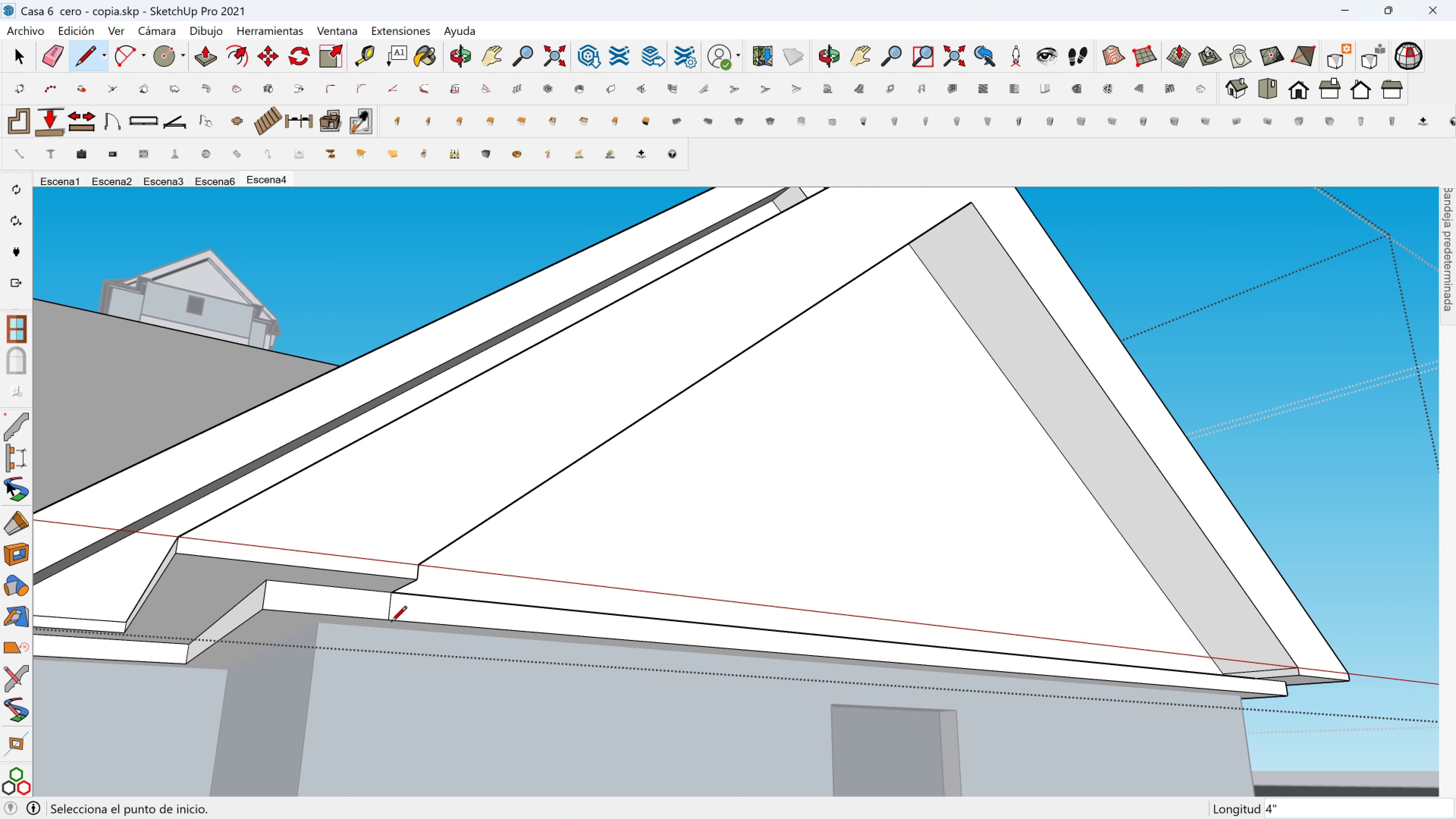 
hold_key(key=ShiftLeft, duration=0.55)
 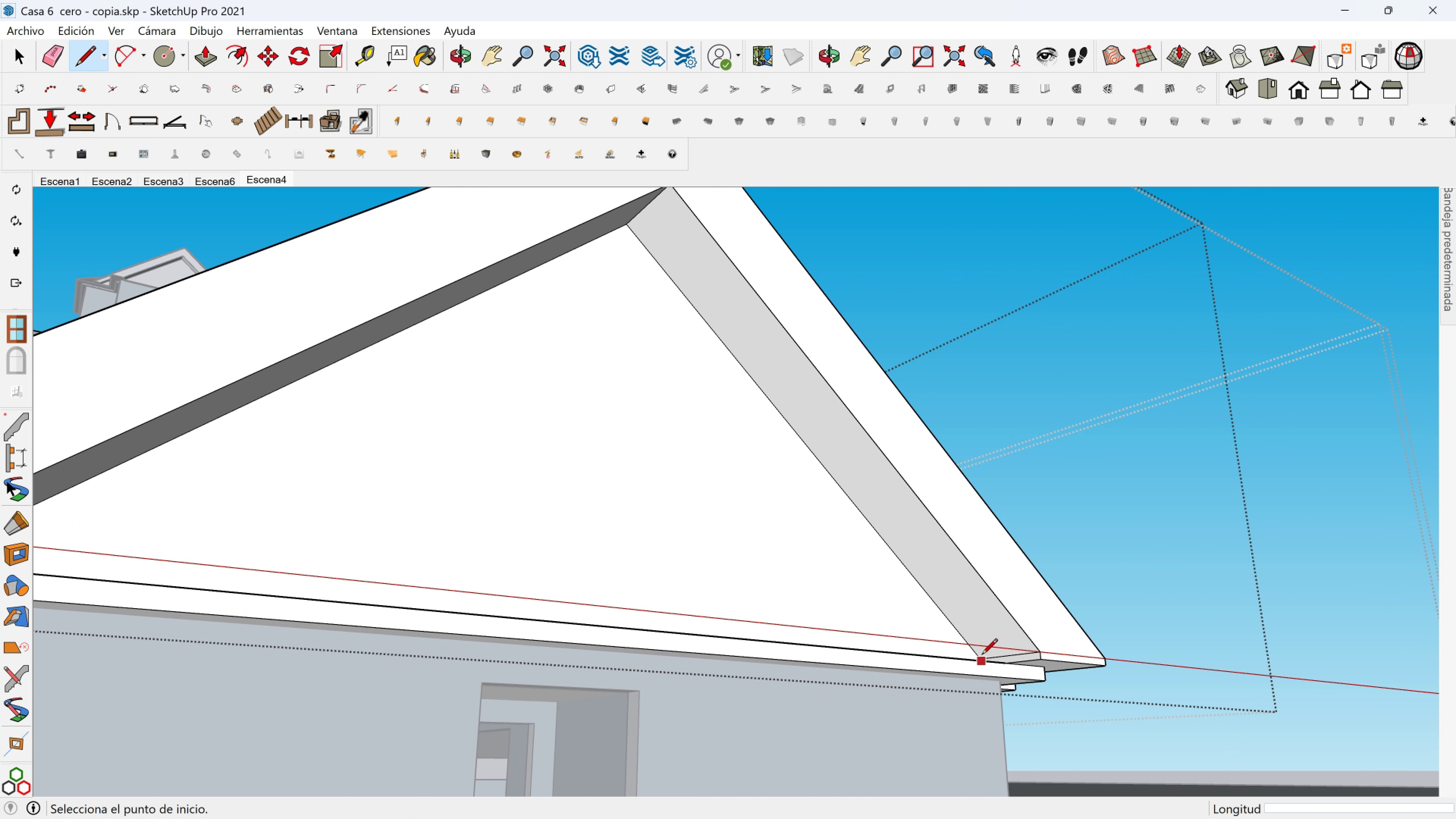 
left_click([982, 656])
 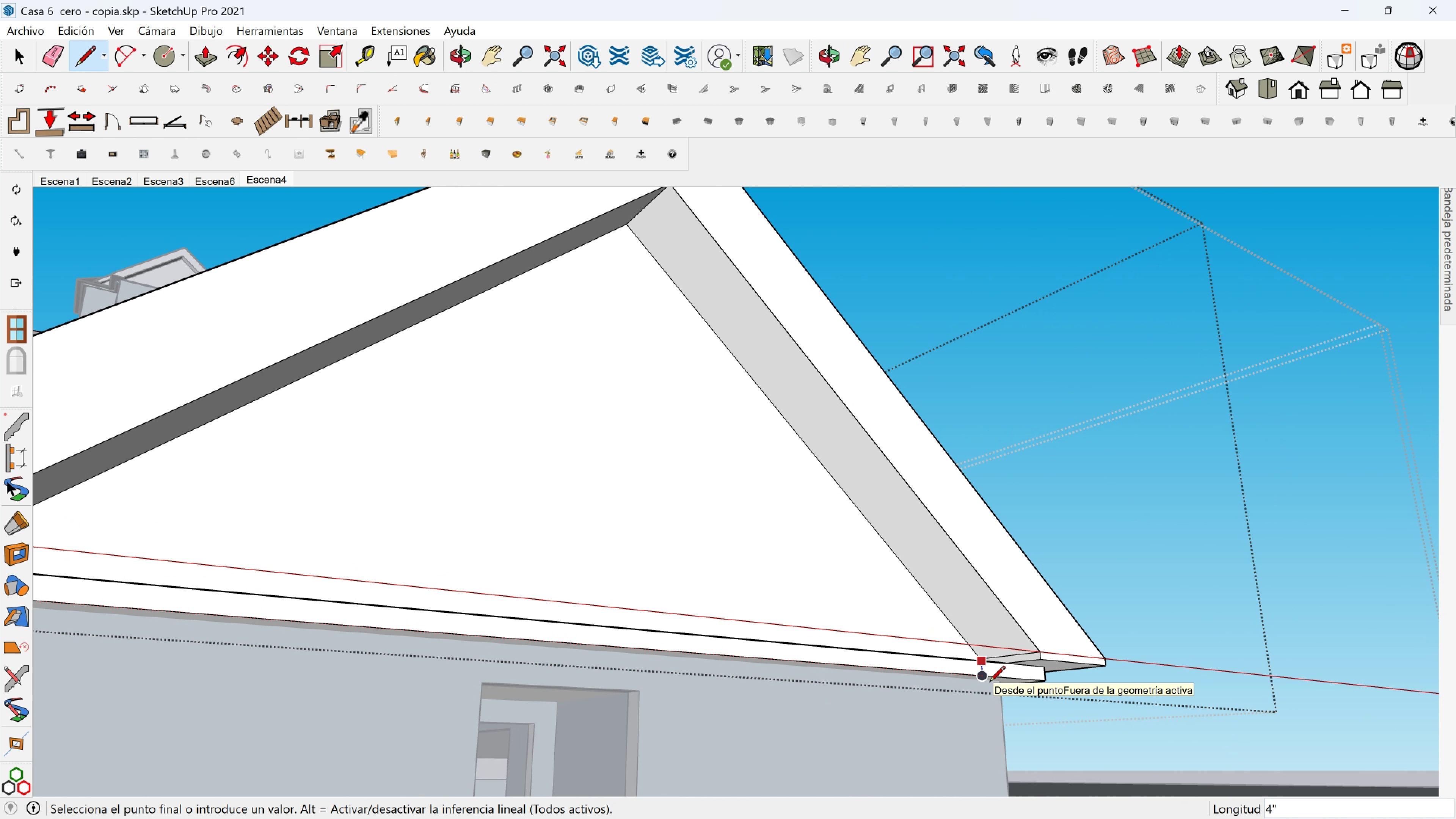 
left_click([989, 683])
 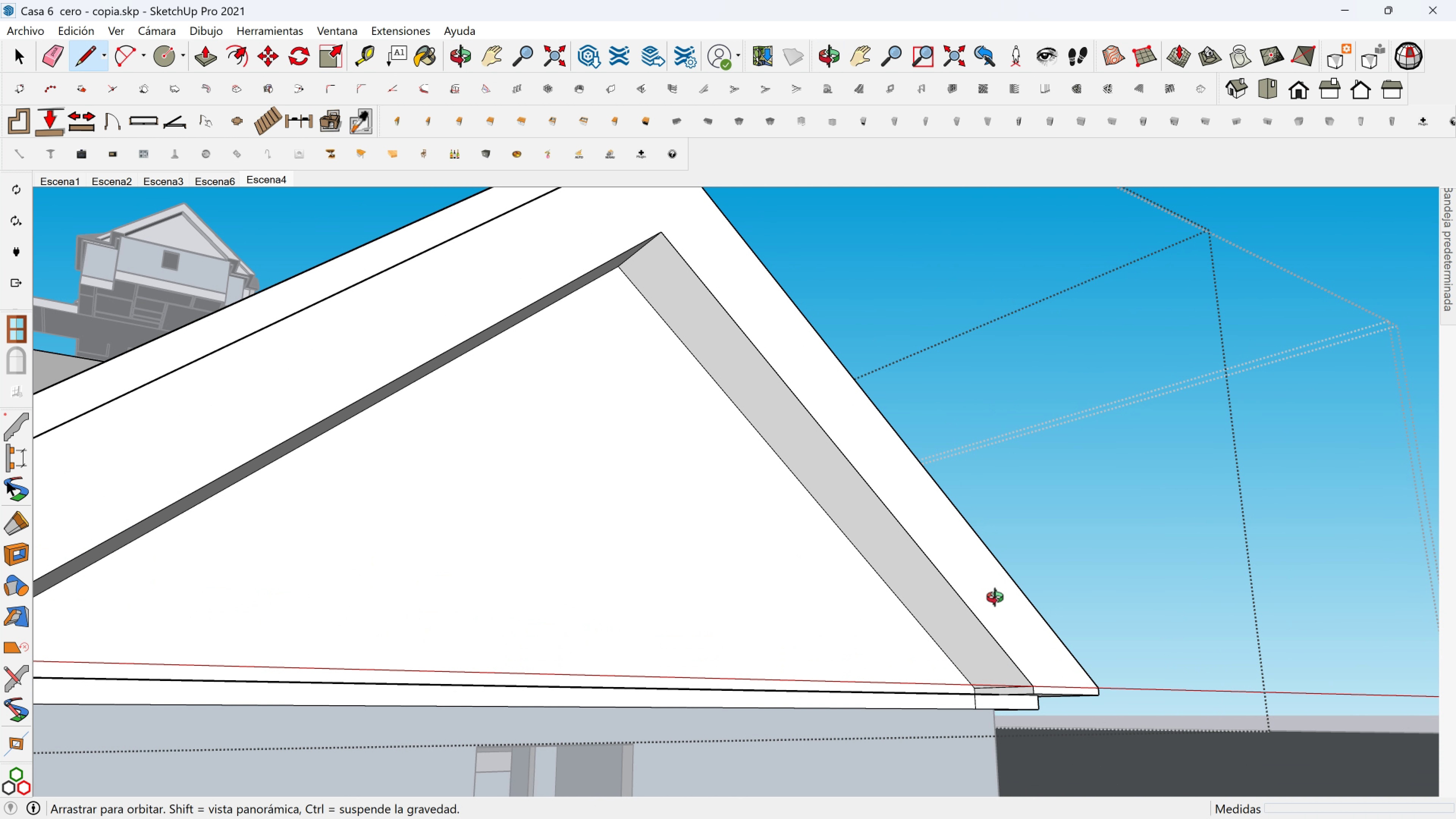 
scroll: coordinate [937, 726], scroll_direction: up, amount: 2.0
 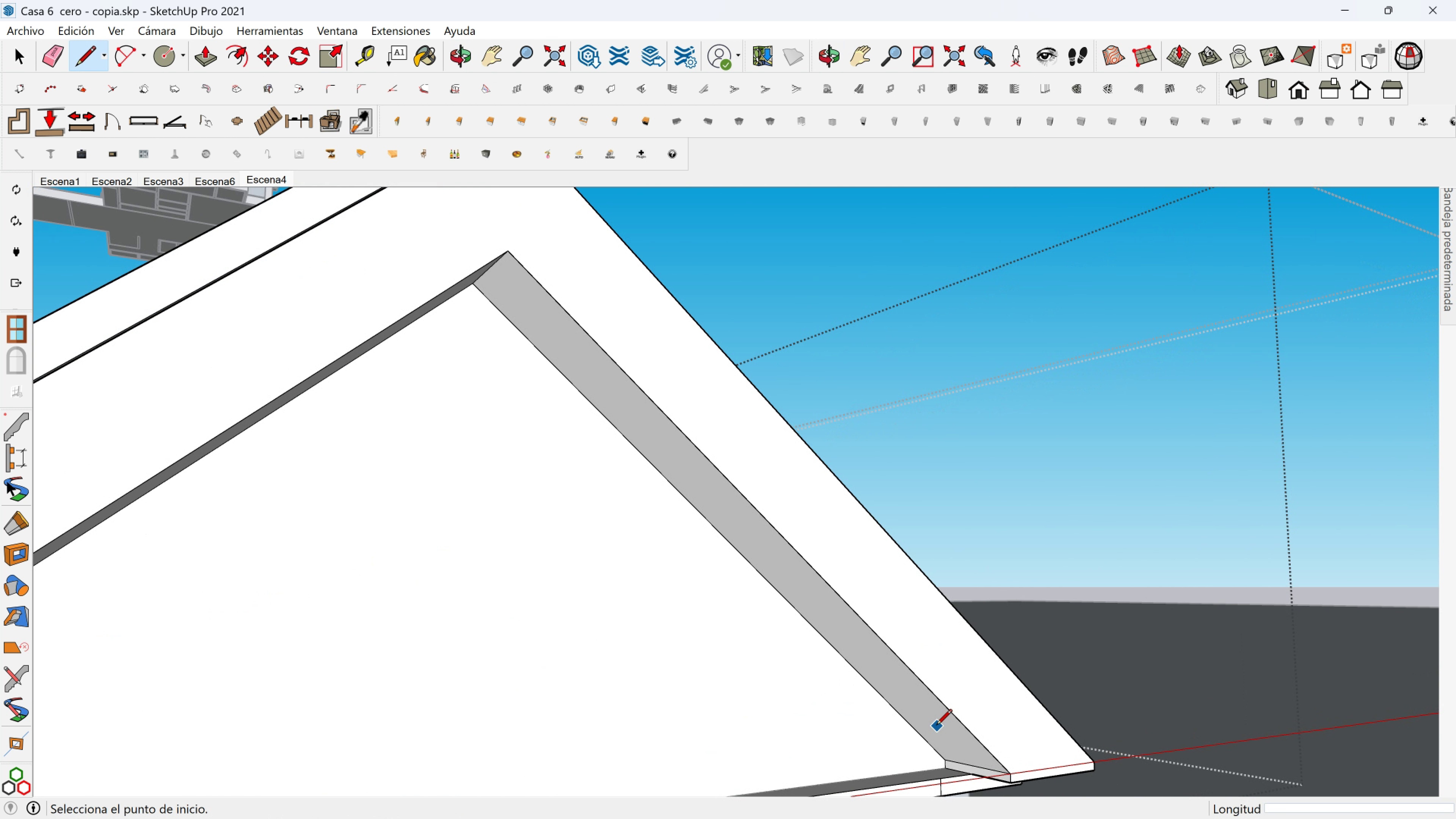 
hold_key(key=ShiftLeft, duration=0.53)
 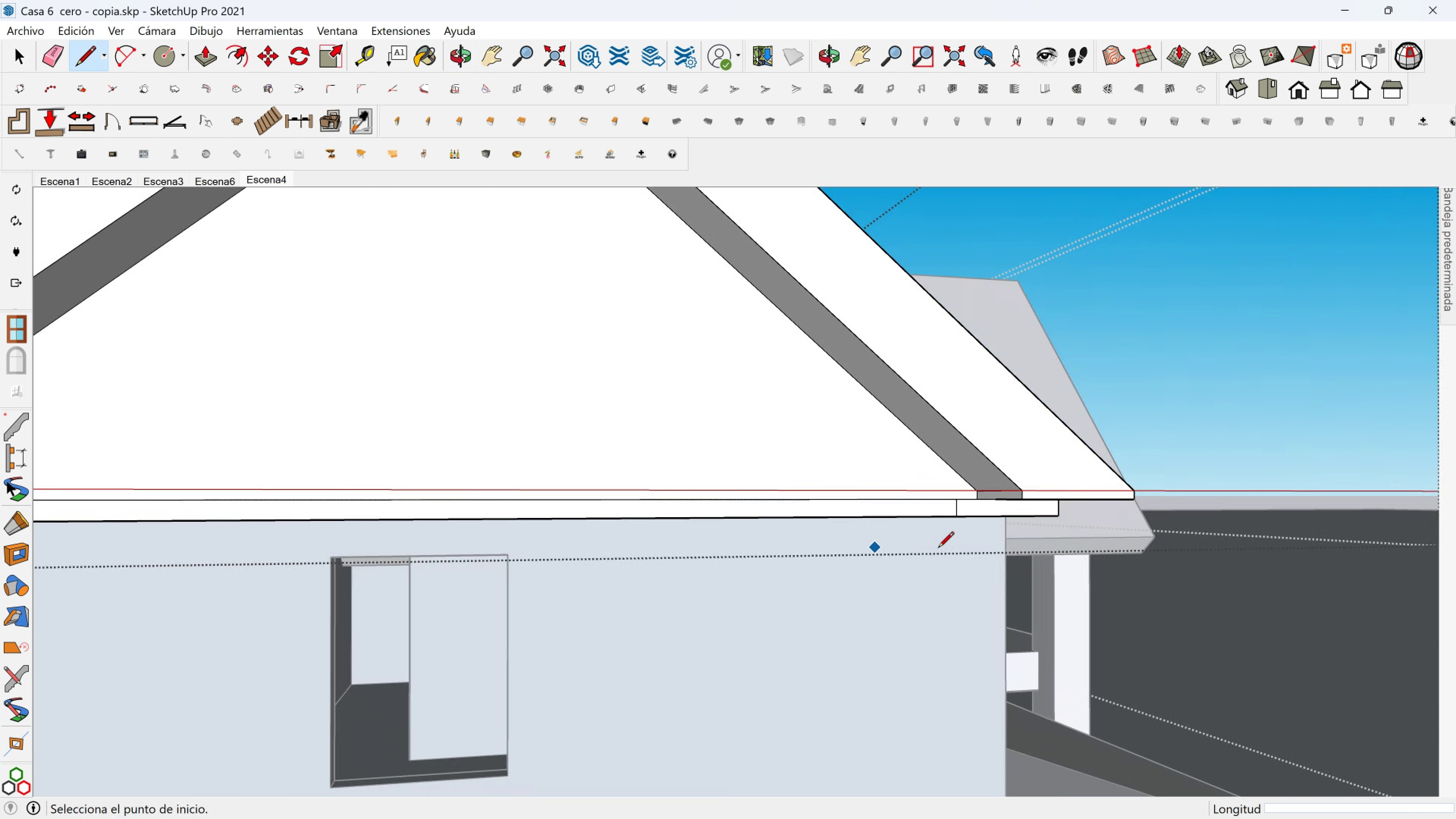 
scroll: coordinate [1020, 494], scroll_direction: up, amount: 7.0
 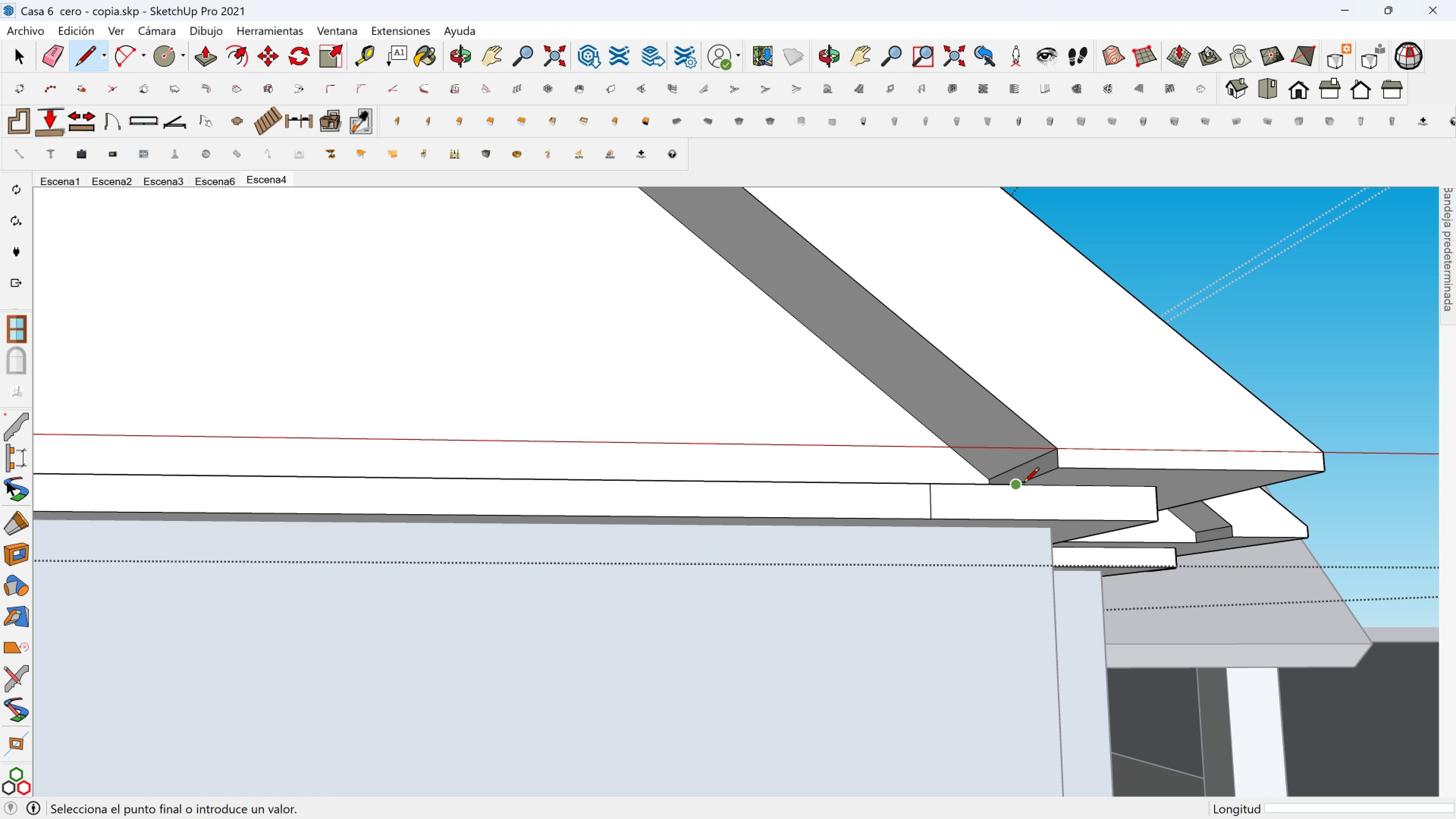 
left_click([1023, 484])
 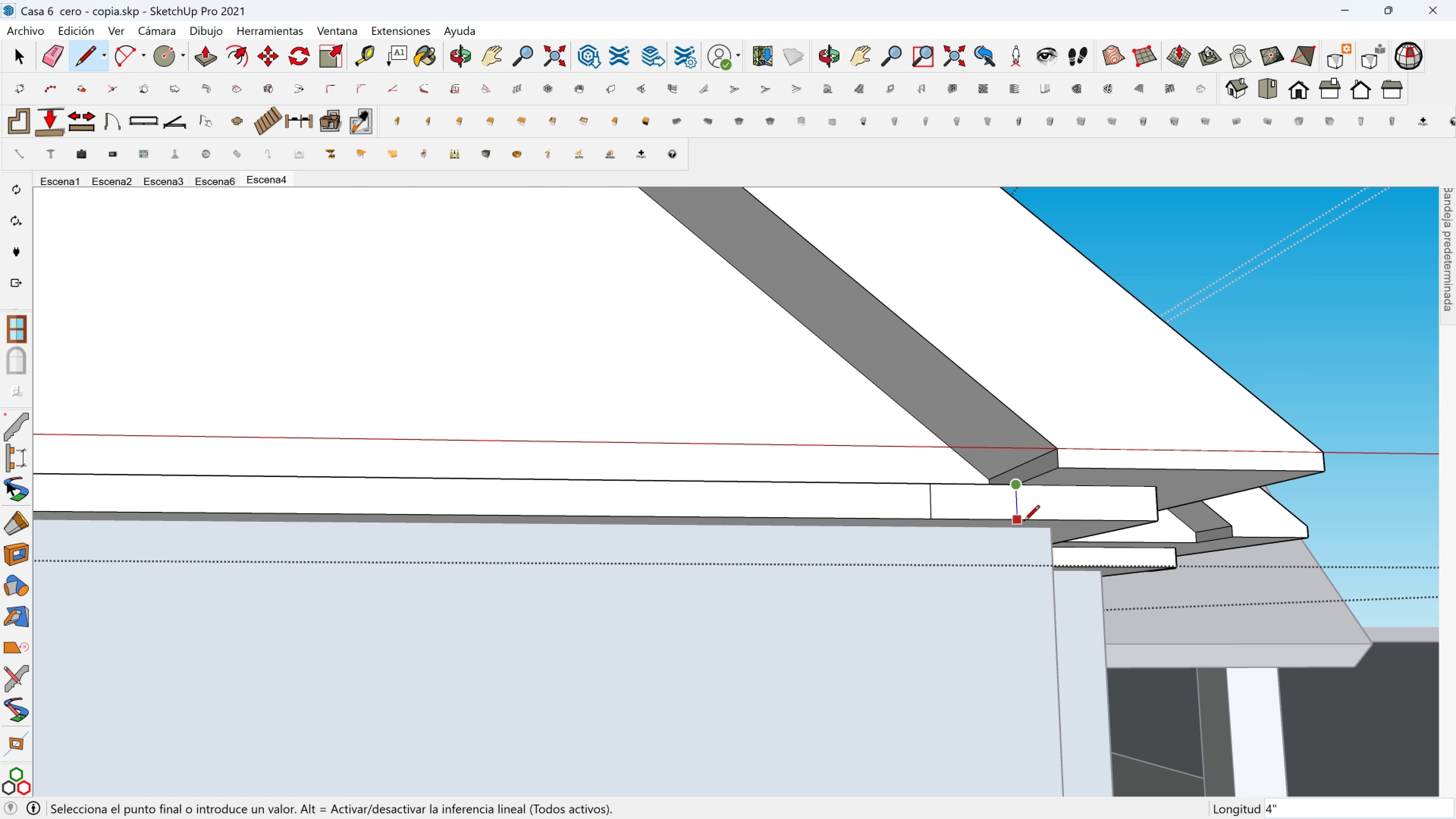 
left_click([1024, 522])
 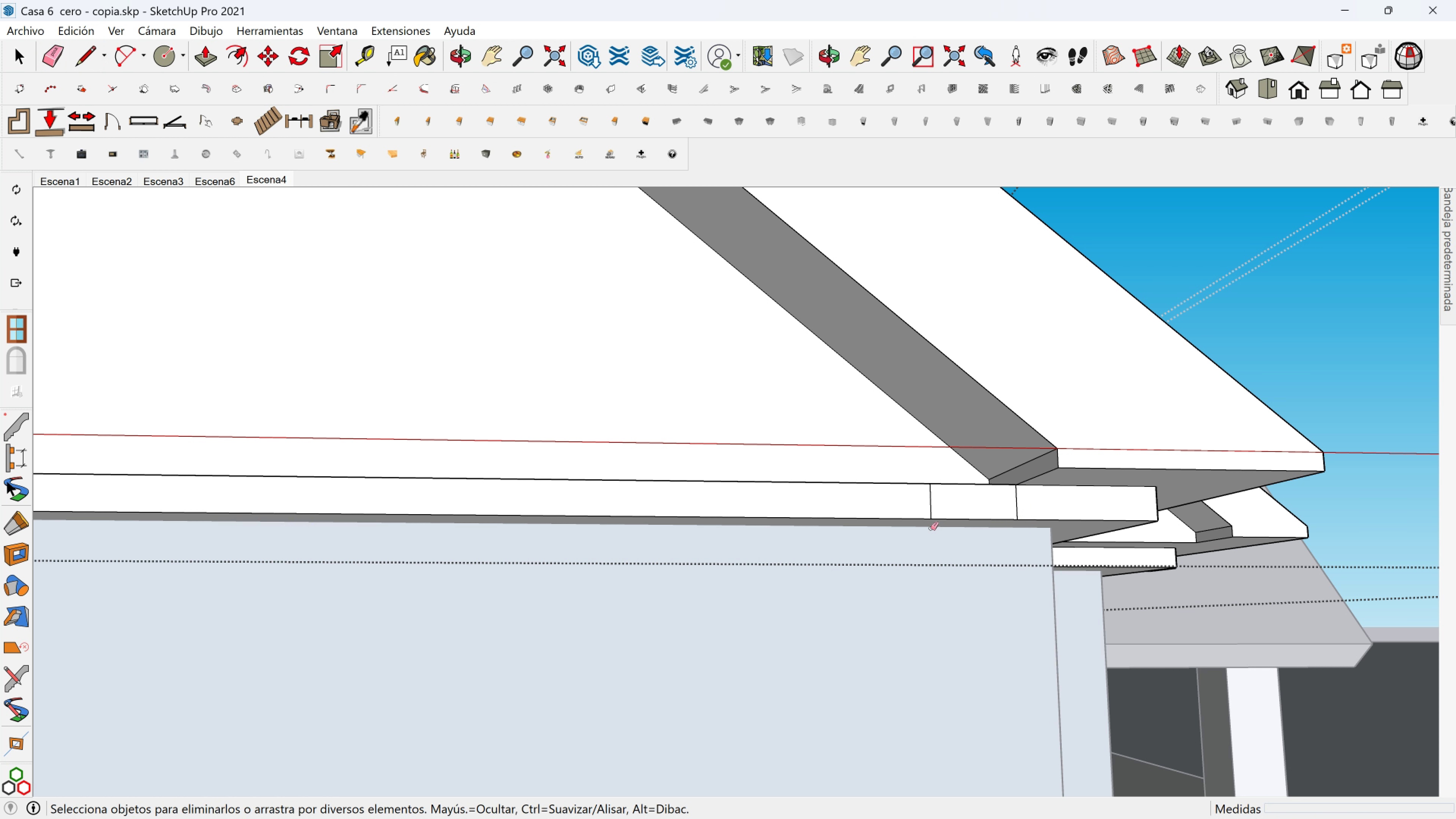 
left_click_drag(start_coordinate=[934, 512], to_coordinate=[932, 511])
 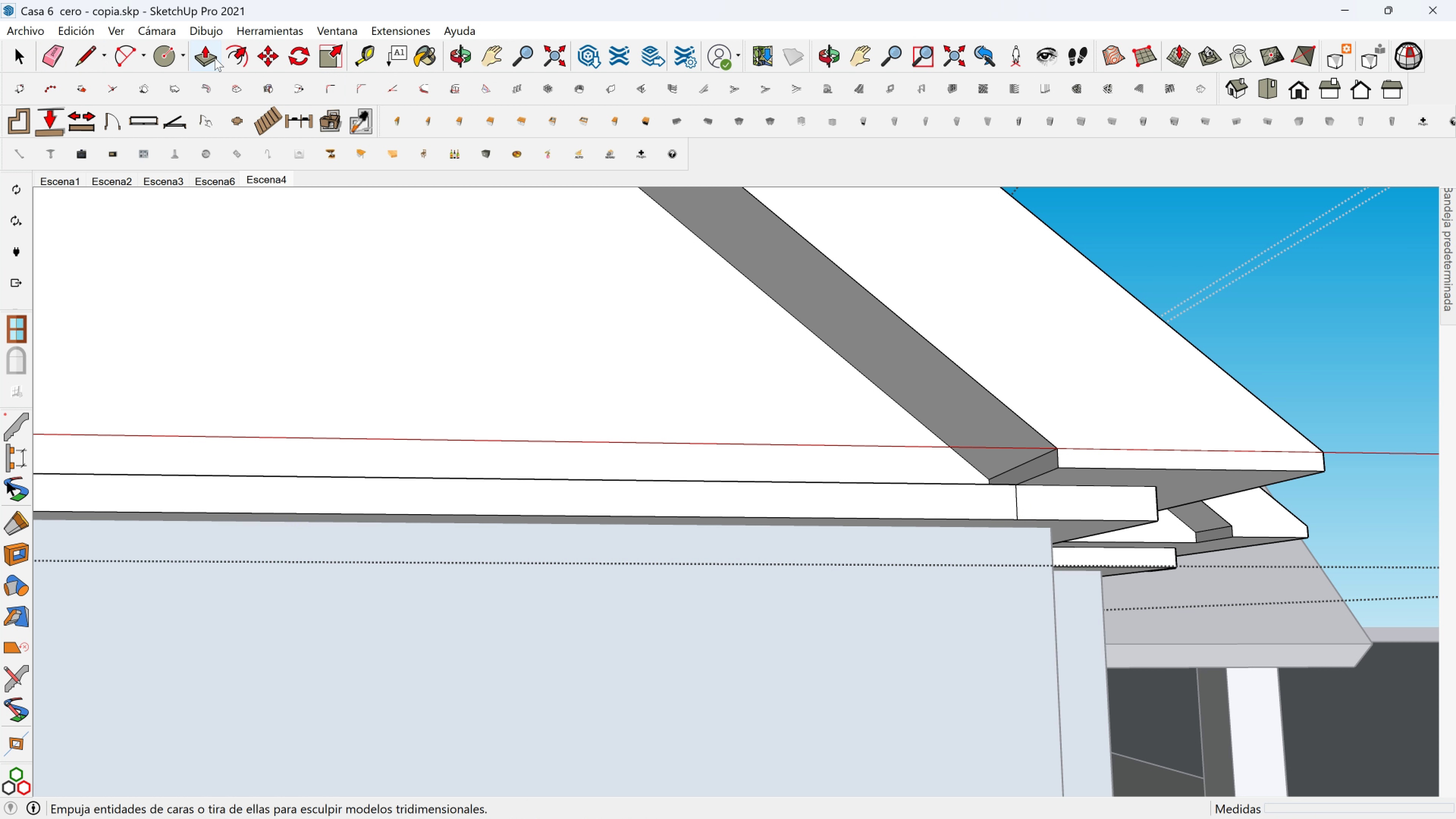 
left_click([215, 58])
 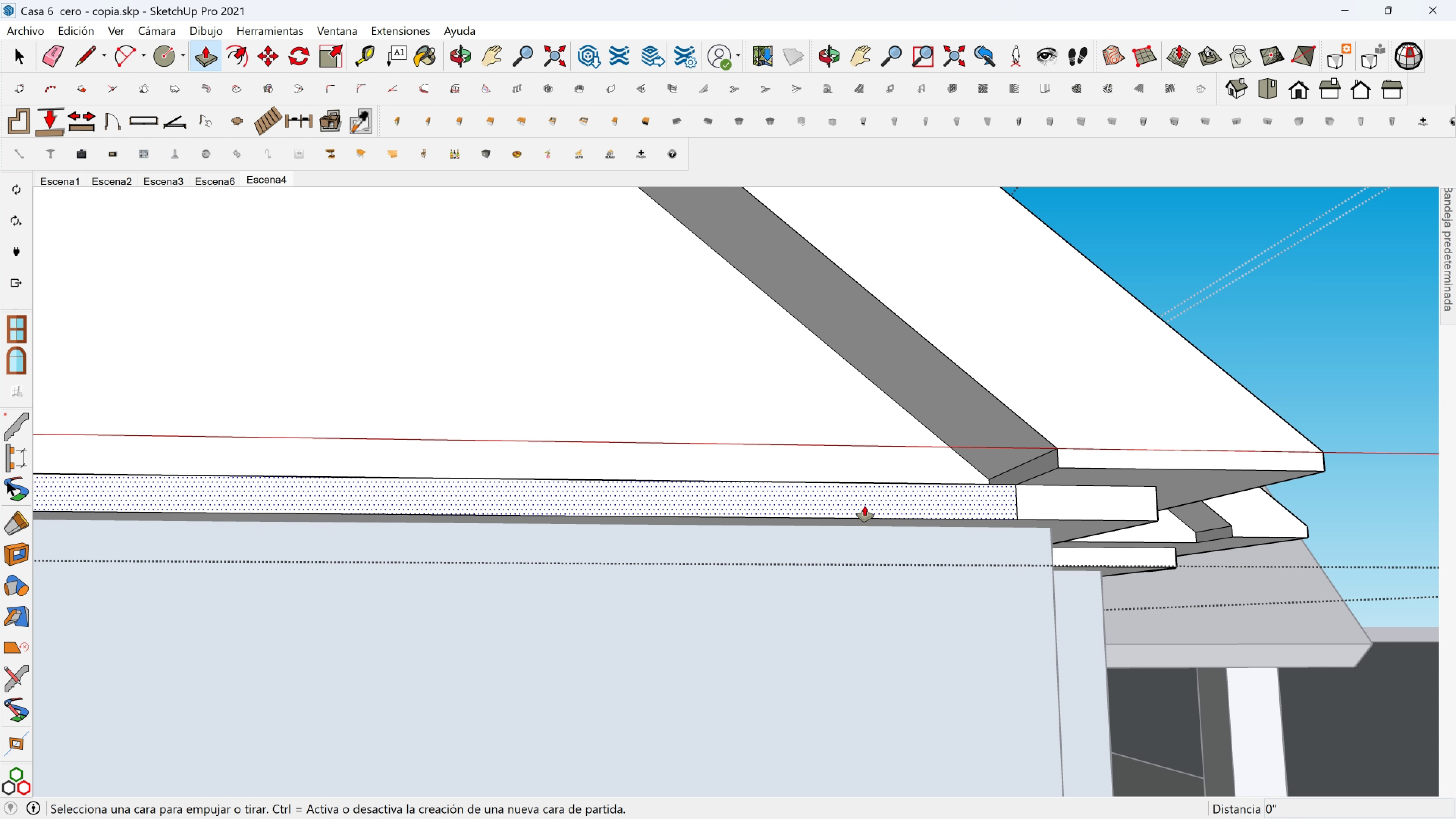 
left_click([864, 505])
 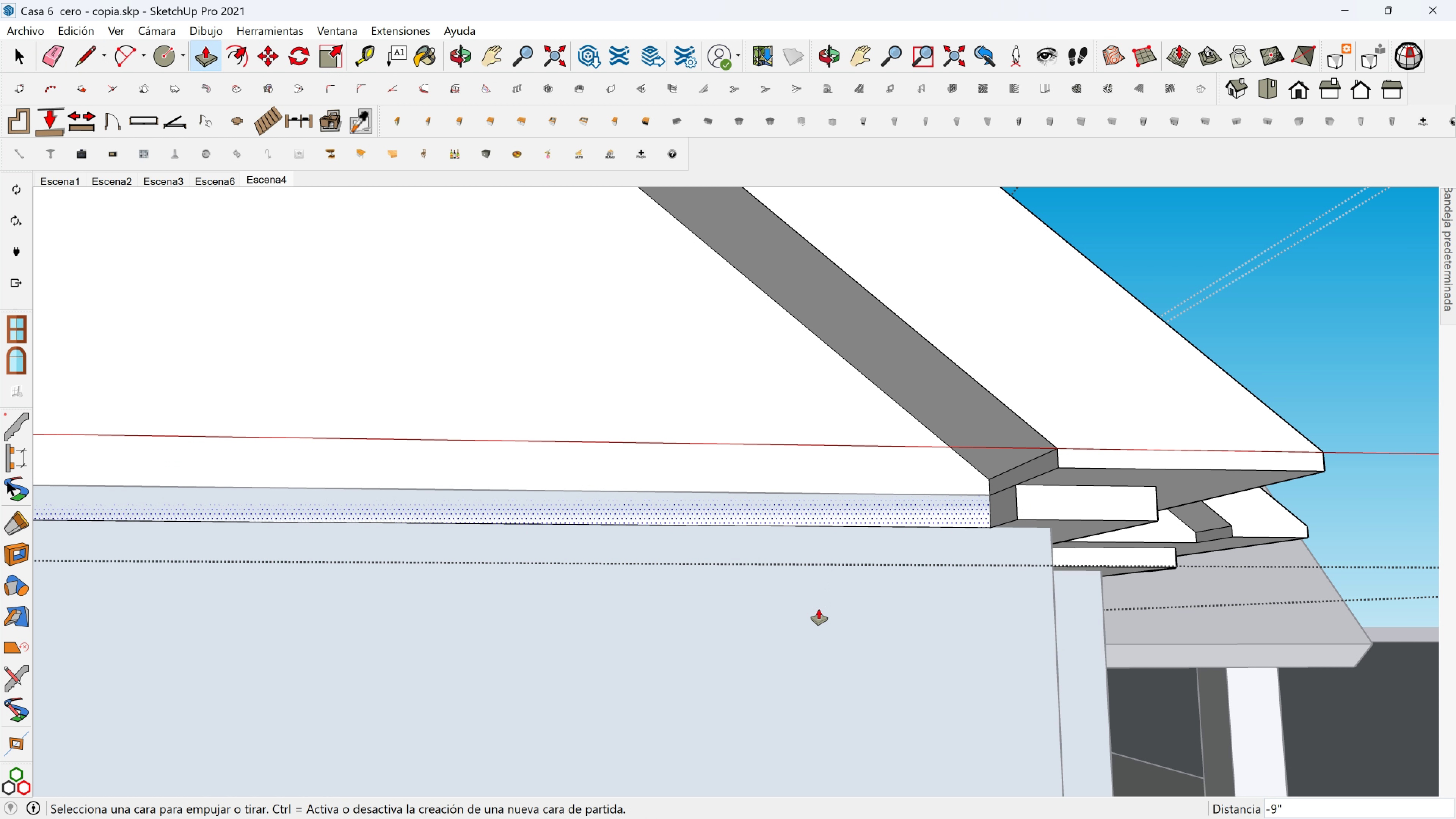 
left_click([819, 609])
 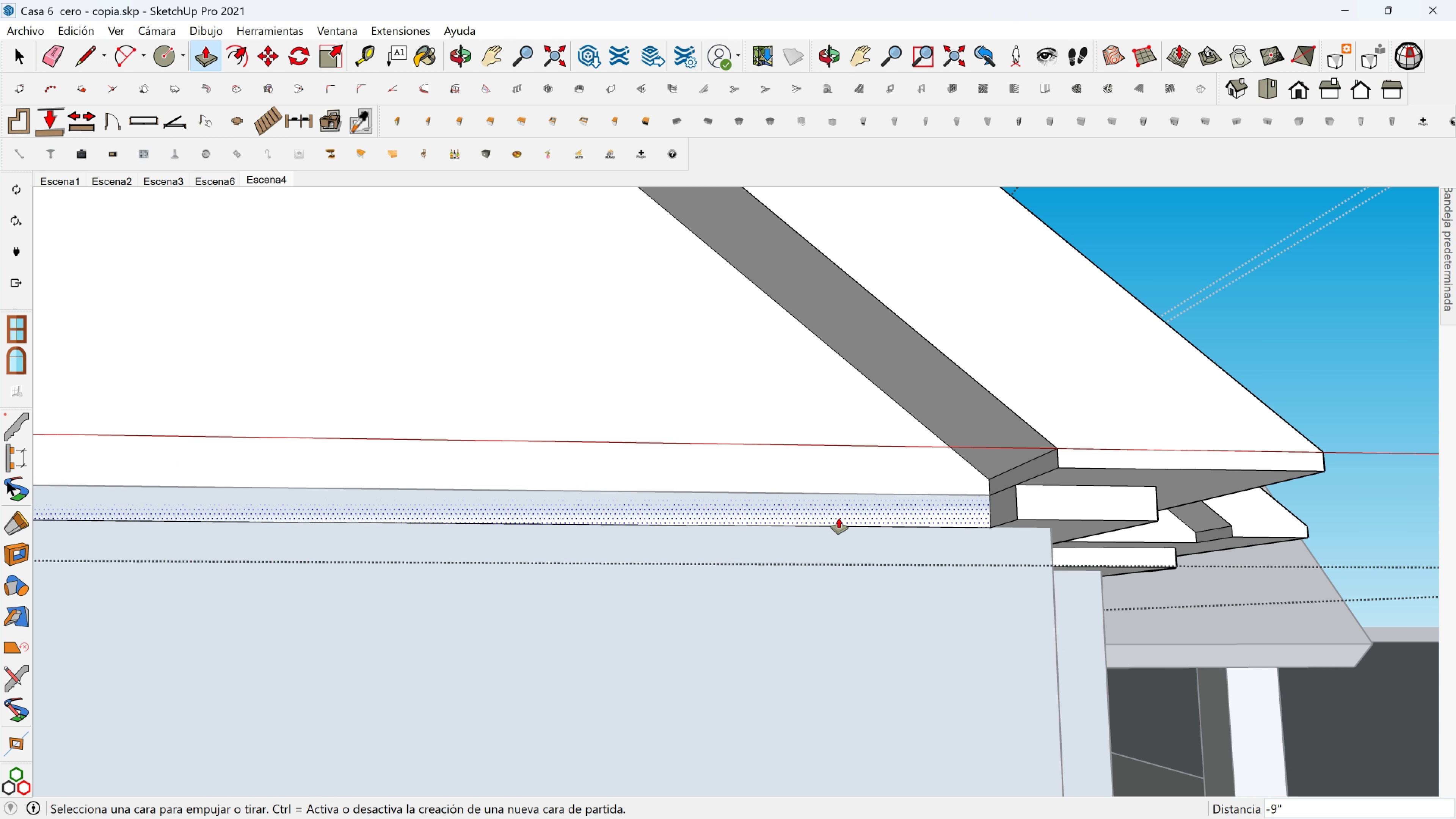 
left_click([839, 518])
 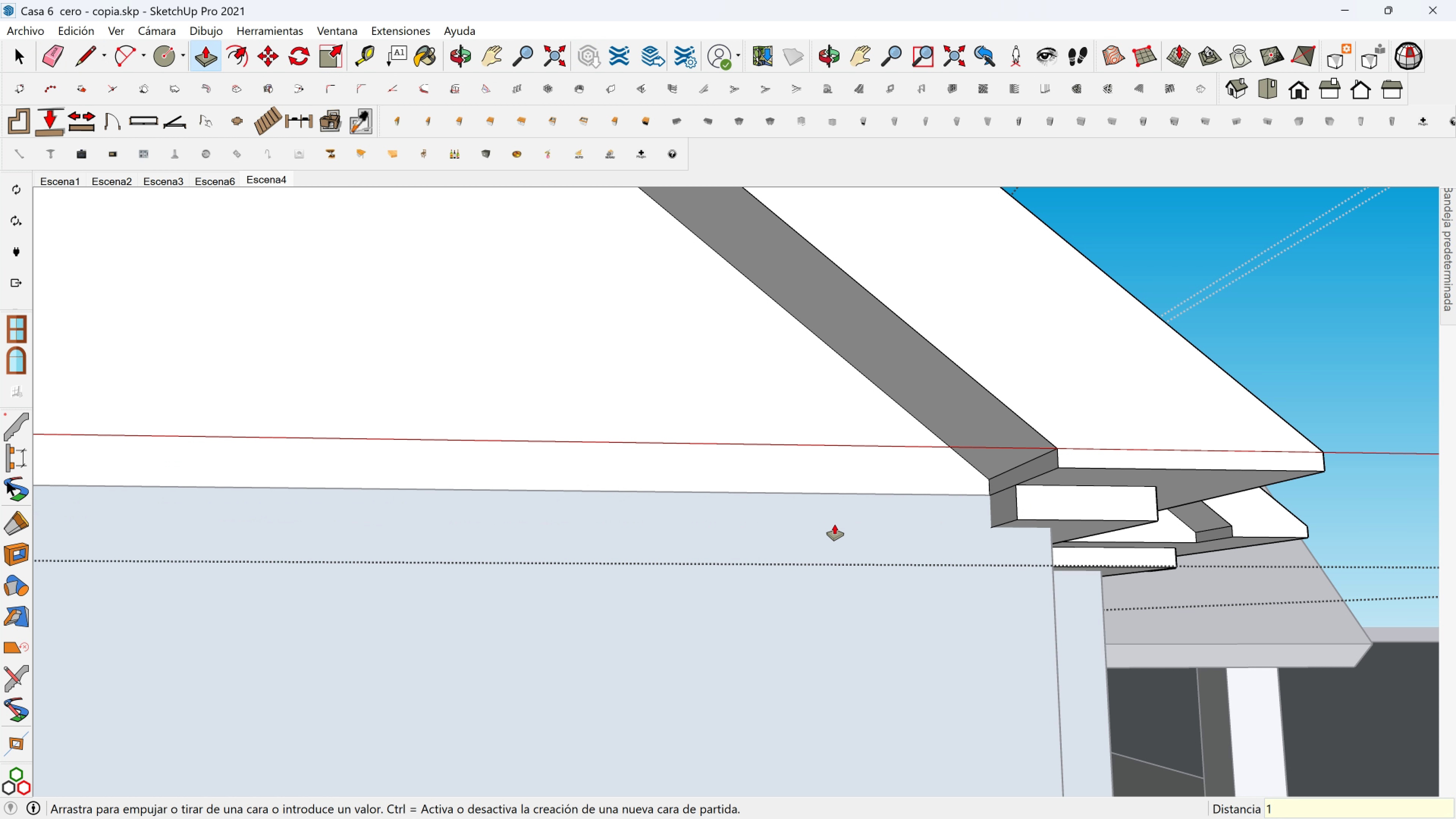 
key(1)
 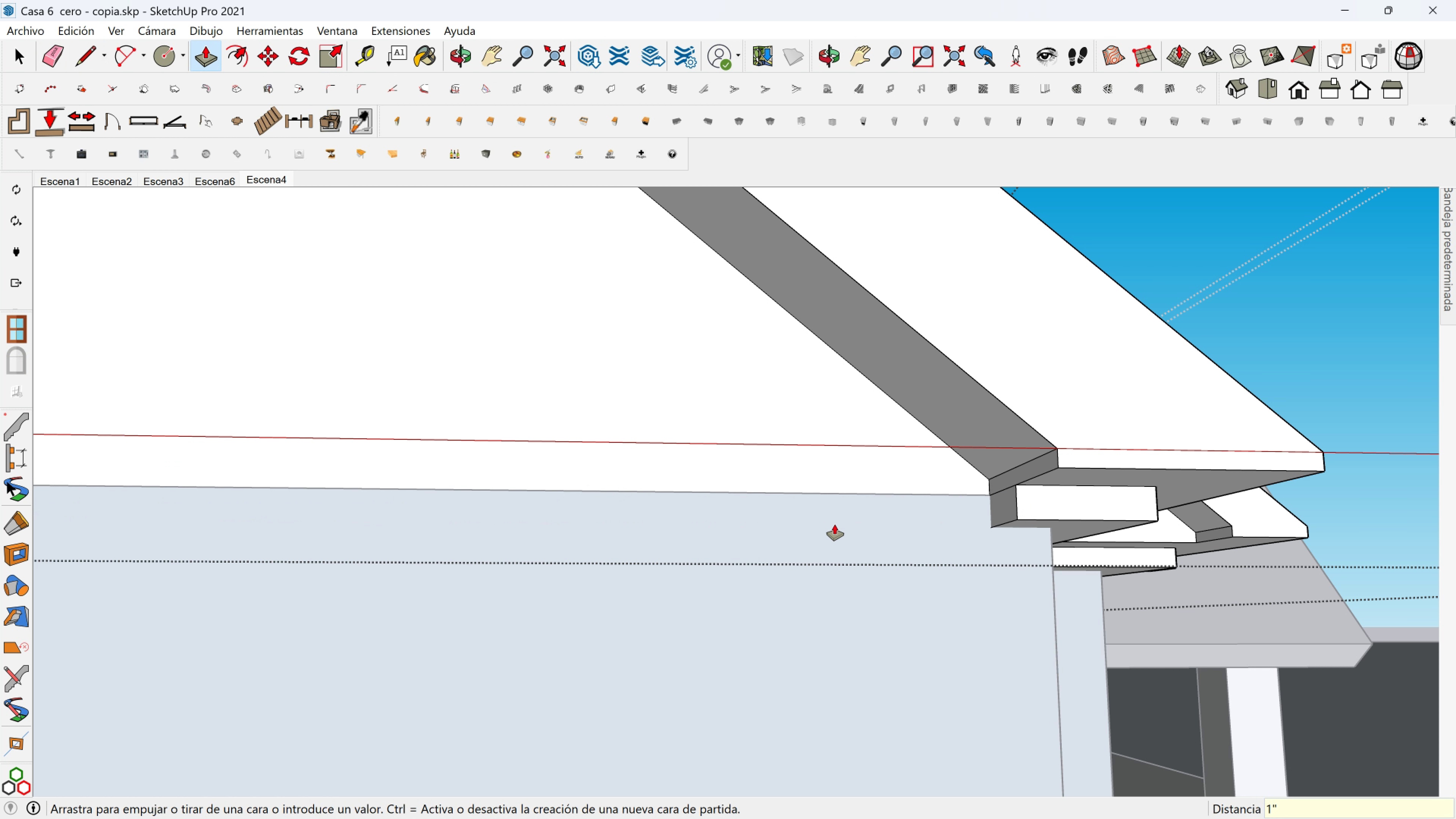 
key(Enter)
 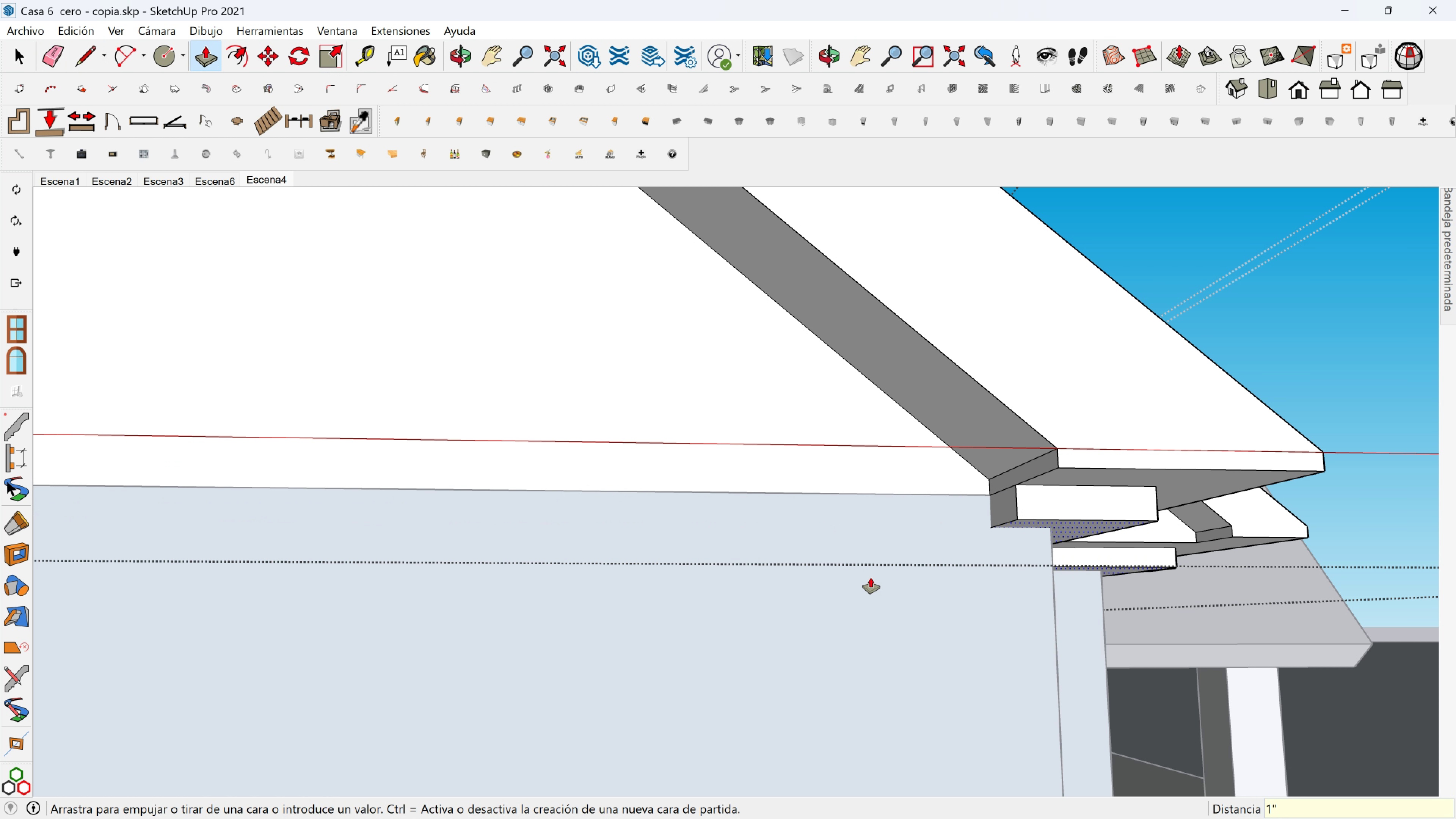 
scroll: coordinate [867, 566], scroll_direction: down, amount: 5.0
 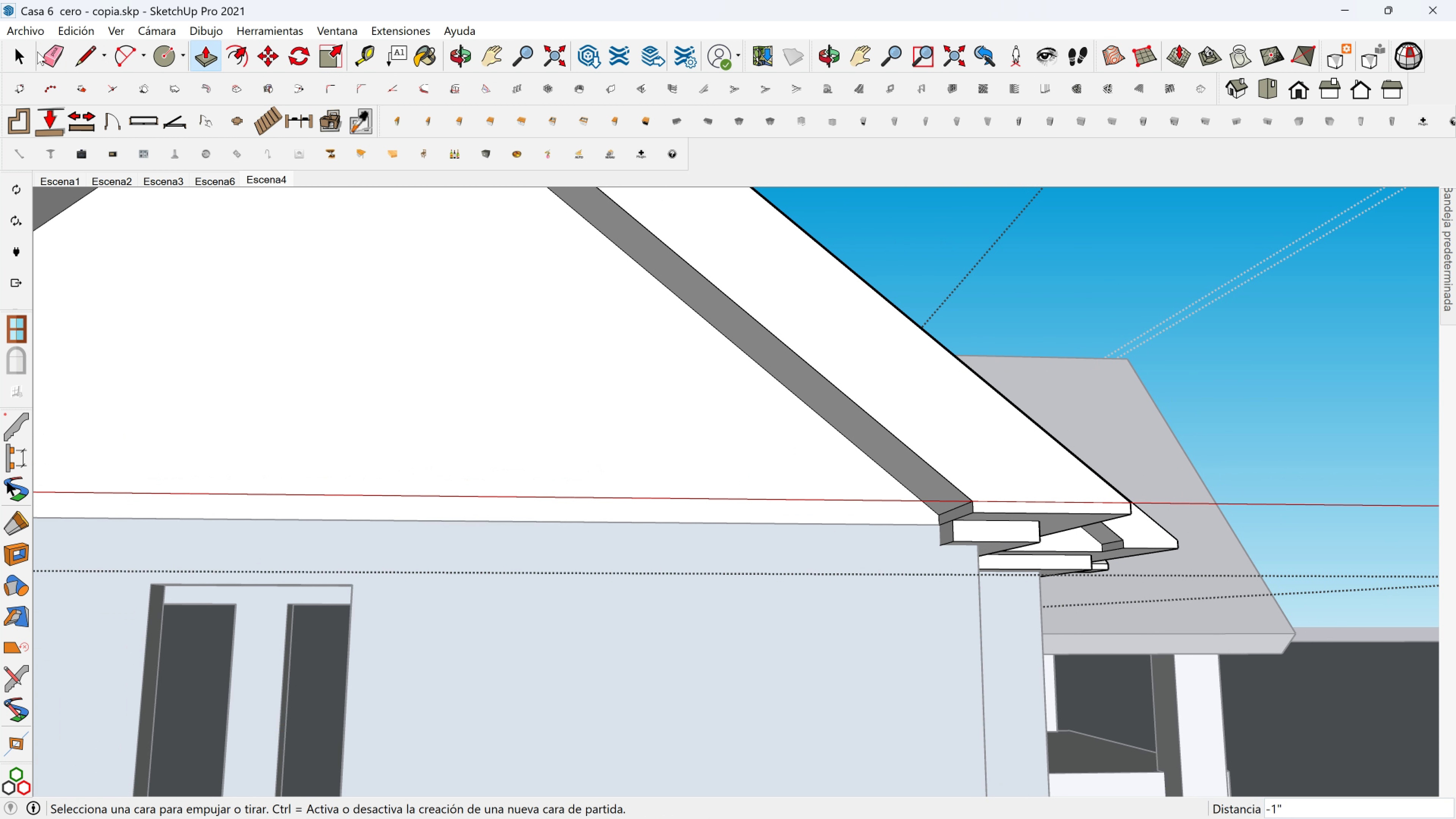 
left_click([43, 58])
 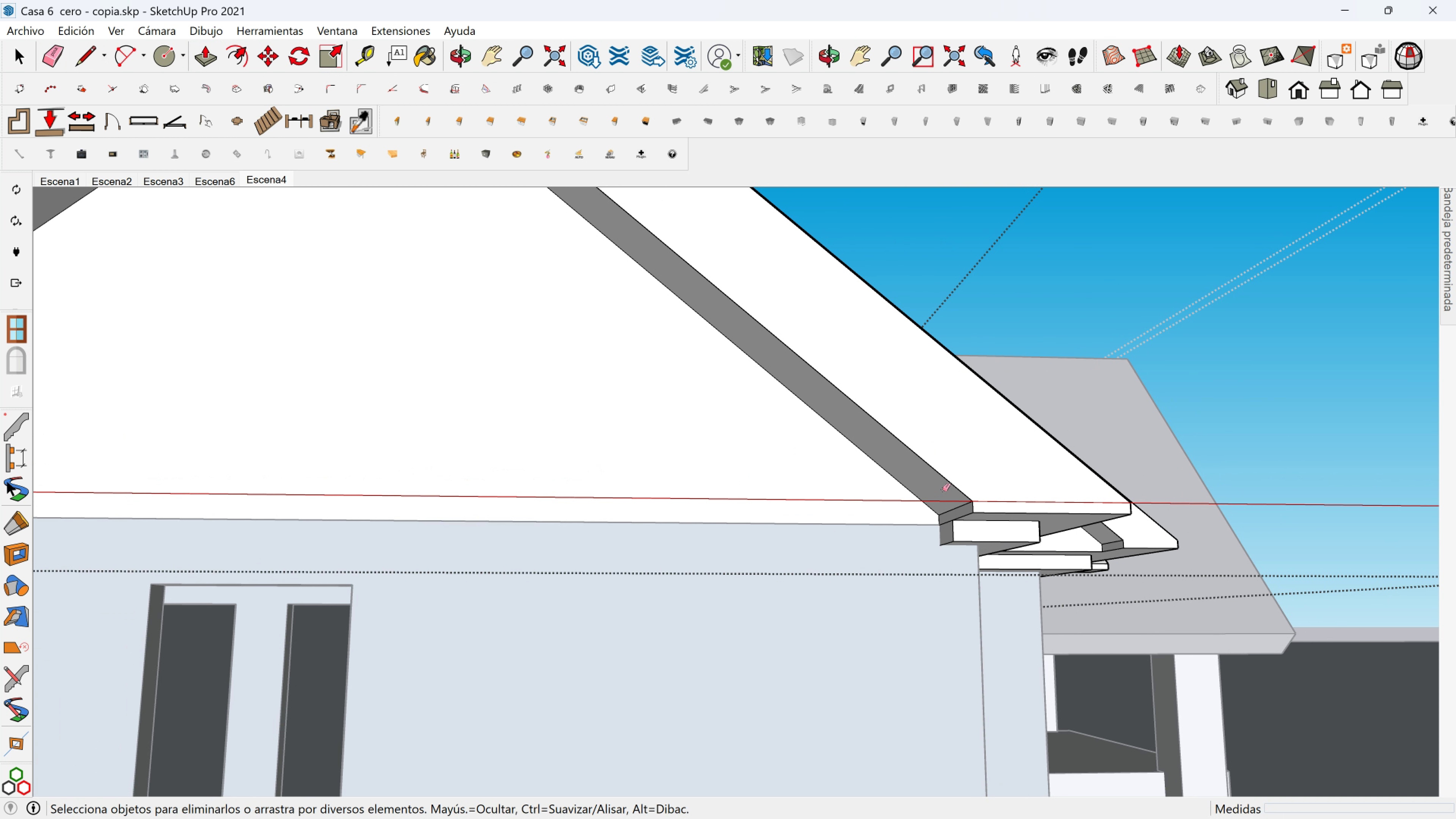 
scroll: coordinate [942, 500], scroll_direction: up, amount: 1.0
 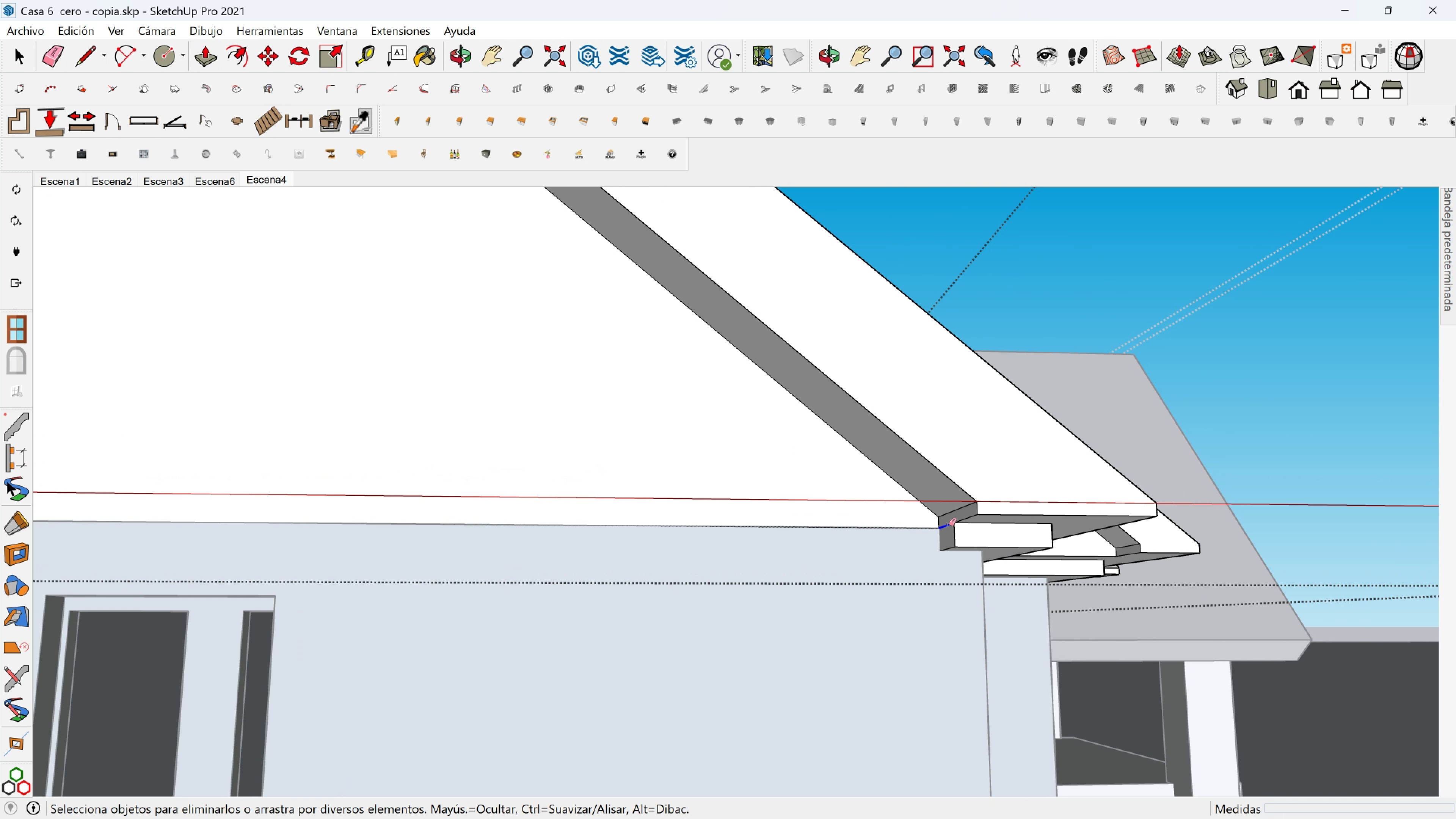 
left_click([949, 524])
 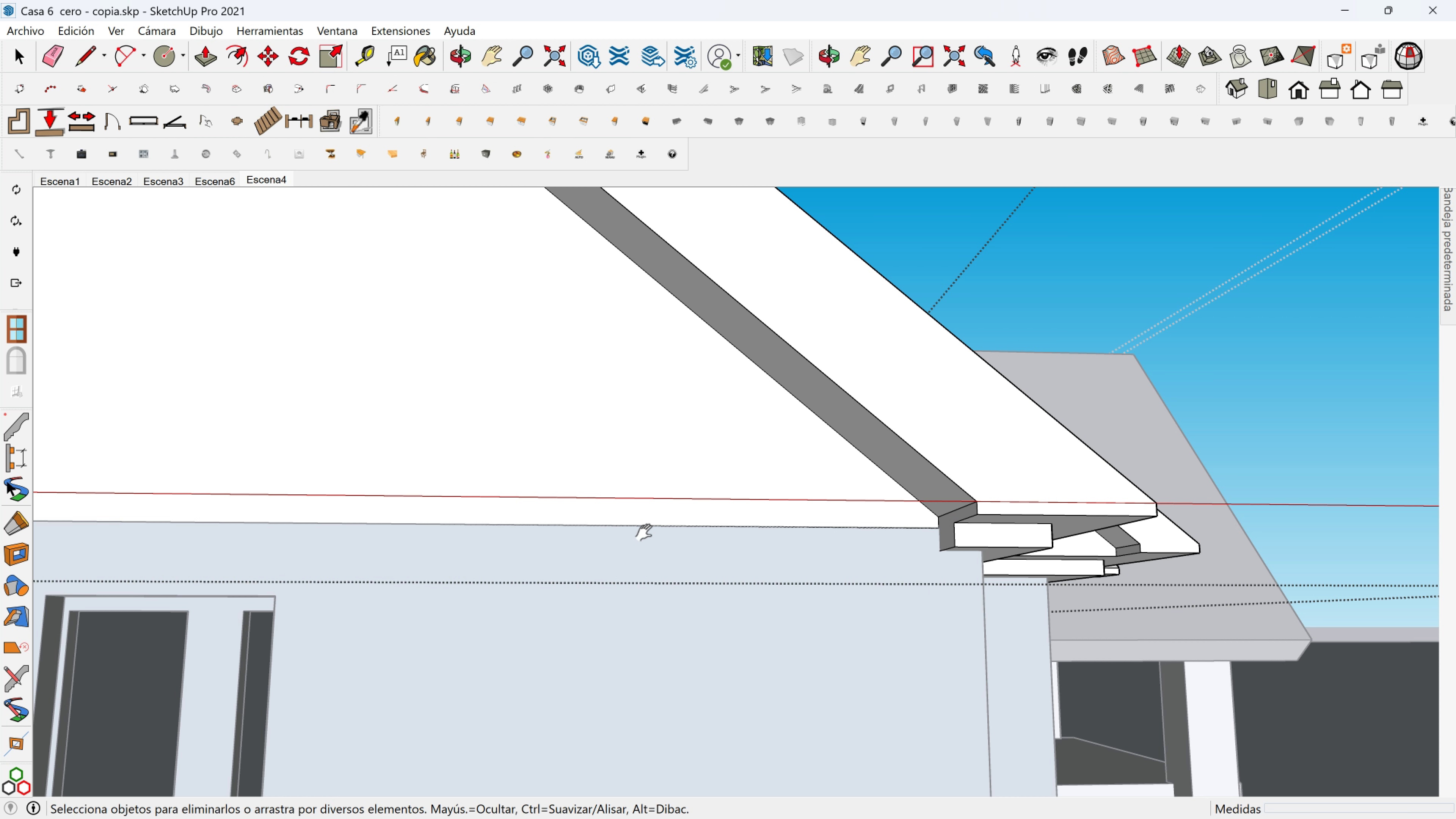 
hold_key(key=ShiftLeft, duration=0.54)
 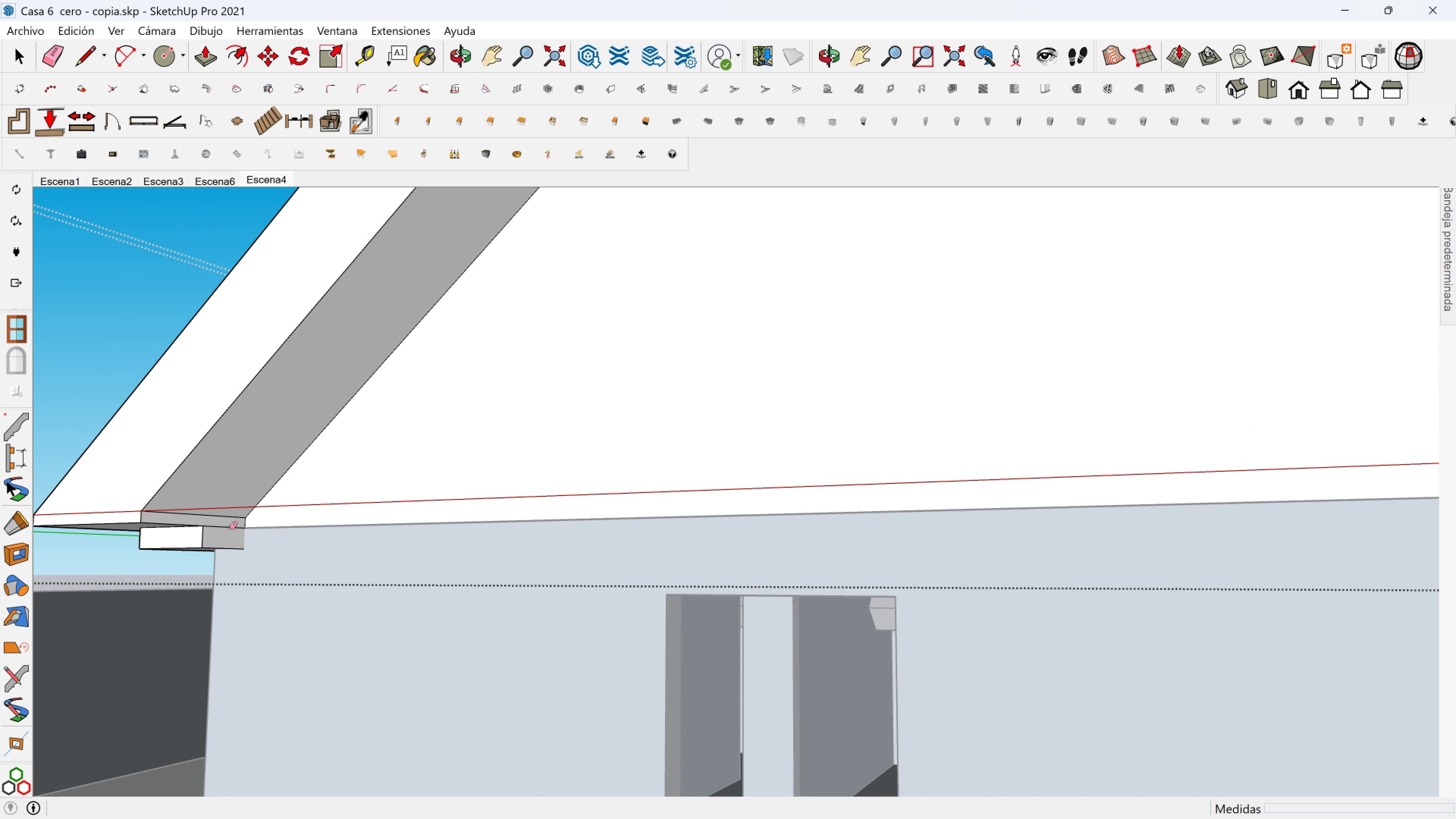 
left_click([223, 525])
 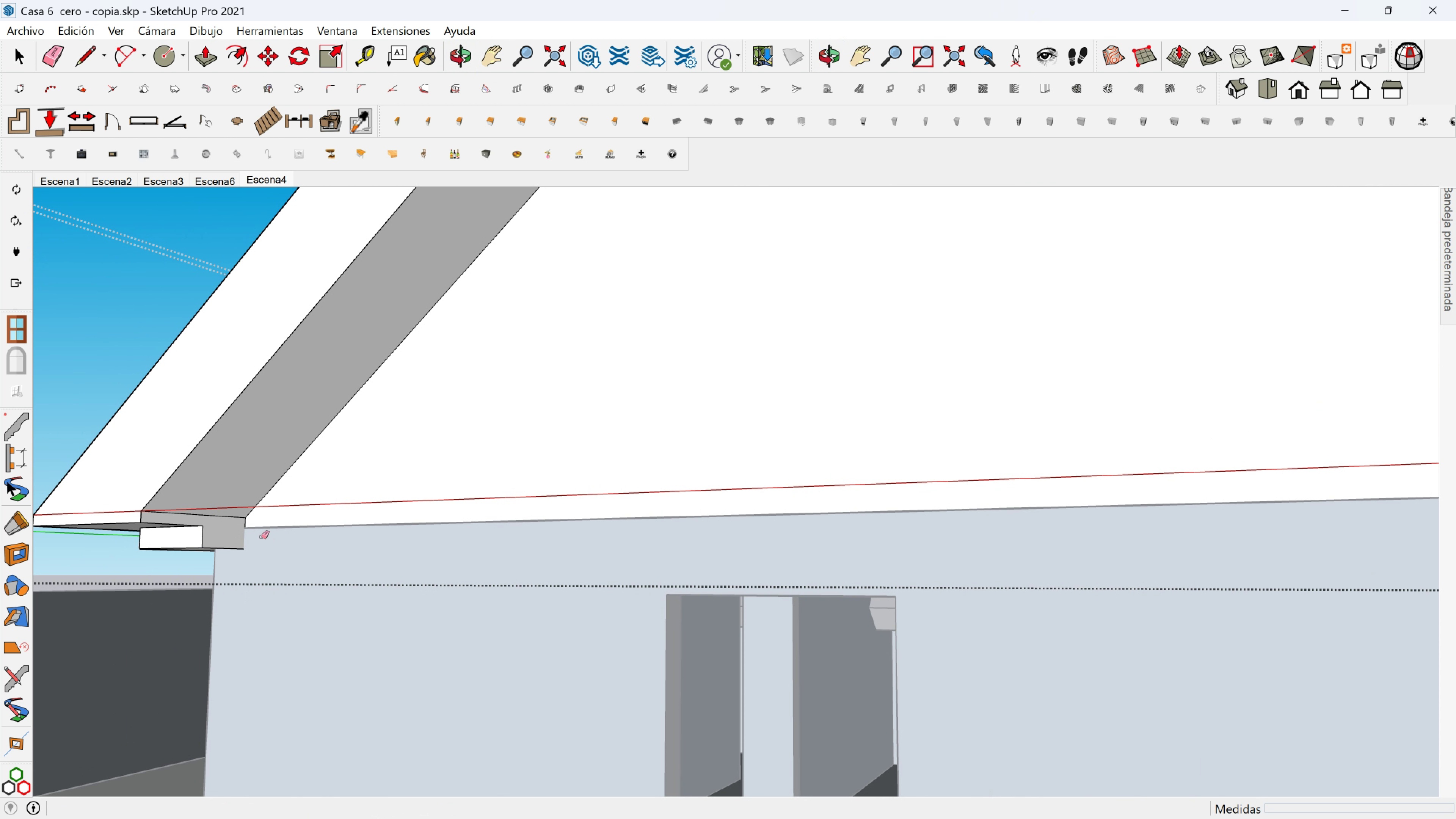 
hold_key(key=ShiftLeft, duration=0.31)
 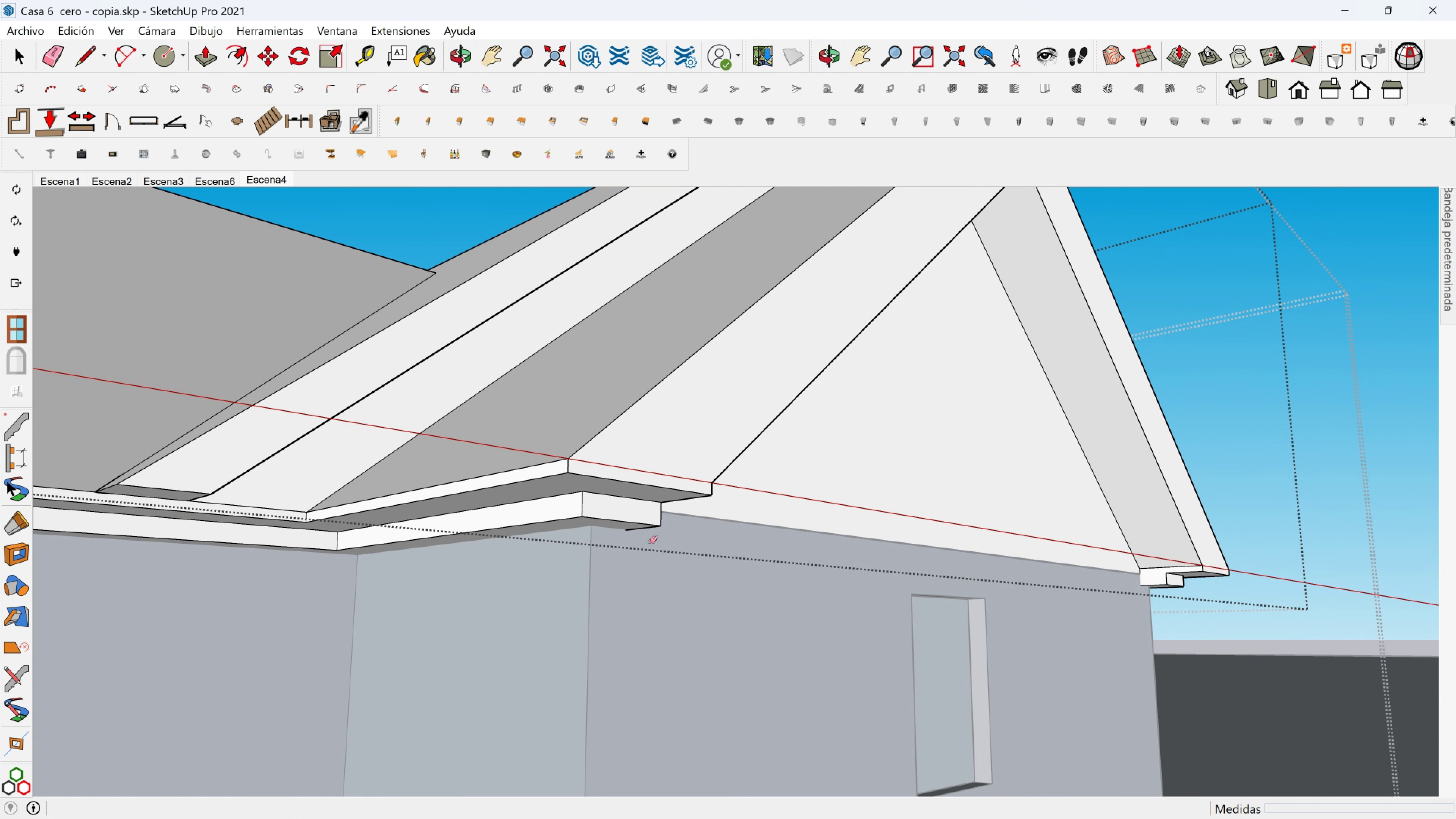 
scroll: coordinate [726, 492], scroll_direction: down, amount: 2.0
 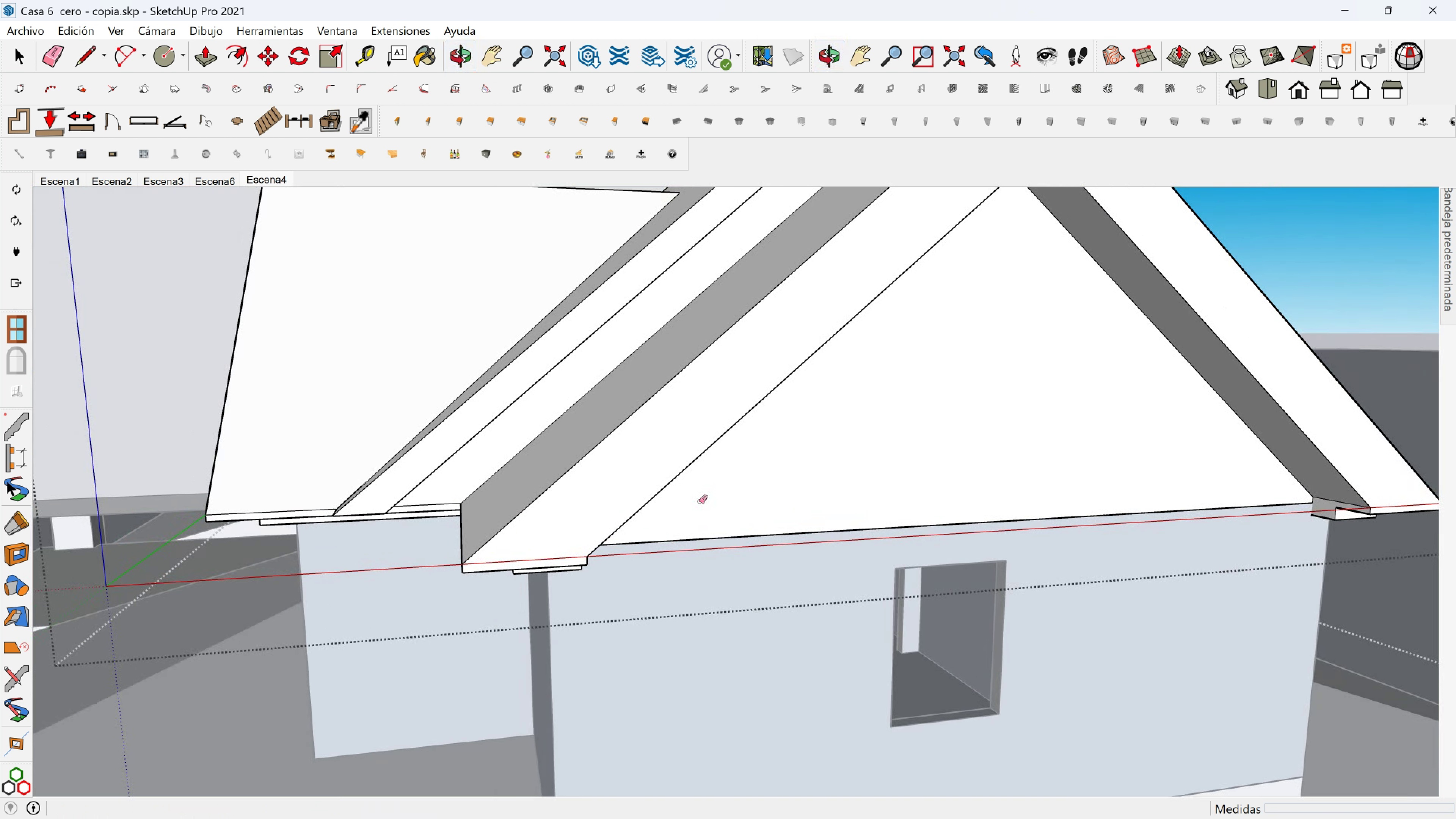 
key(Shift+ShiftLeft)
 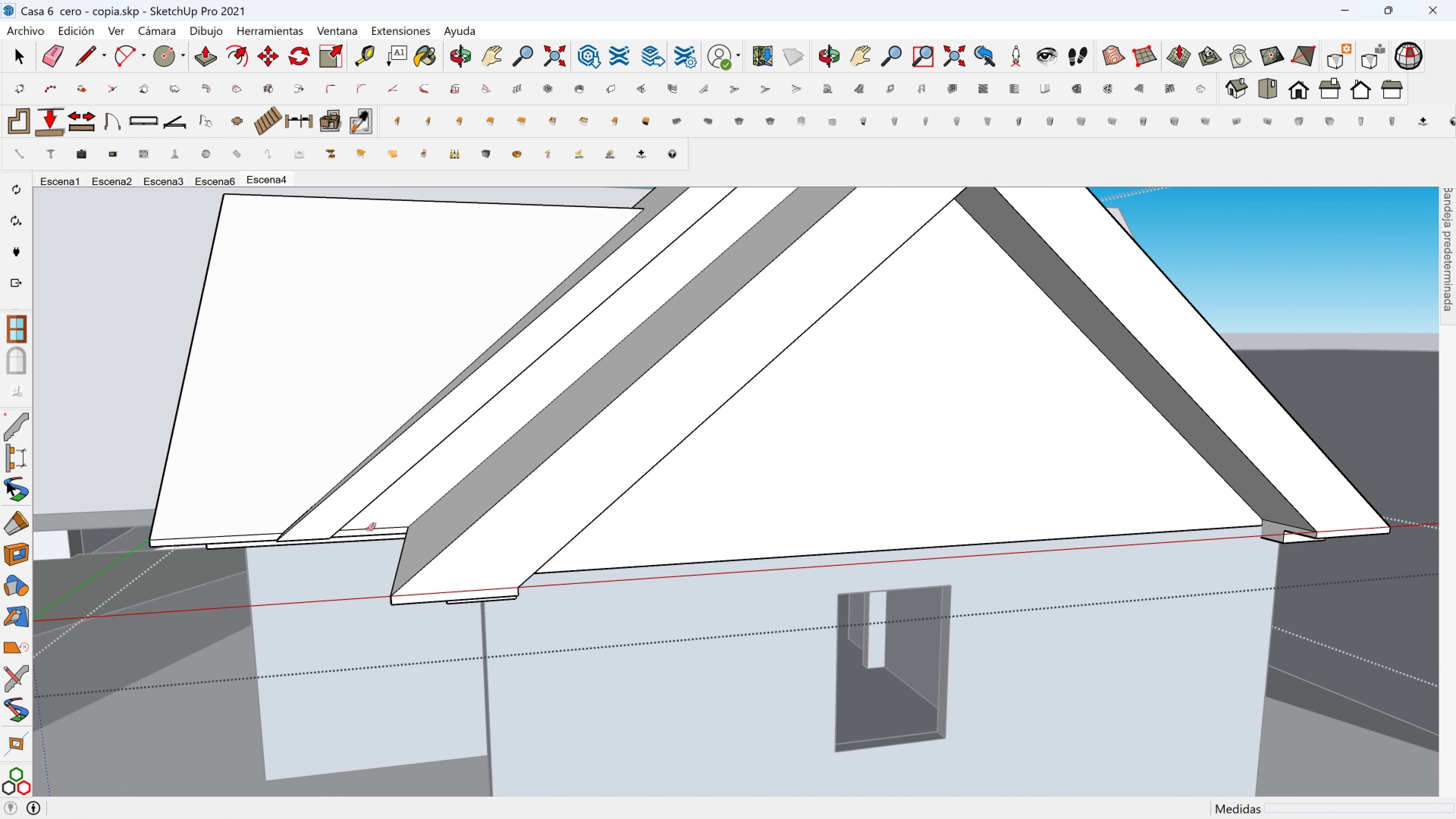 
scroll: coordinate [367, 529], scroll_direction: up, amount: 3.0
 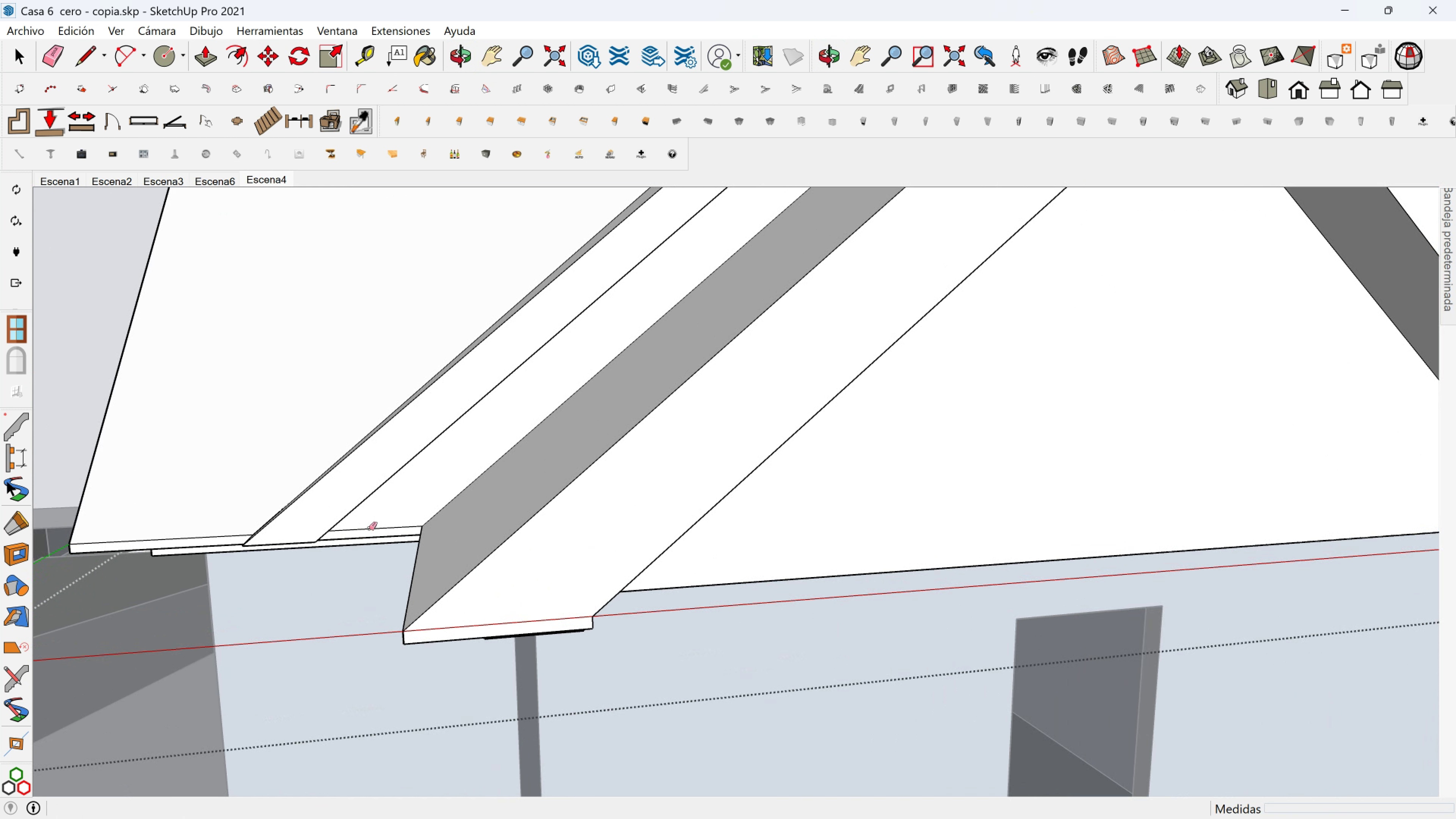 
key(Shift+ShiftLeft)
 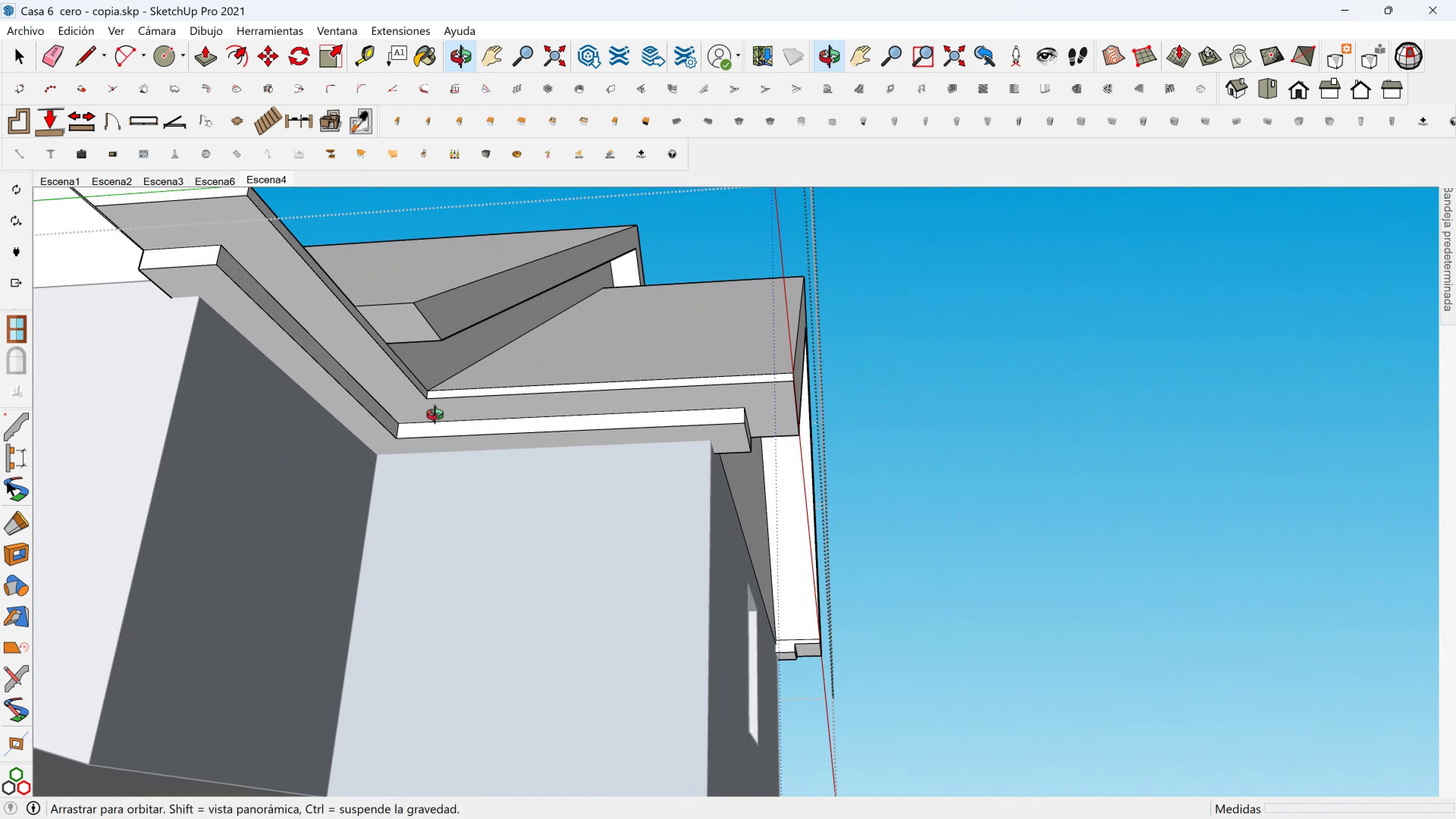 
scroll: coordinate [505, 300], scroll_direction: up, amount: 7.0
 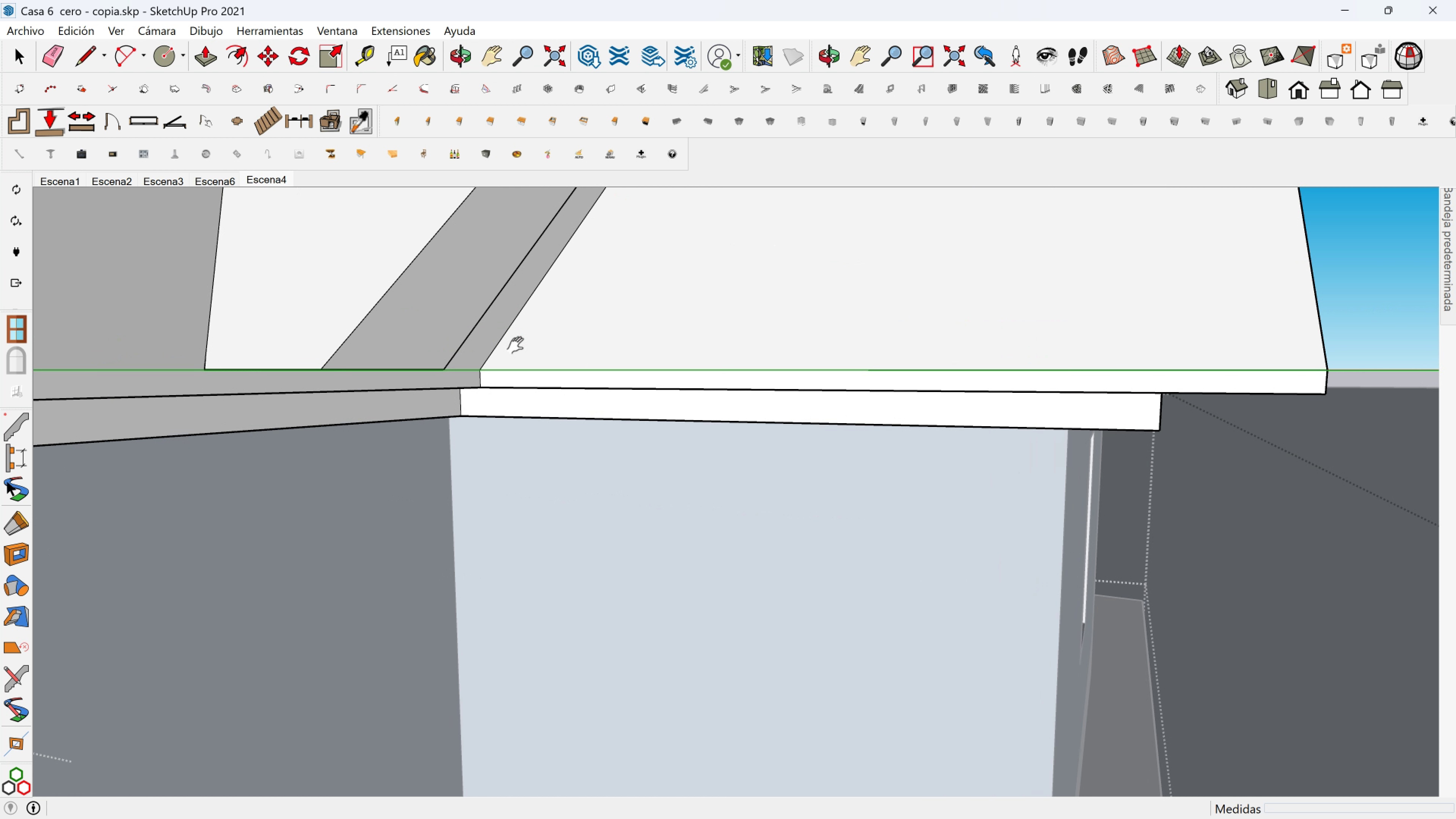 
key(Shift+ShiftLeft)
 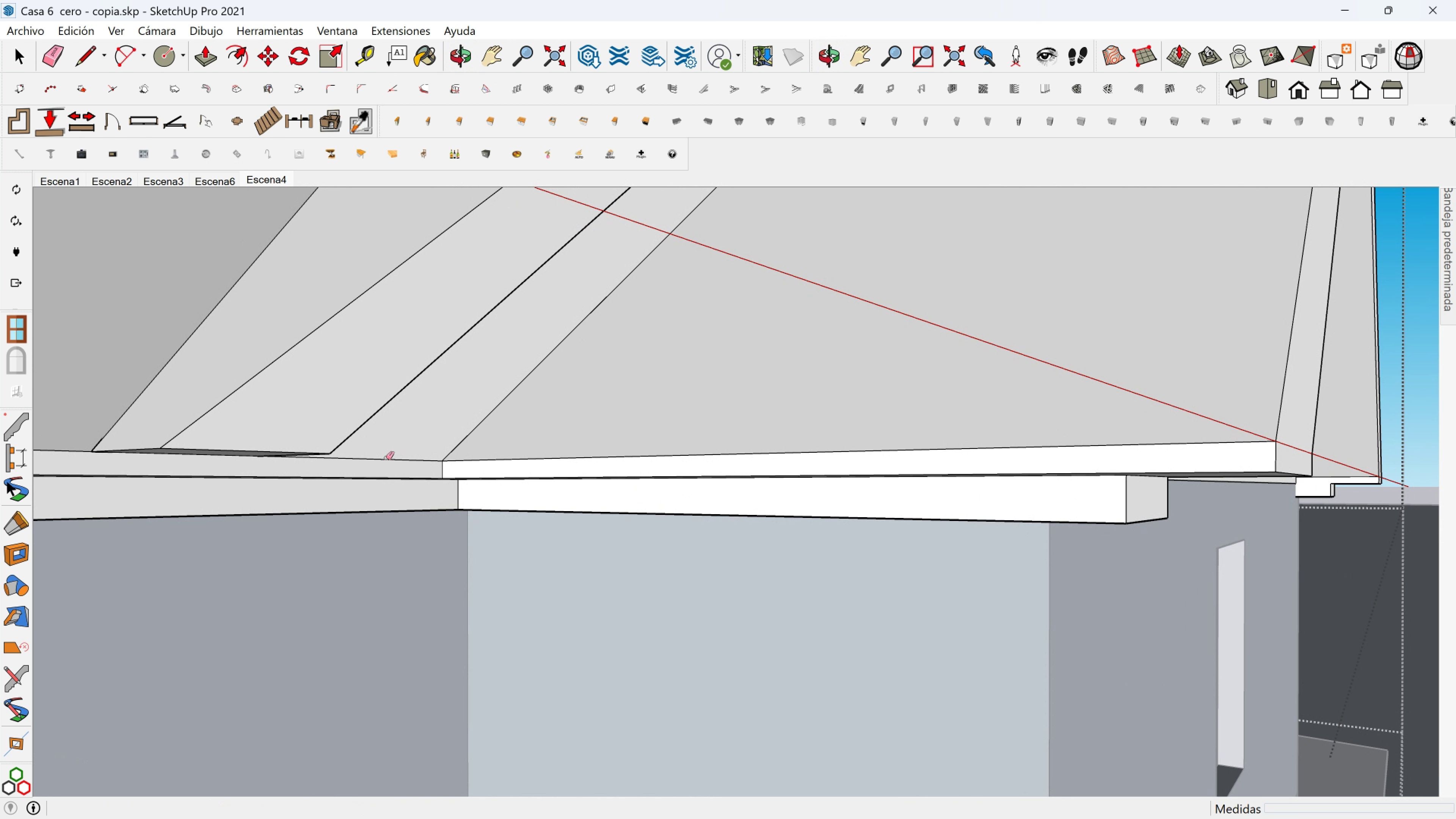 
left_click([384, 459])
 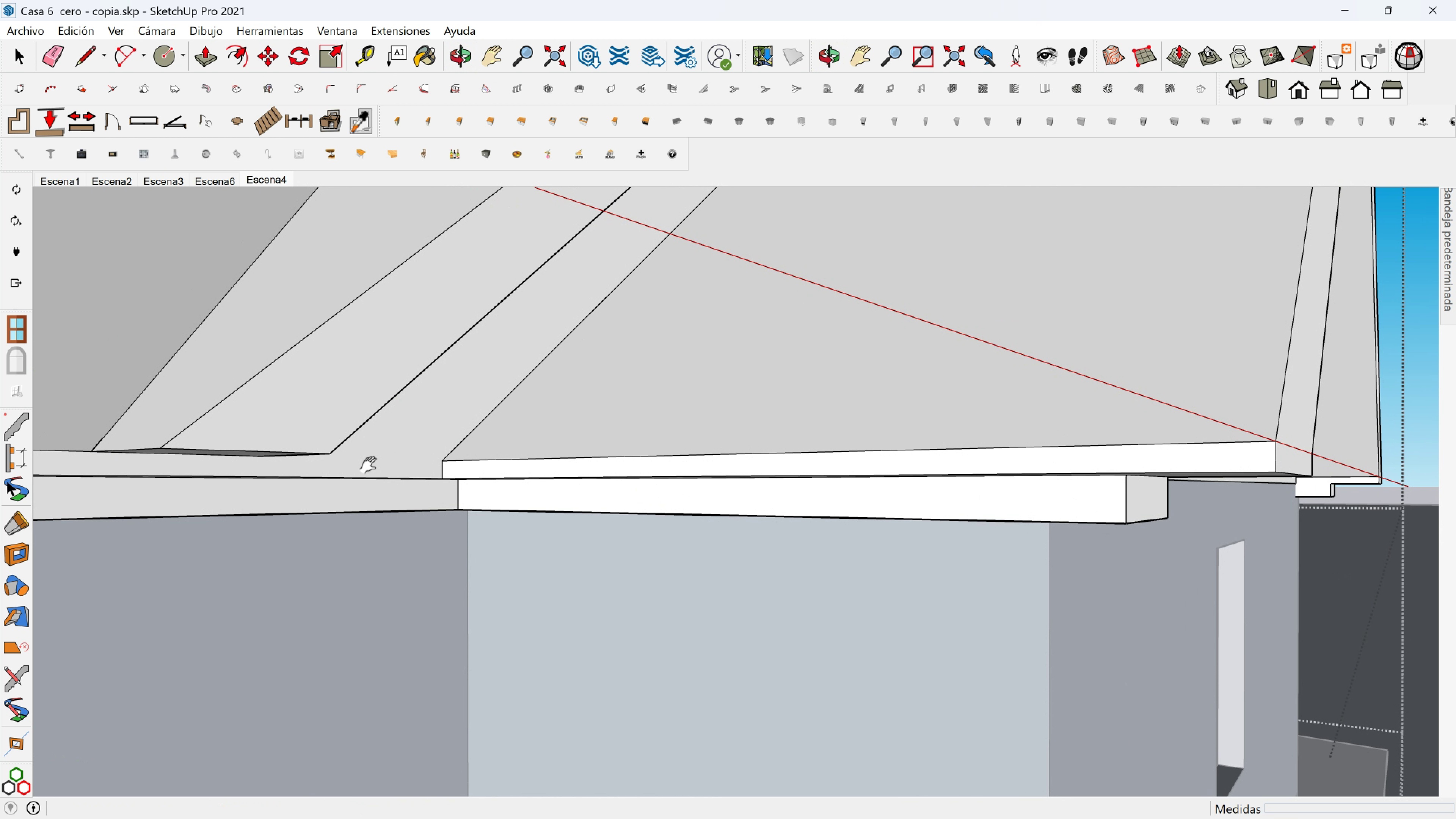 
key(Shift+ShiftLeft)
 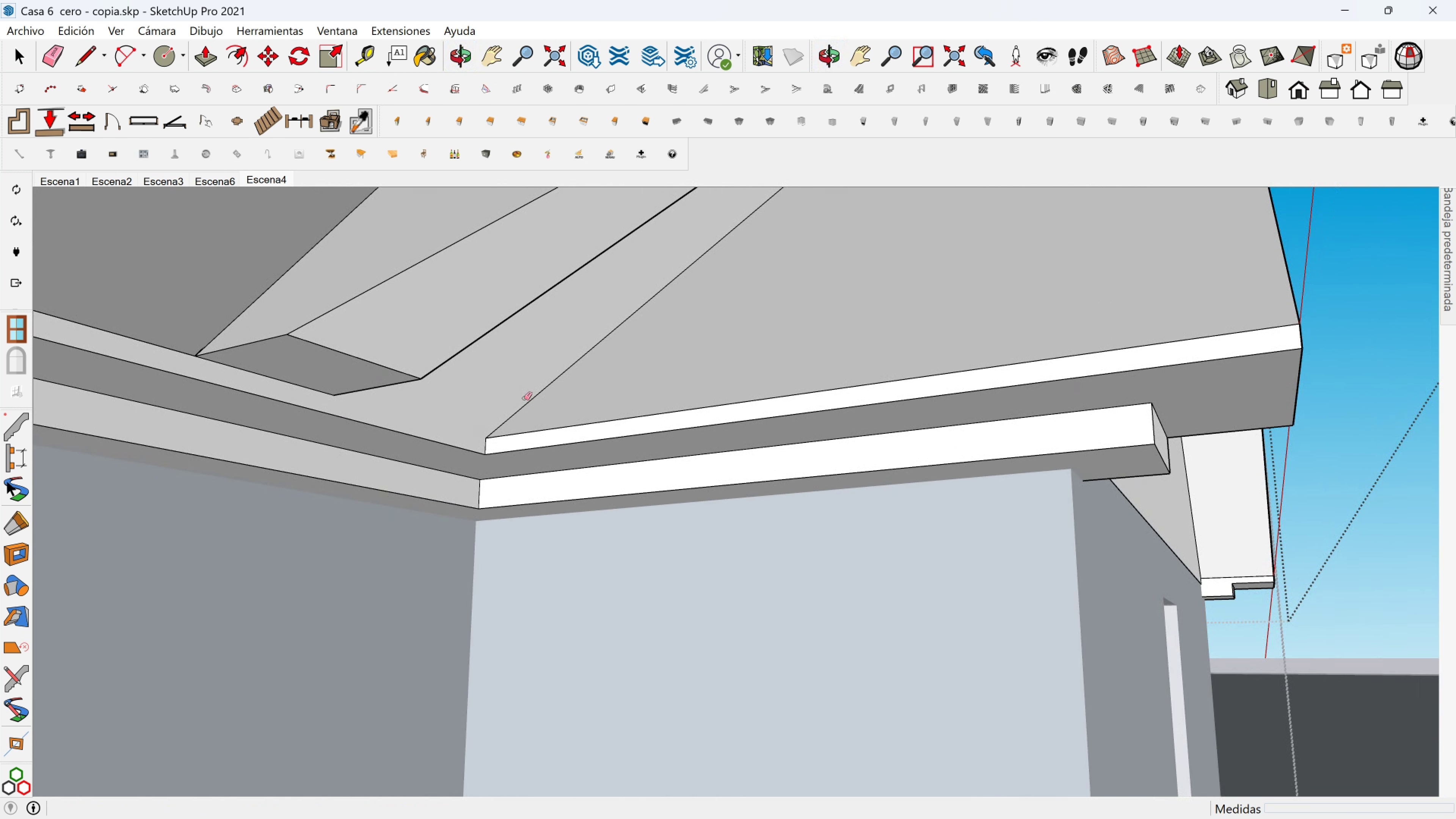 
scroll: coordinate [522, 397], scroll_direction: down, amount: 1.0
 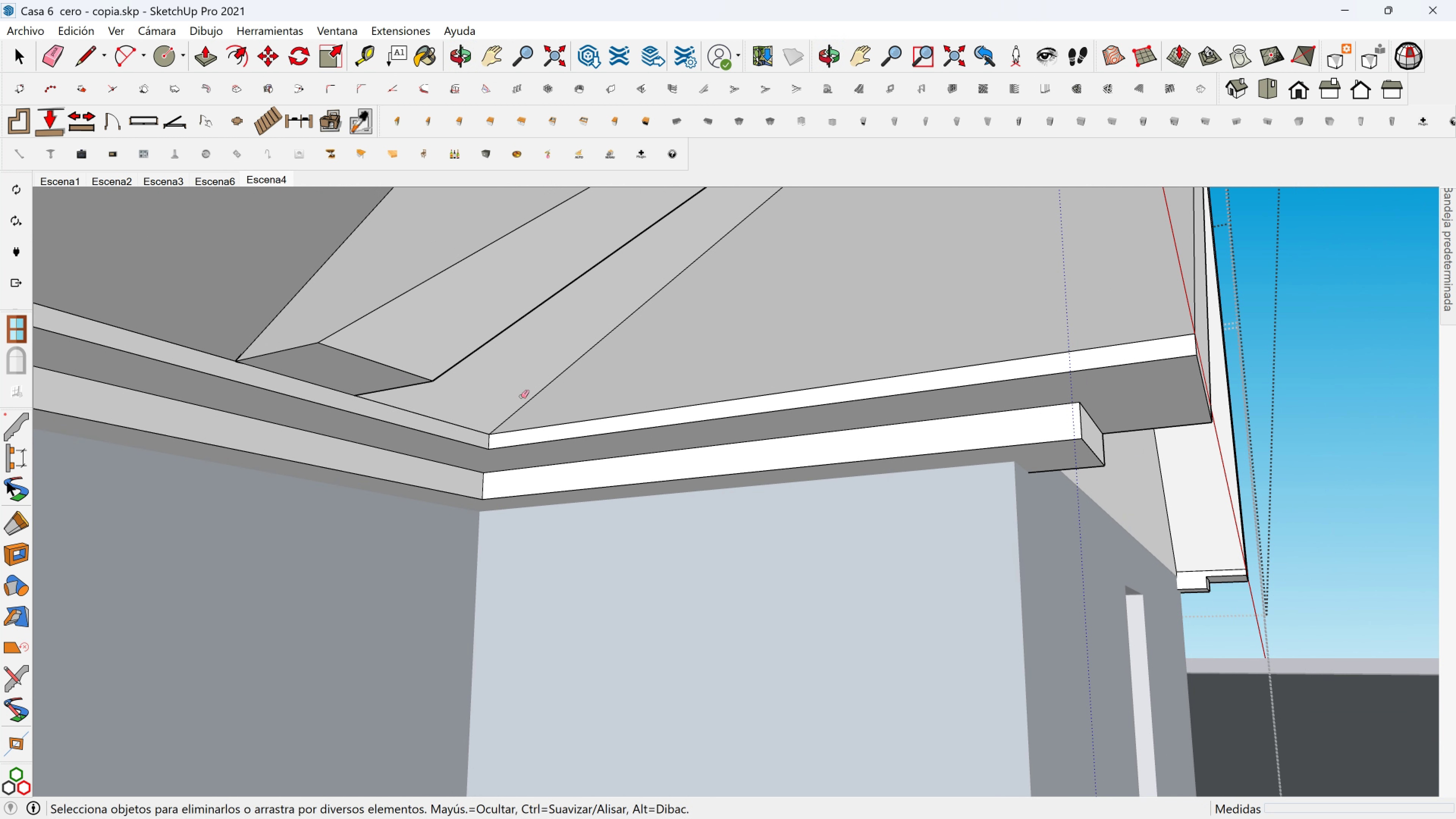 
key(Control+Z)
 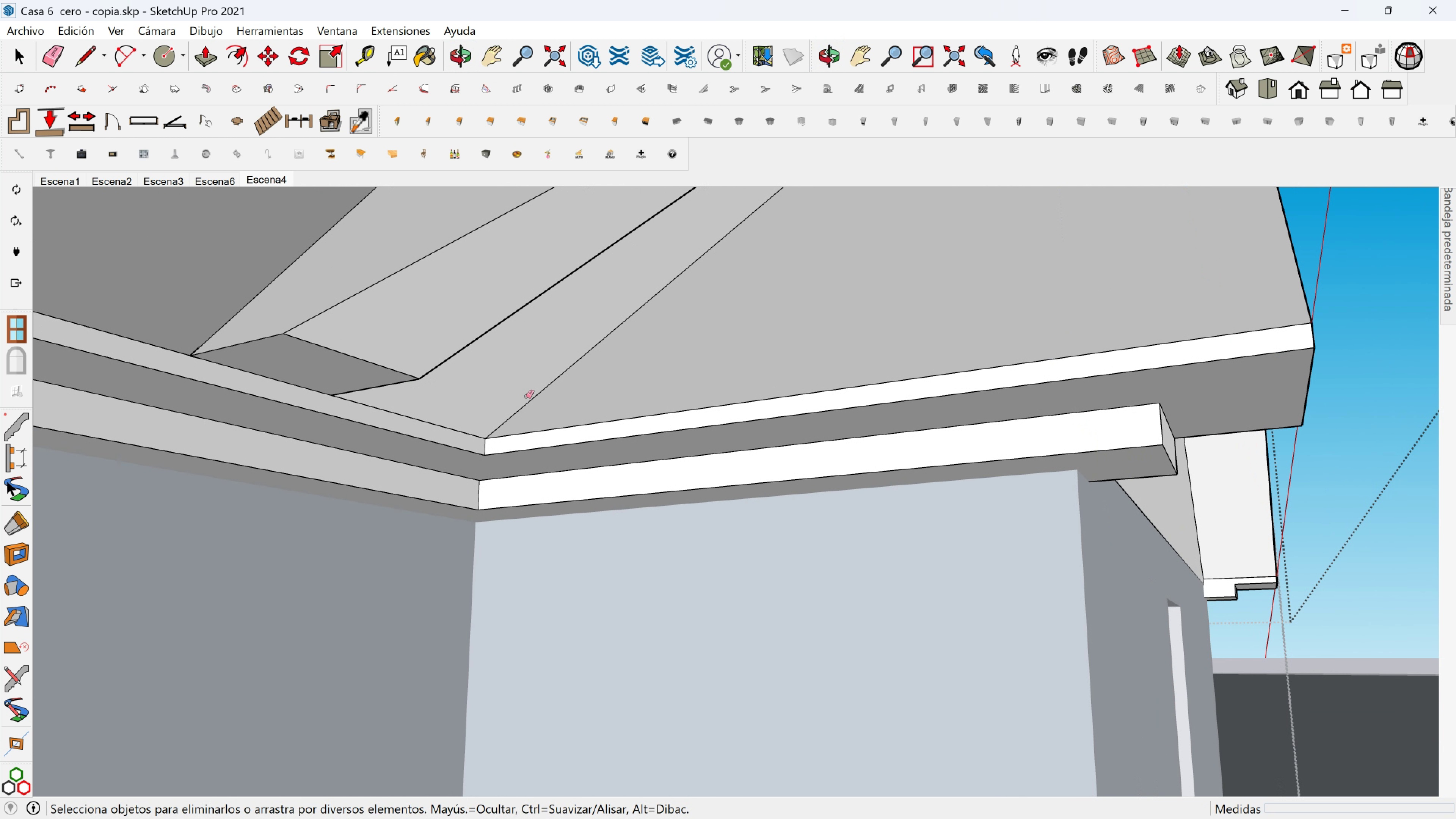 
scroll: coordinate [542, 397], scroll_direction: down, amount: 1.0
 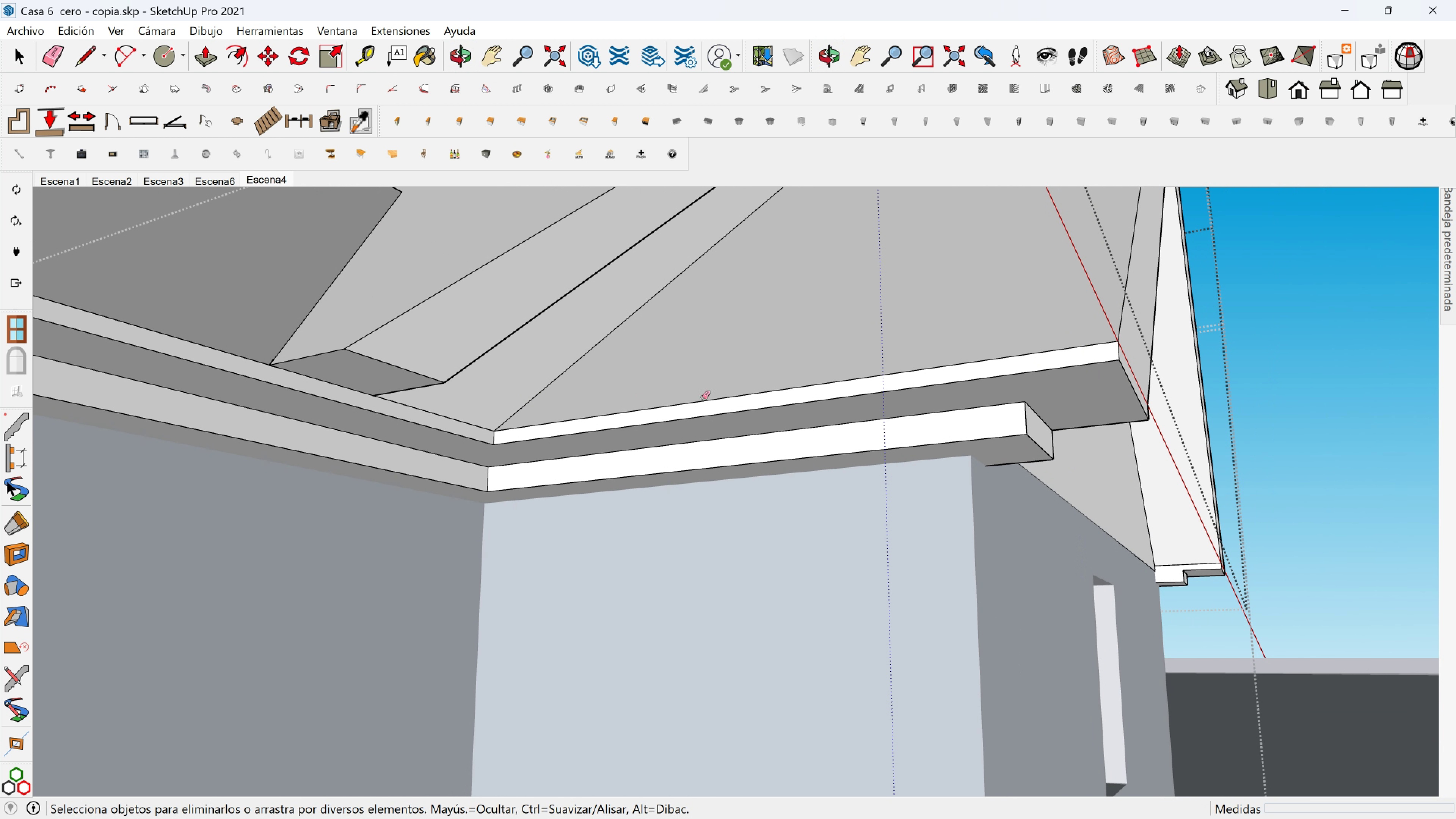 
key(Shift+ShiftLeft)
 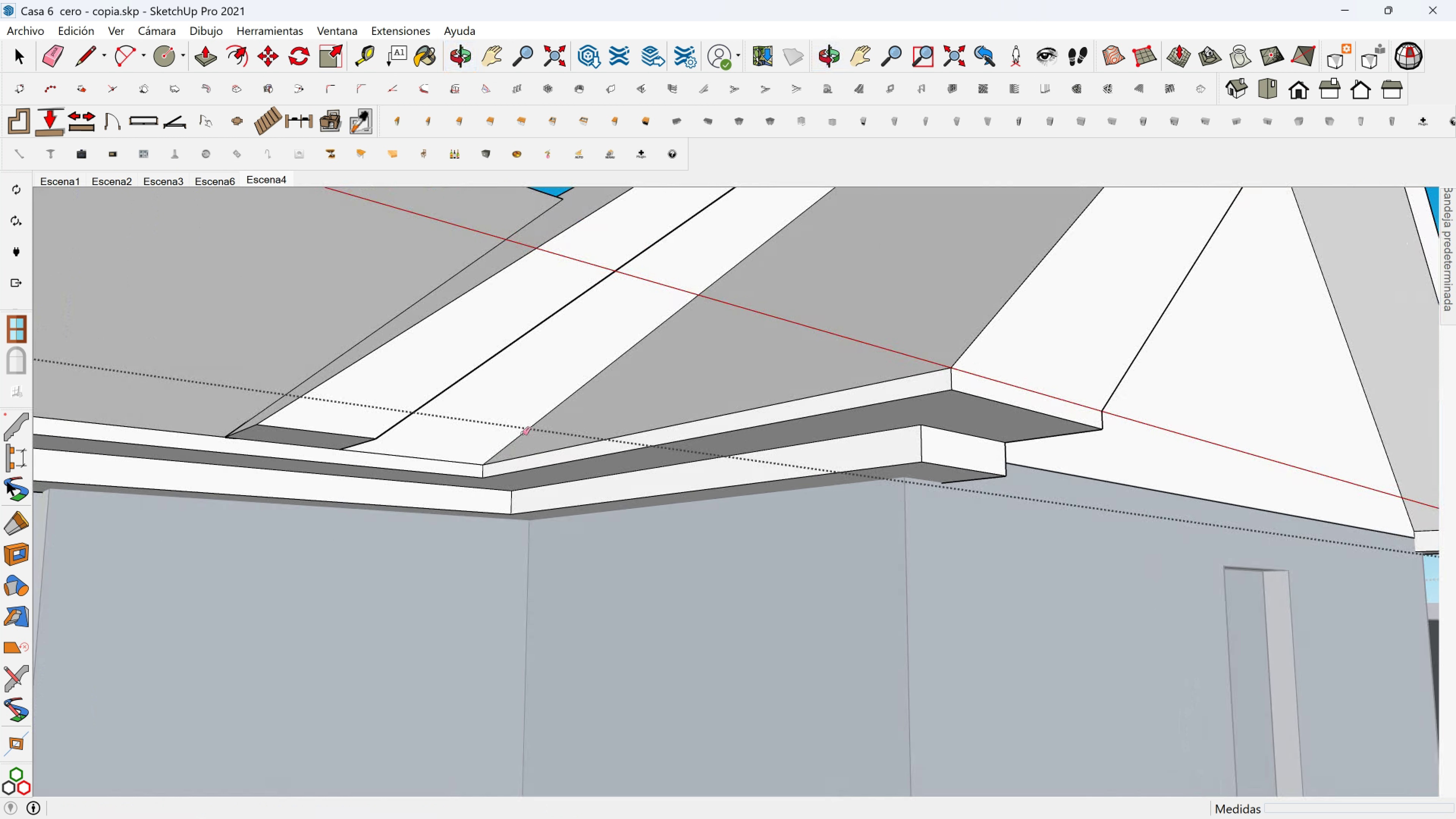 
scroll: coordinate [667, 411], scroll_direction: down, amount: 10.0
 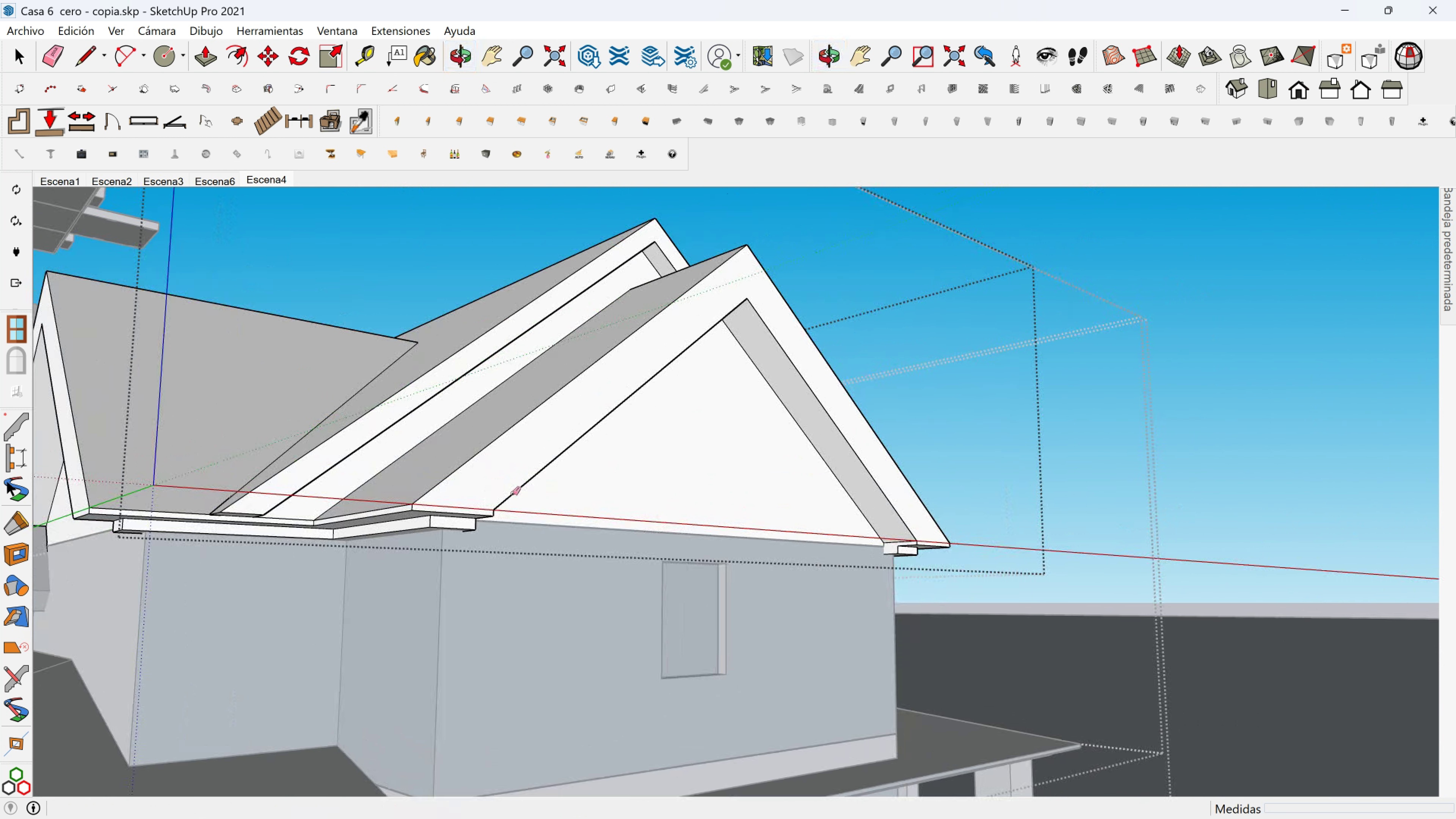 
hold_key(key=ShiftLeft, duration=0.68)
 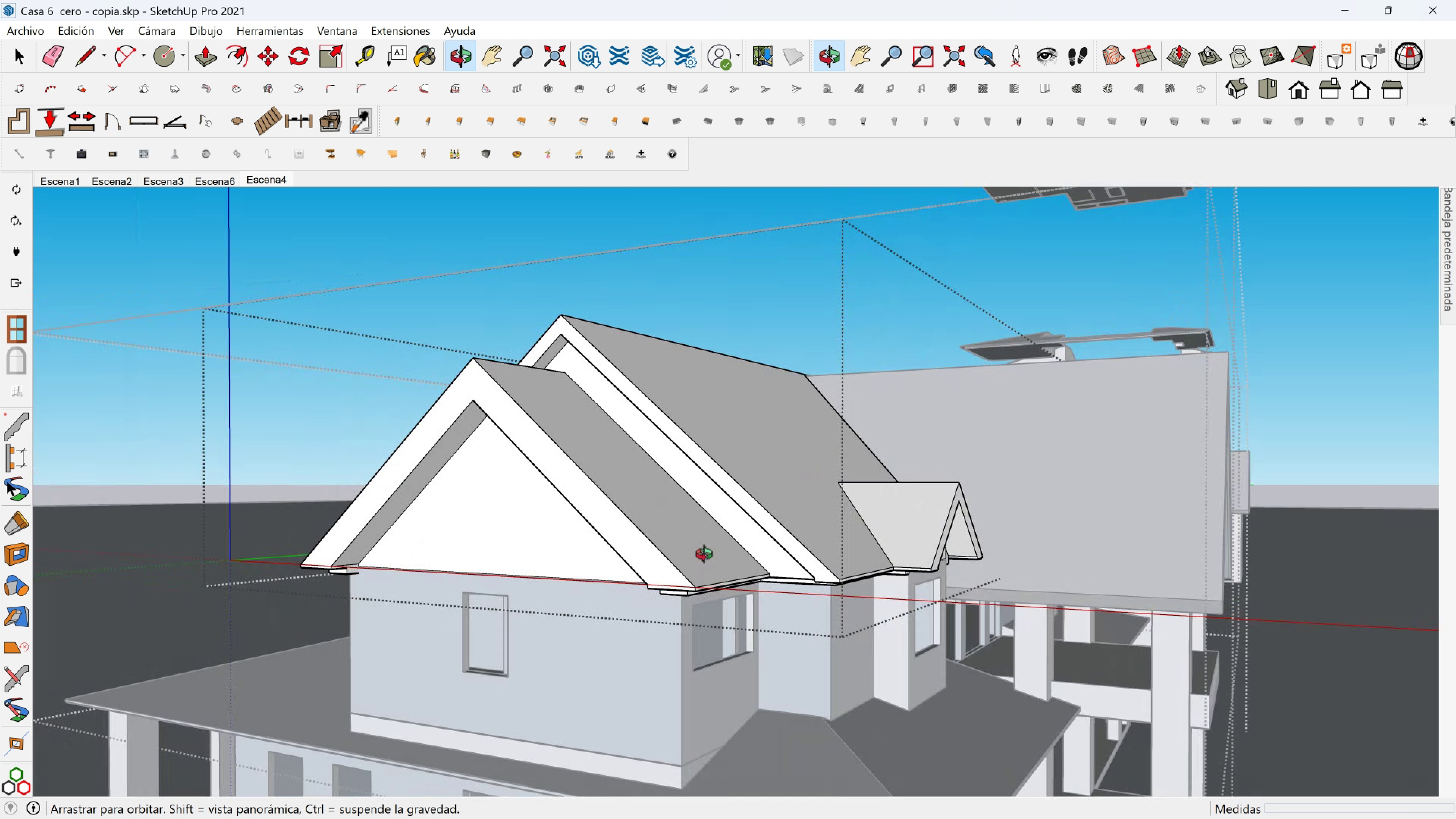 
hold_key(key=ShiftLeft, duration=0.4)
 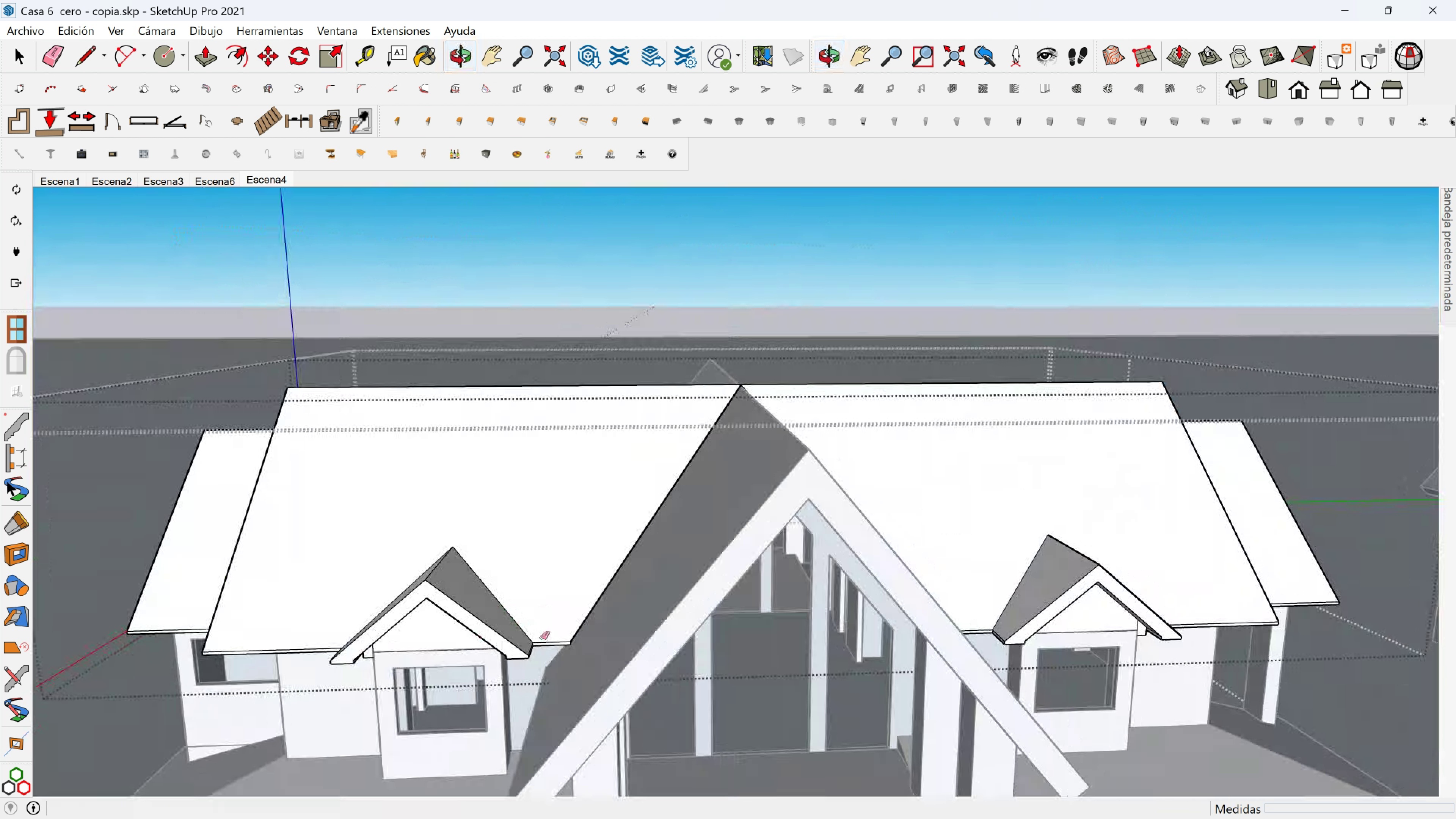 
hold_key(key=ShiftLeft, duration=0.75)
 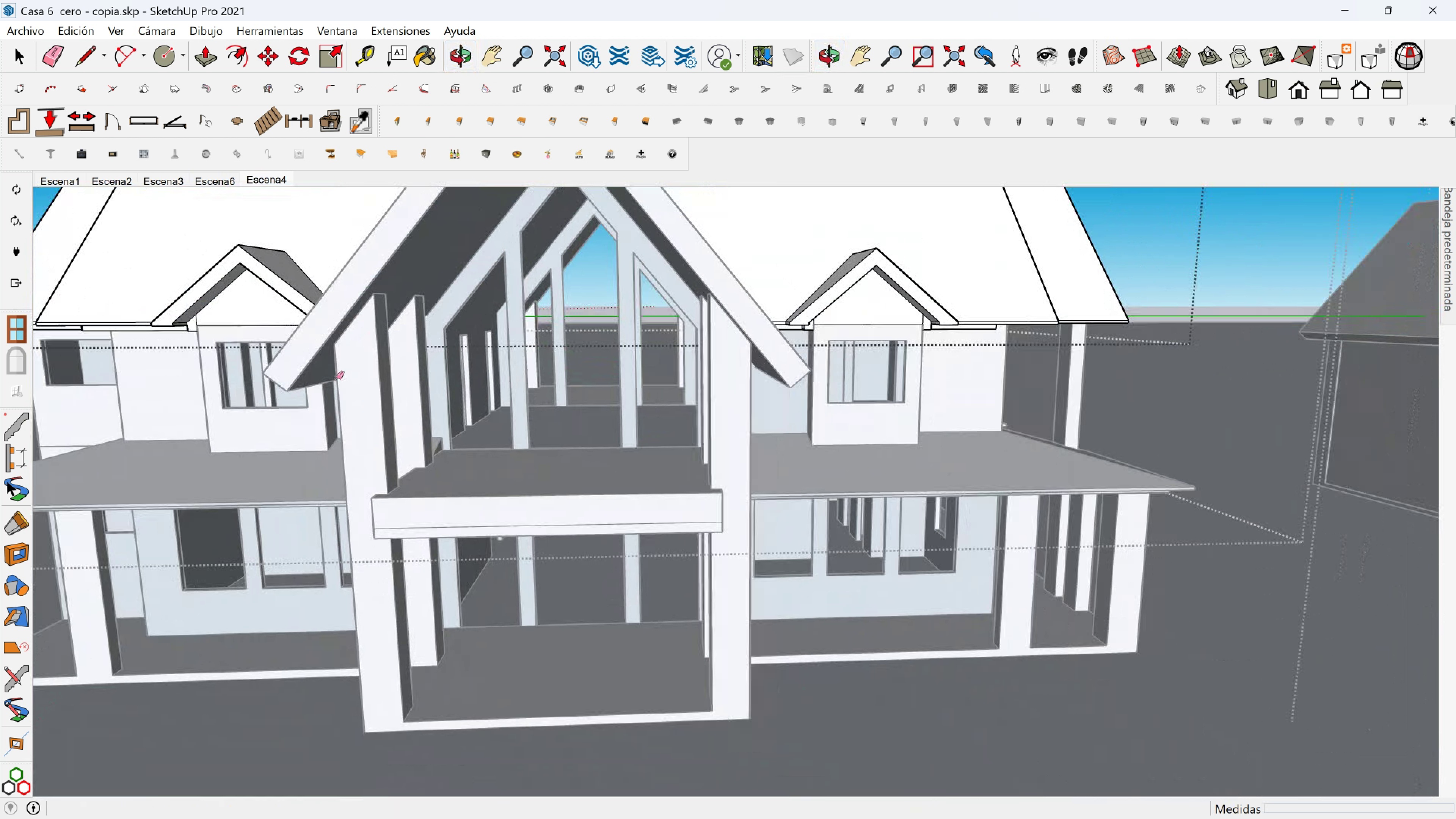 
scroll: coordinate [336, 378], scroll_direction: down, amount: 4.0
 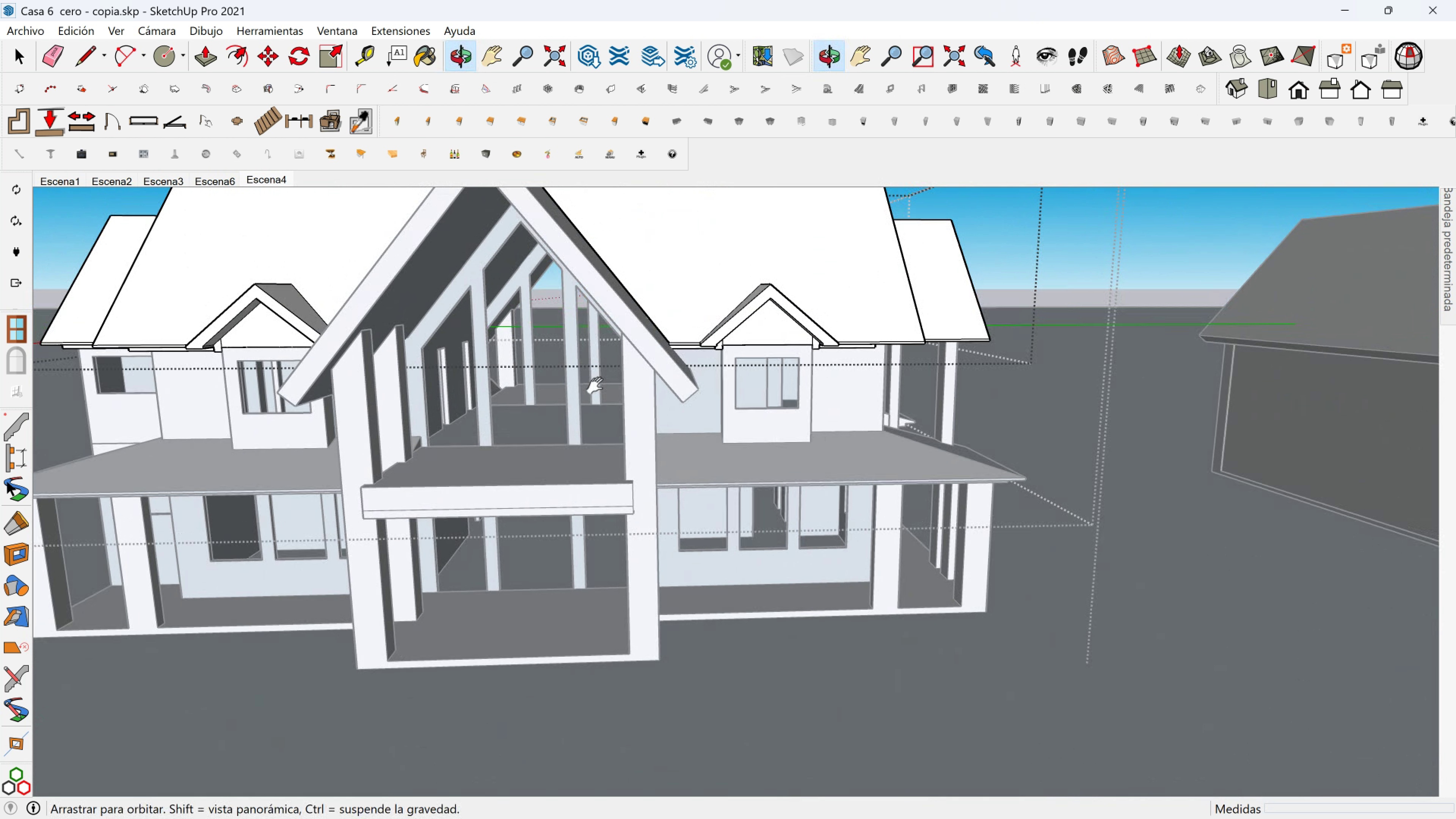 
hold_key(key=ShiftLeft, duration=0.36)
 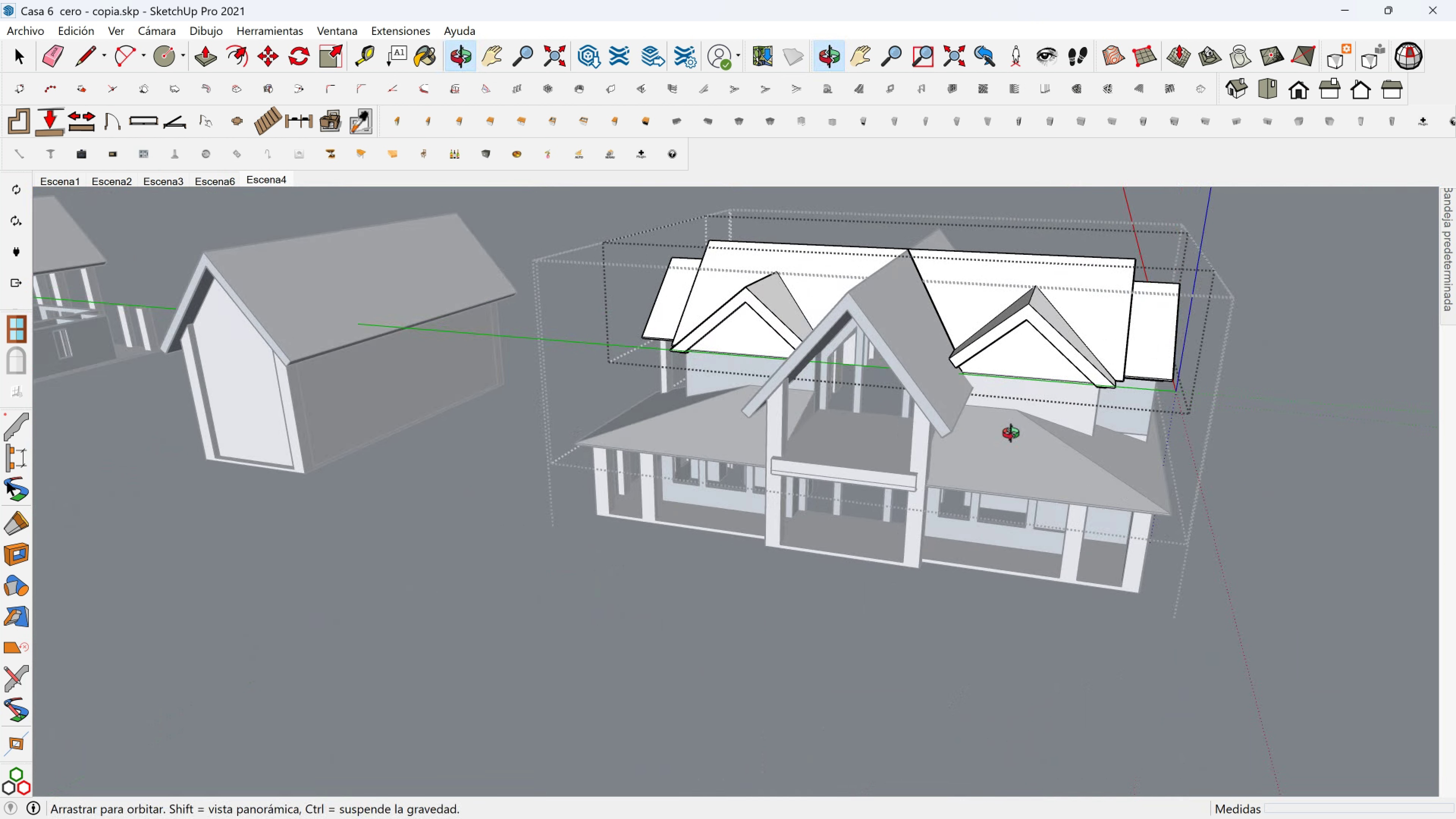 
scroll: coordinate [888, 323], scroll_direction: up, amount: 4.0
 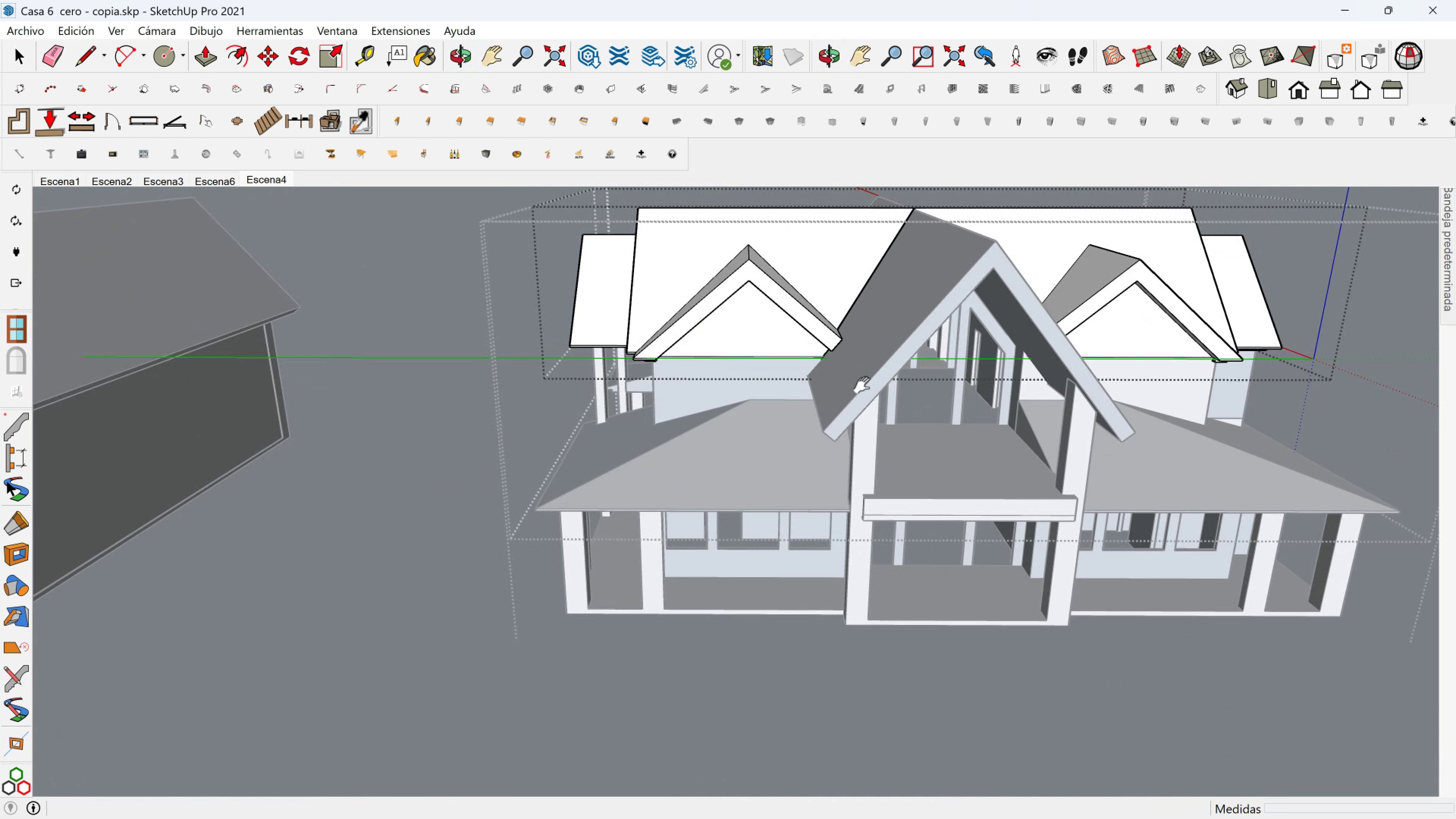 
key(Shift+ShiftLeft)
 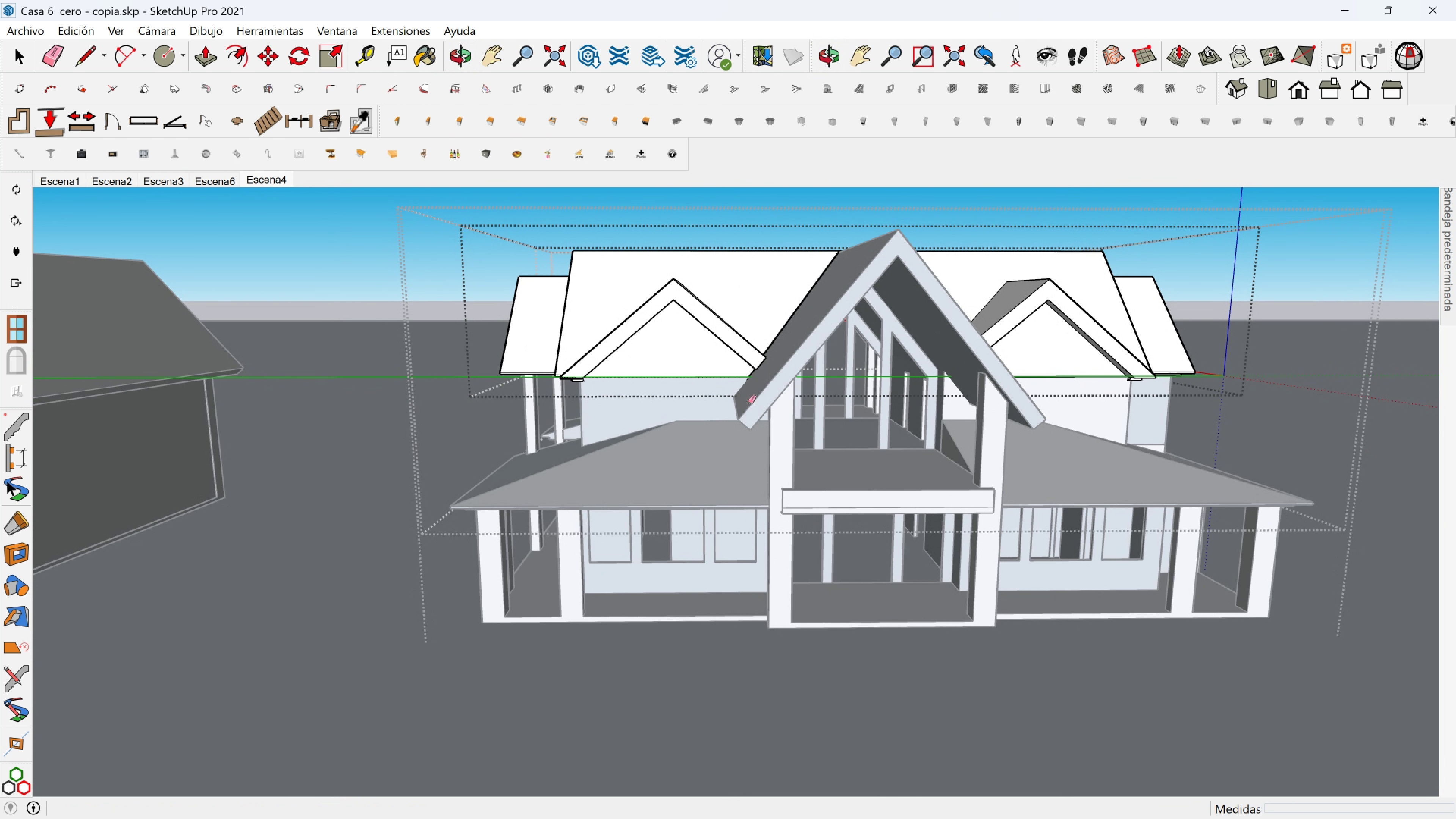 
key(Shift+ShiftLeft)
 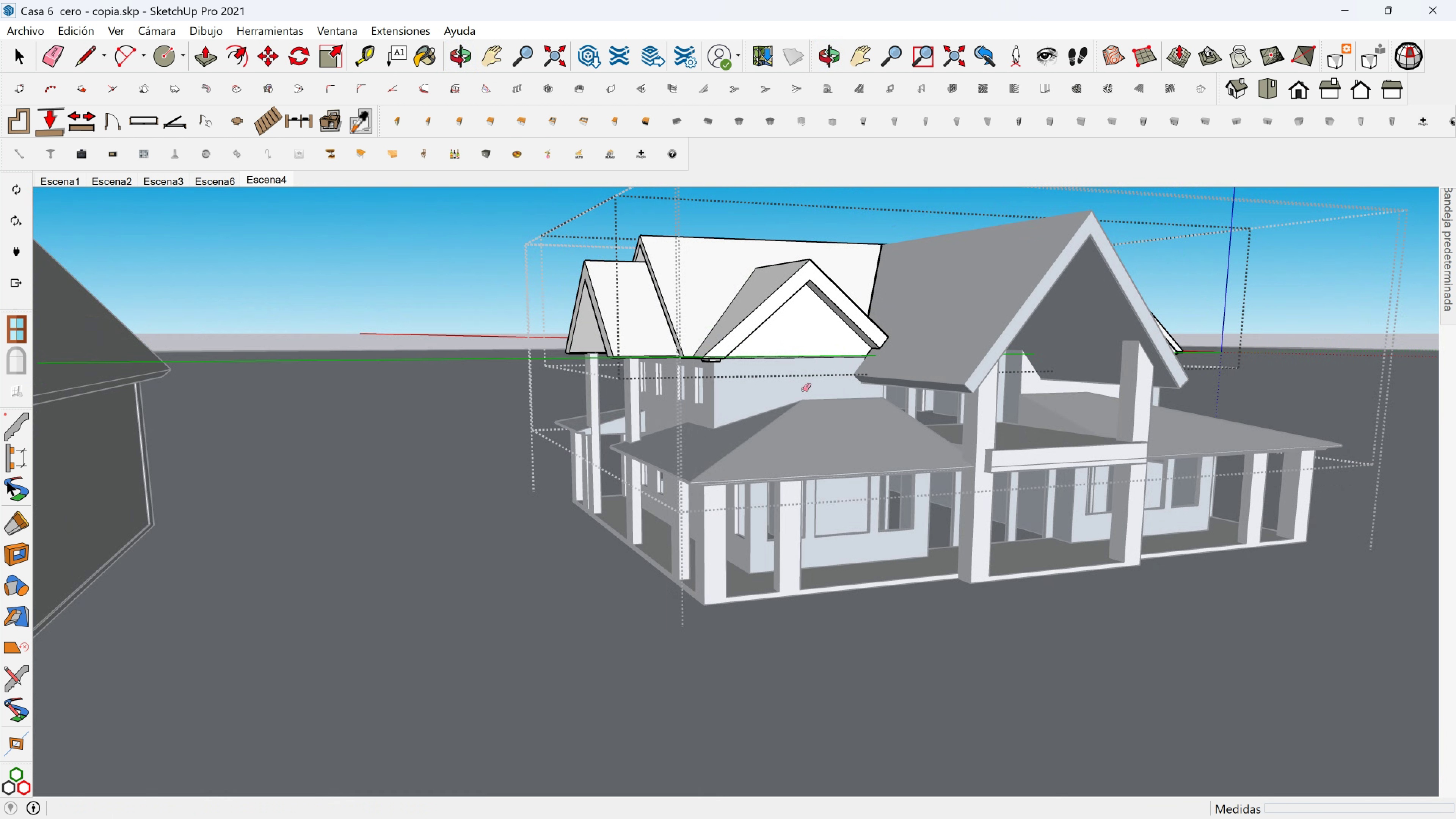 
scroll: coordinate [897, 359], scroll_direction: up, amount: 8.0
 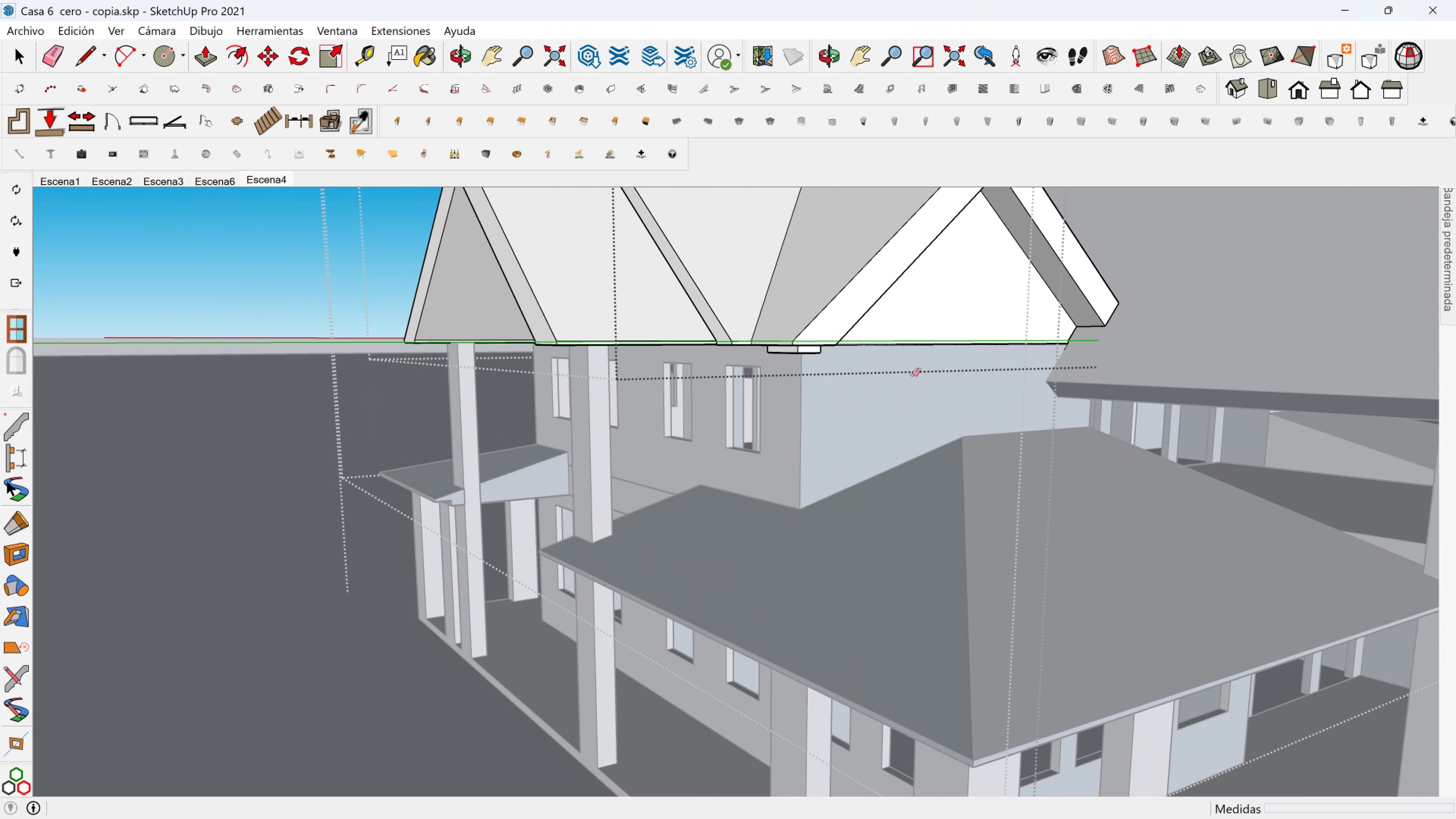 
key(Shift+ShiftLeft)
 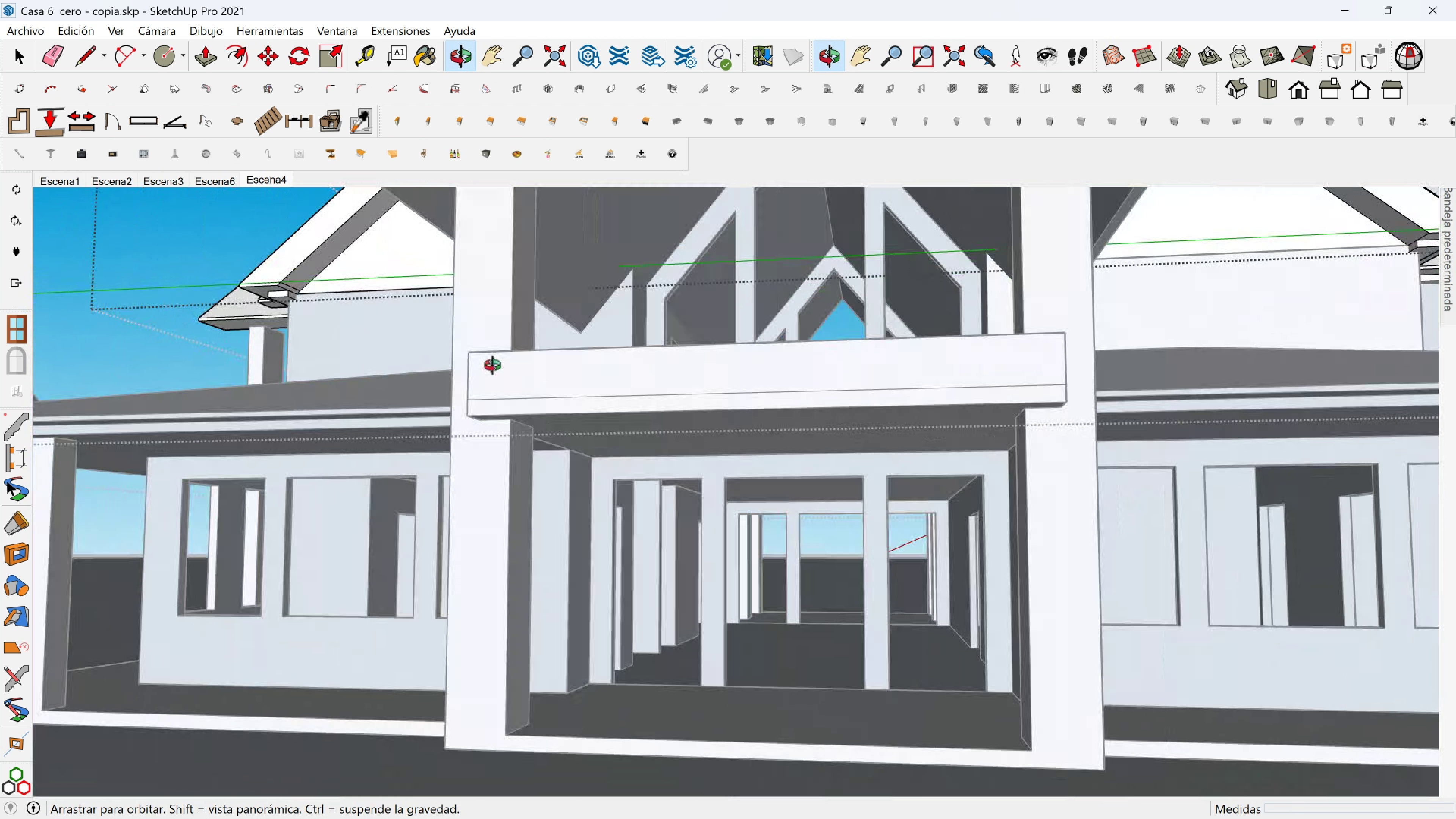 
wait(10.0)
 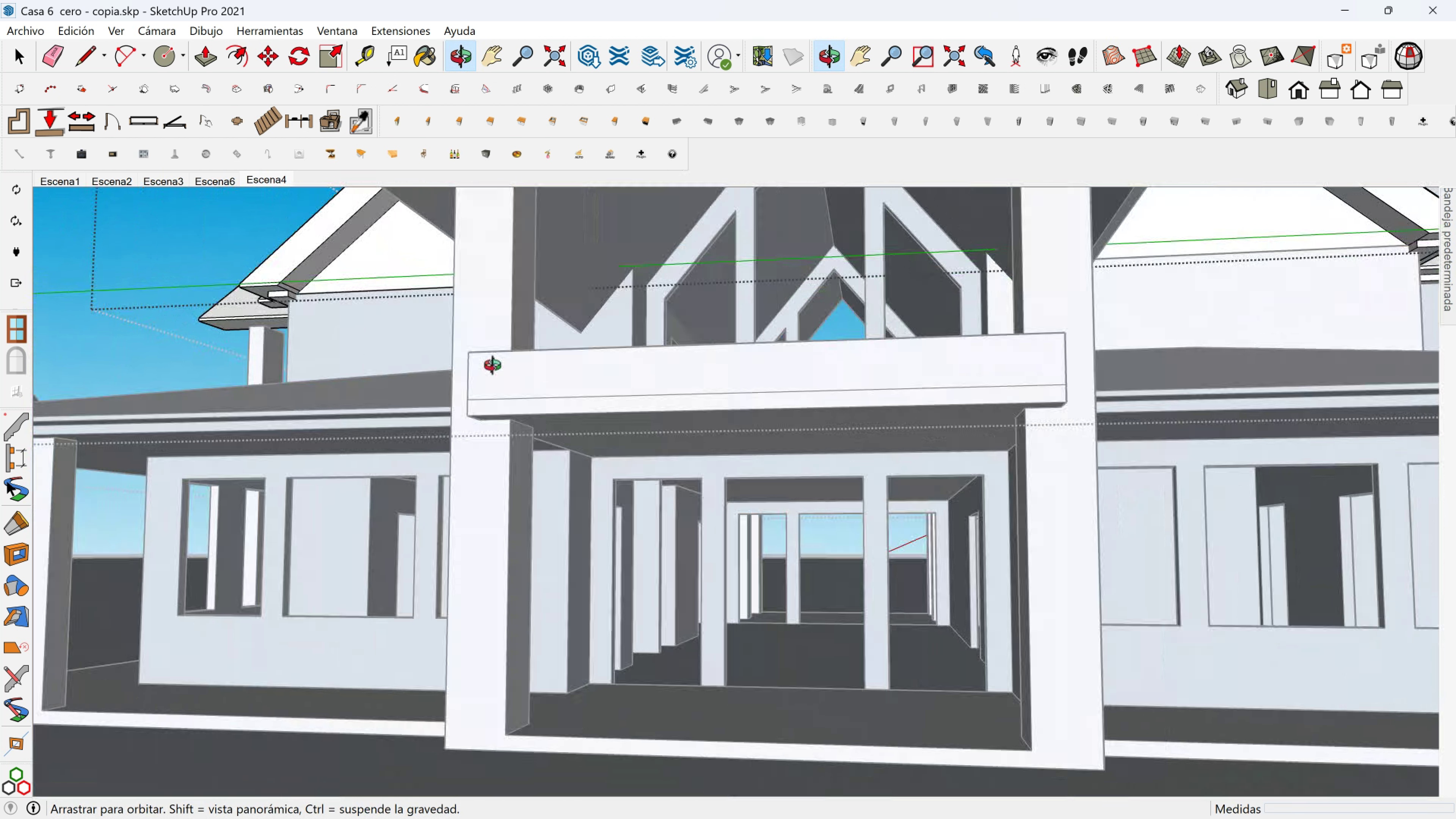 
scroll: coordinate [539, 414], scroll_direction: down, amount: 1.0
 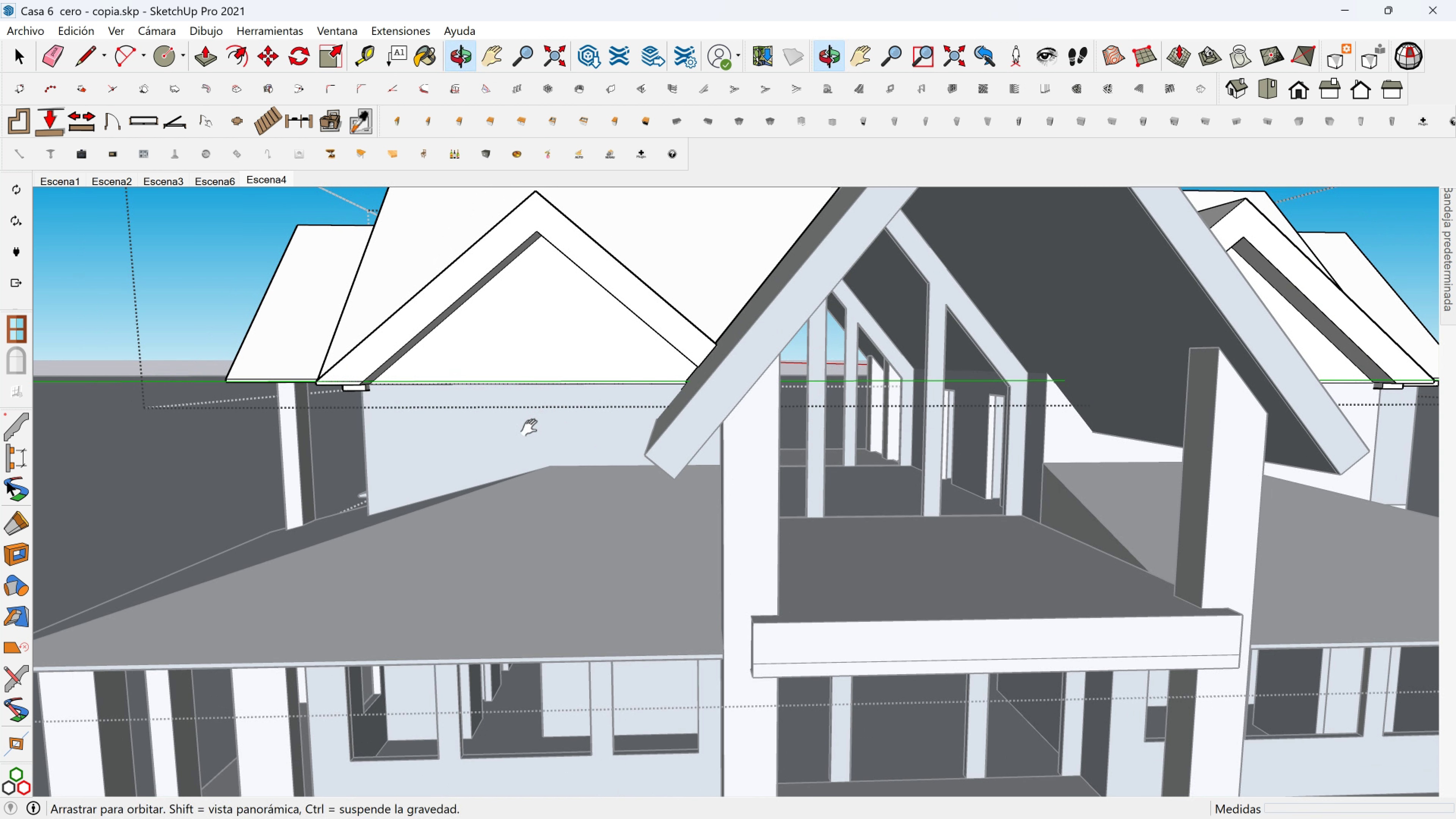 
hold_key(key=ShiftLeft, duration=0.39)
 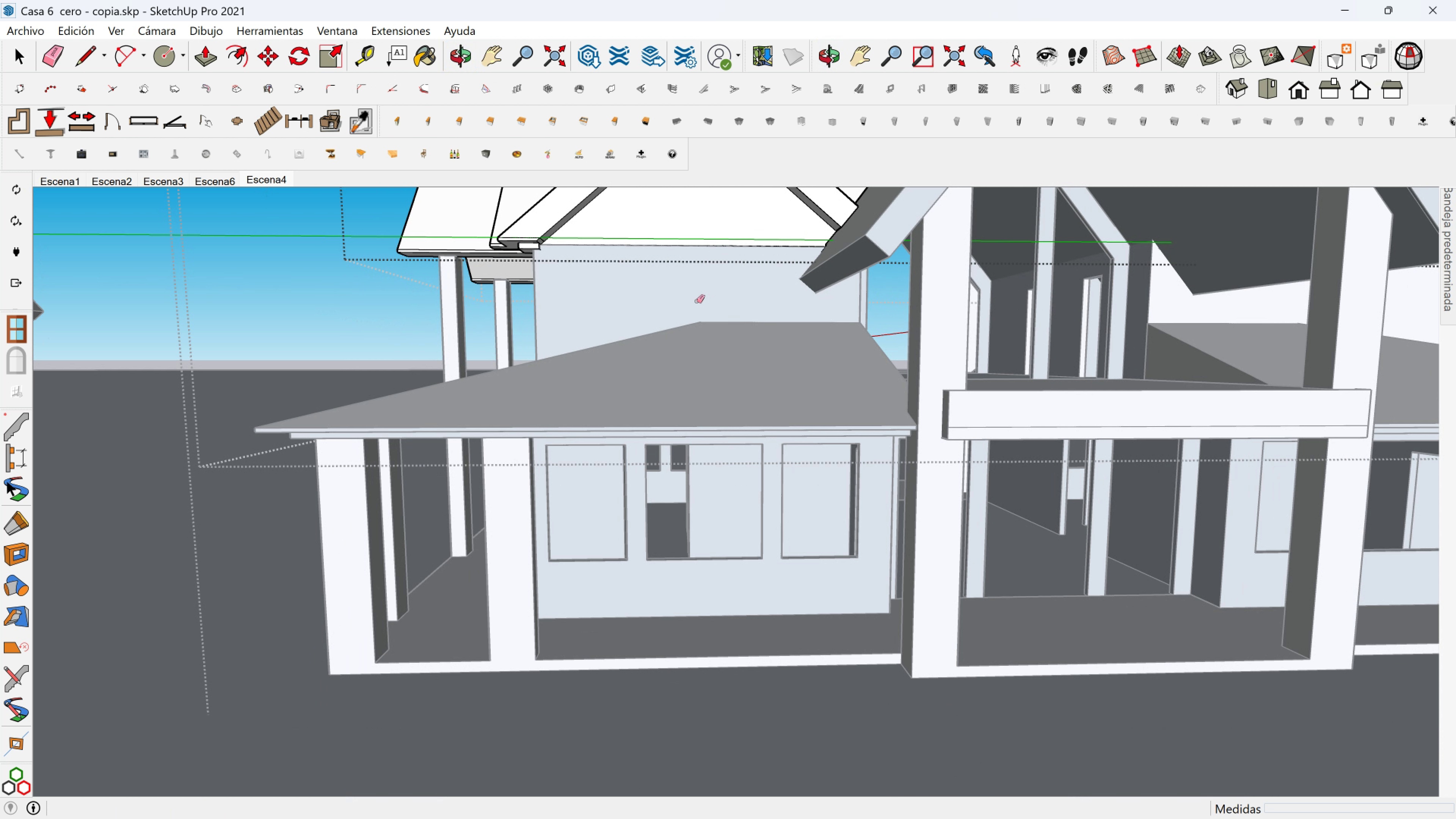 
scroll: coordinate [716, 303], scroll_direction: down, amount: 5.0
 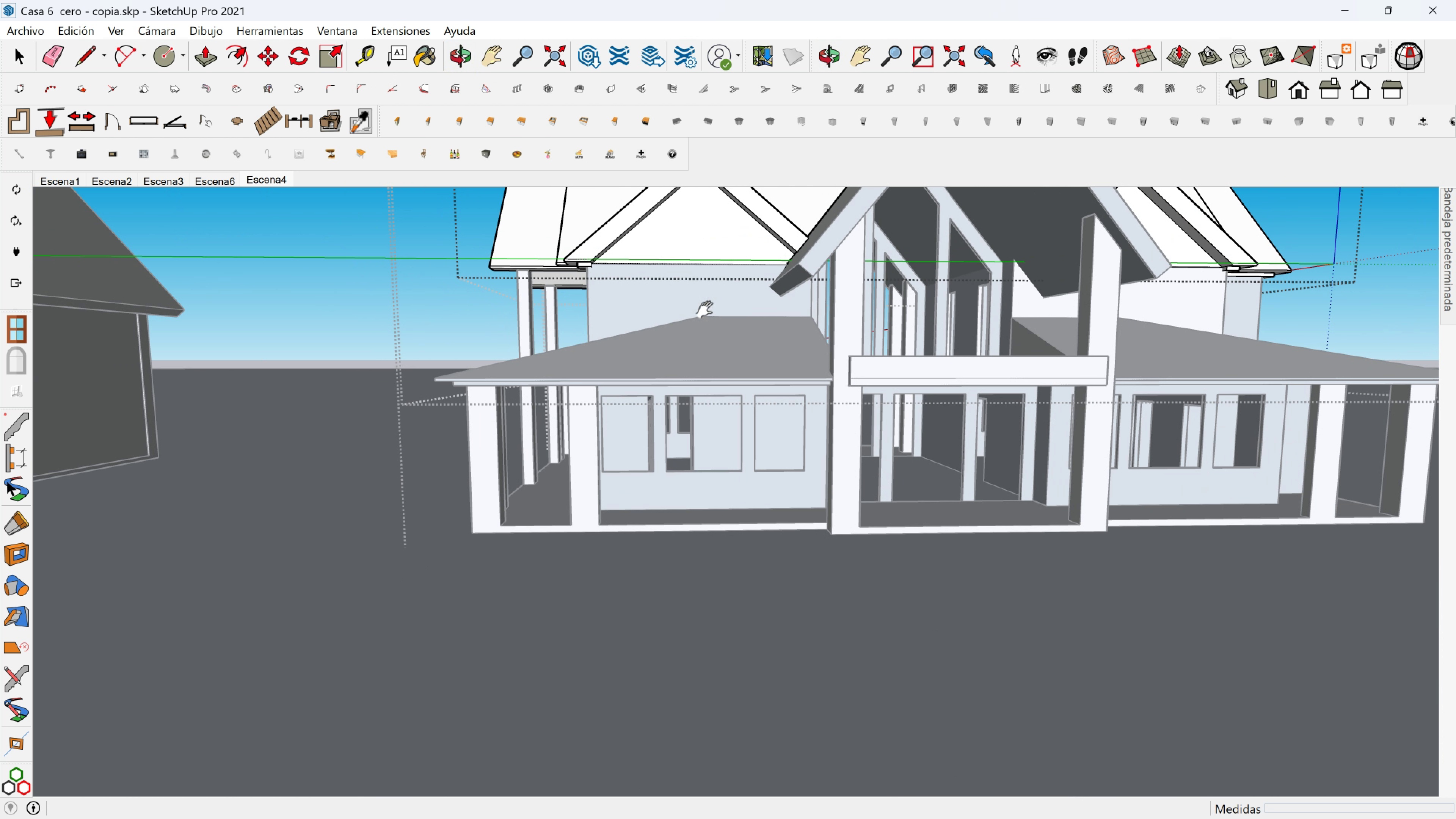 
hold_key(key=ShiftLeft, duration=0.34)
 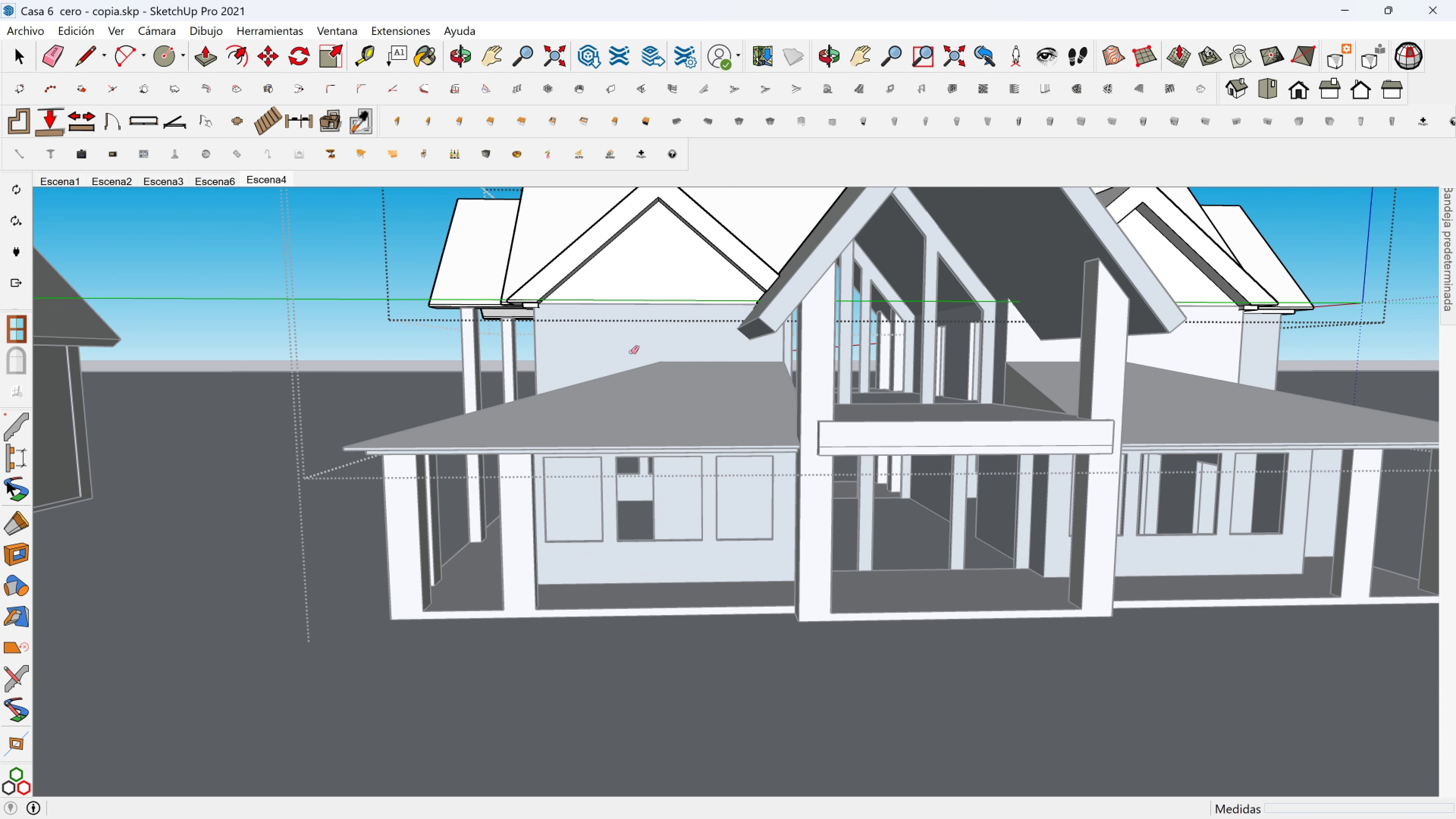 
scroll: coordinate [631, 352], scroll_direction: none, amount: 0.0
 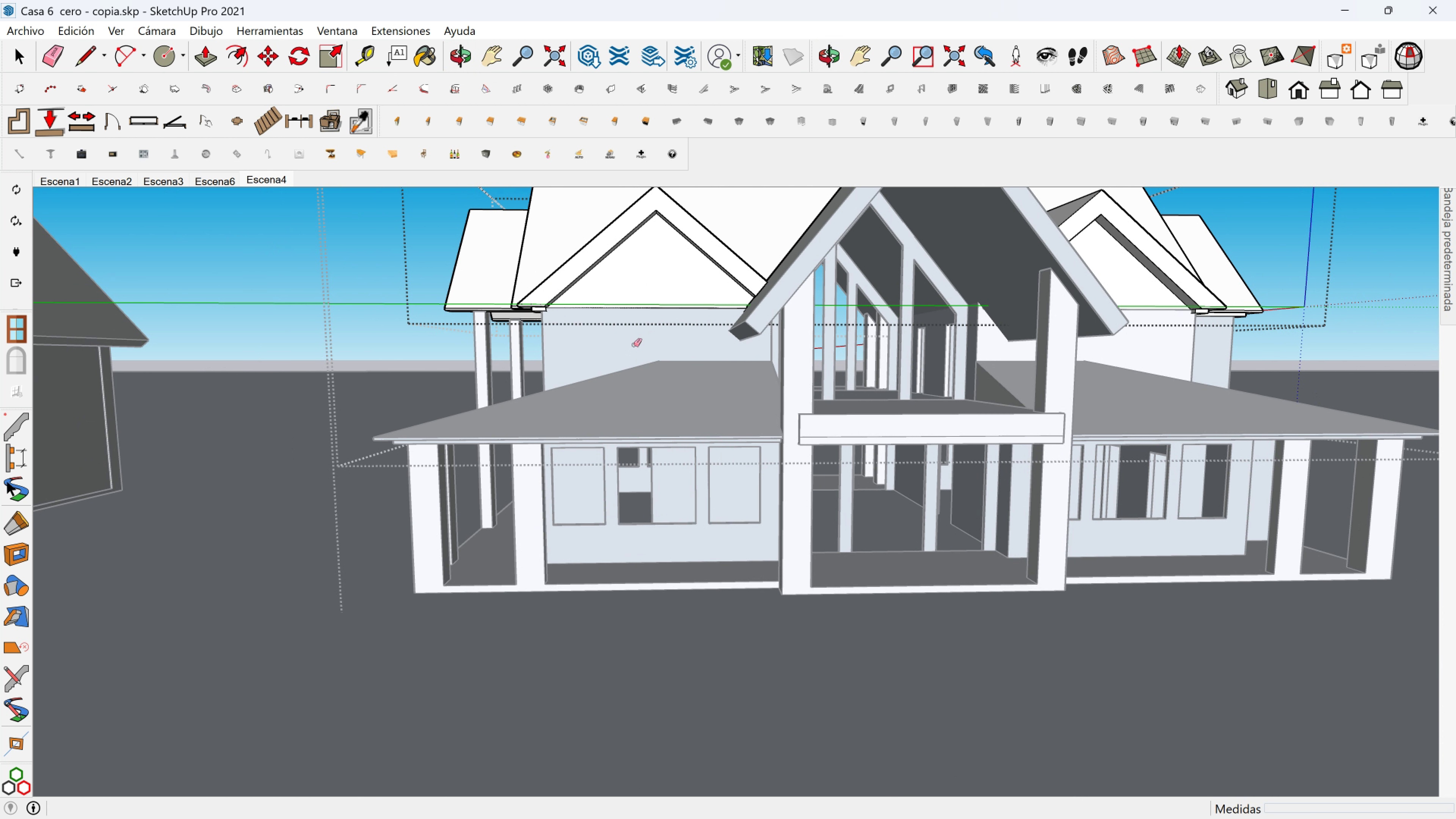 
scroll: coordinate [637, 337], scroll_direction: up, amount: 4.0
 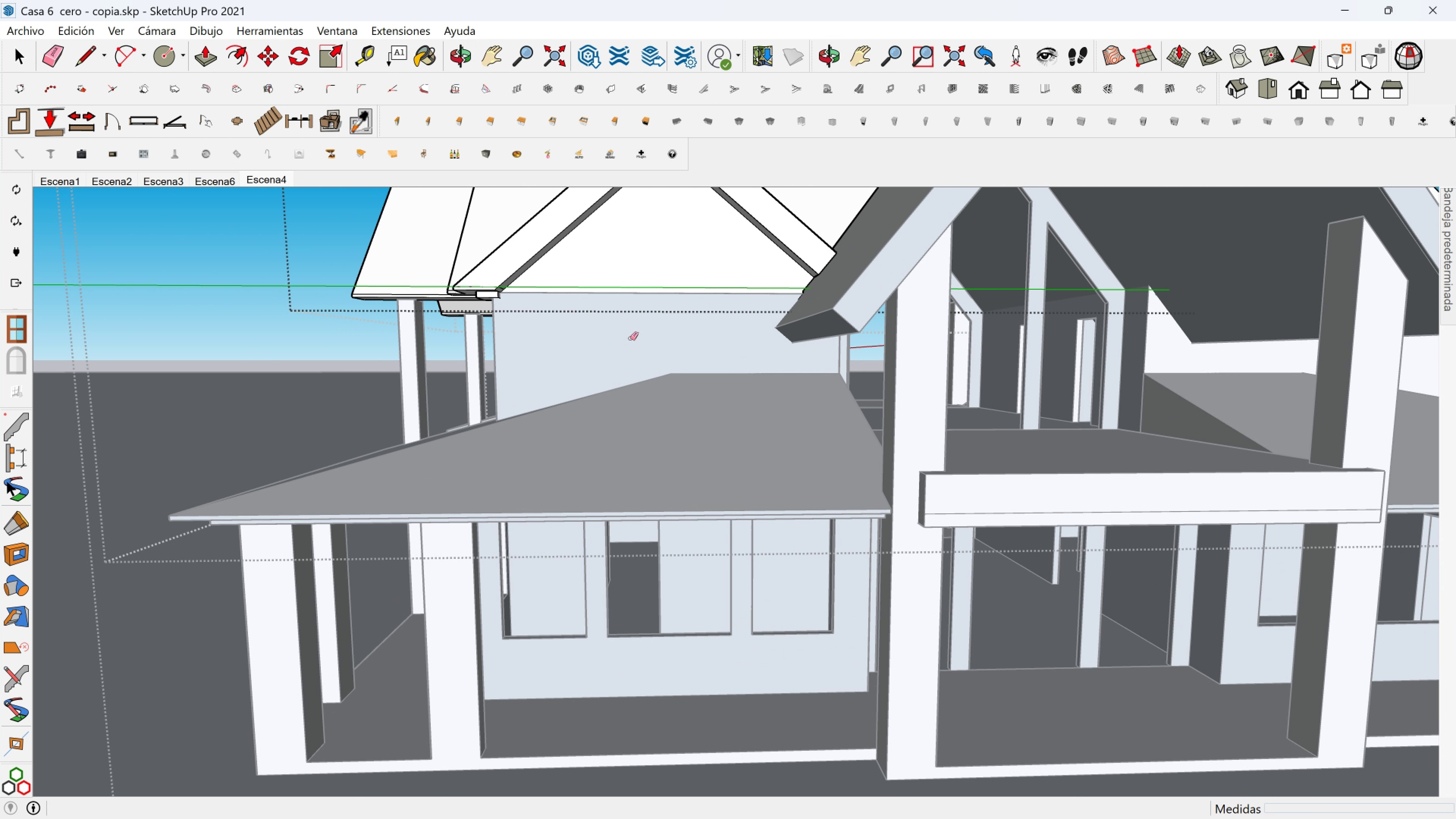 
hold_key(key=ShiftLeft, duration=0.86)
 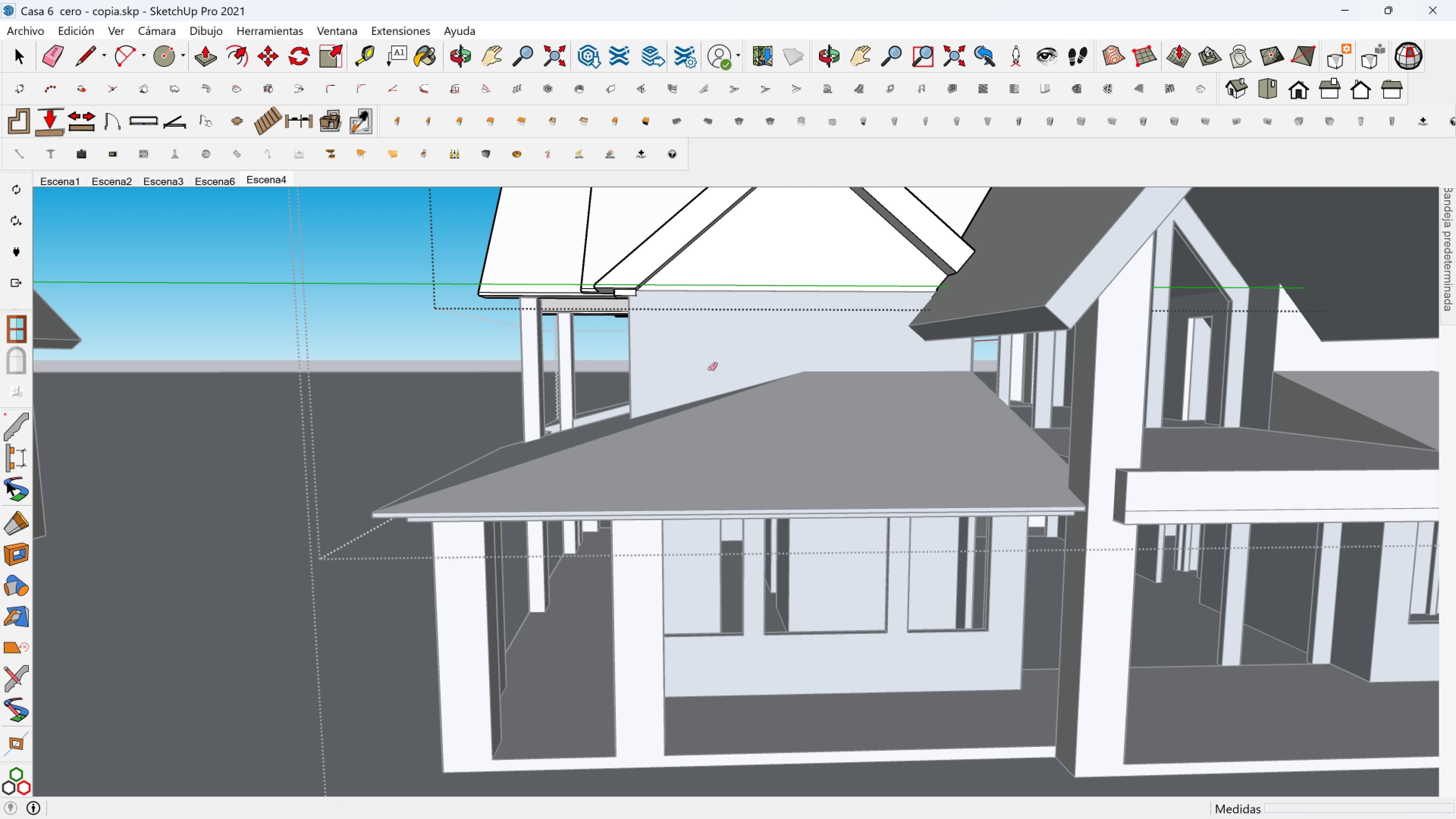 
key(Shift+ShiftLeft)
 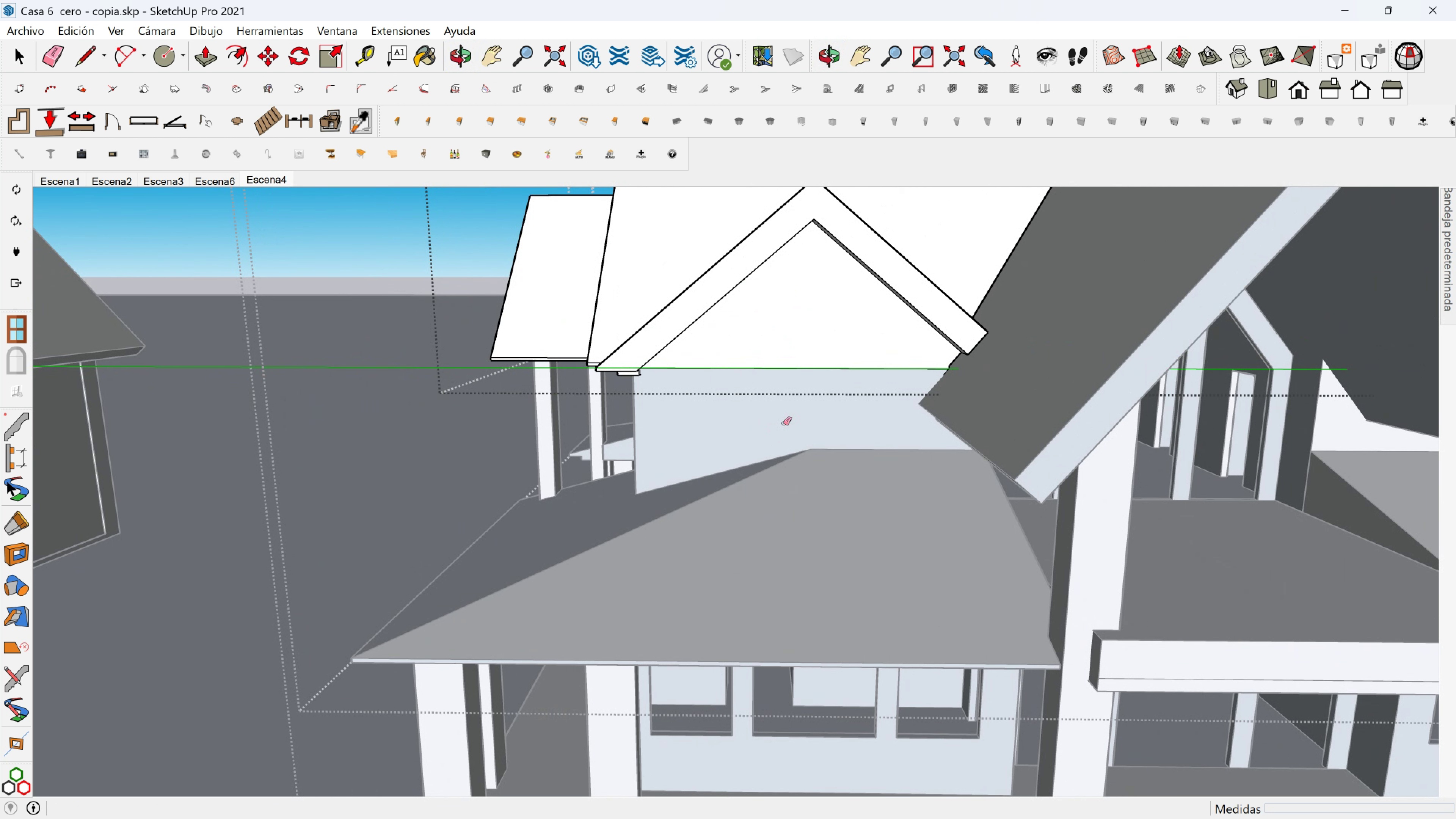 
scroll: coordinate [803, 415], scroll_direction: up, amount: 3.0
 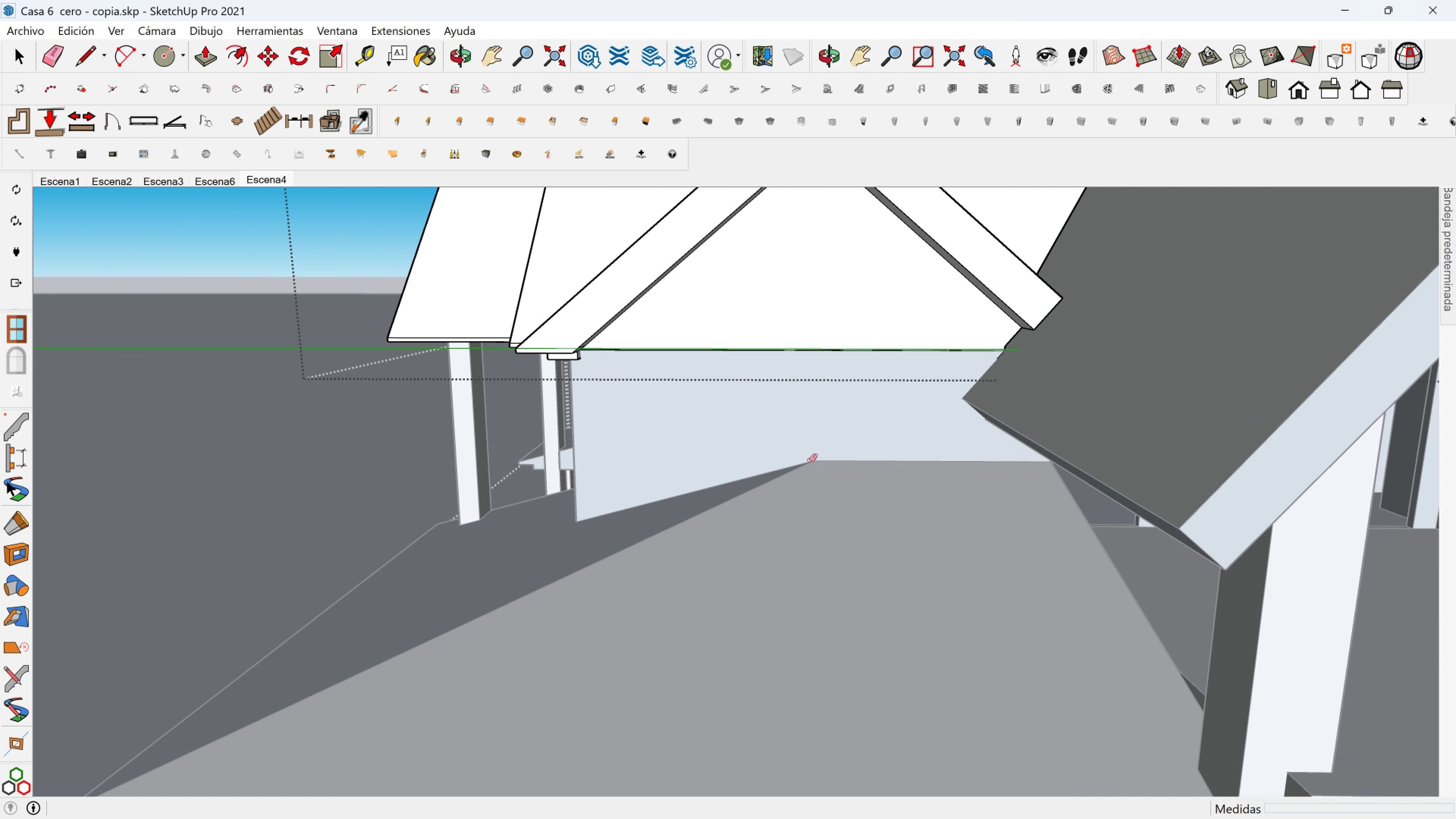 
key(Shift+ShiftLeft)
 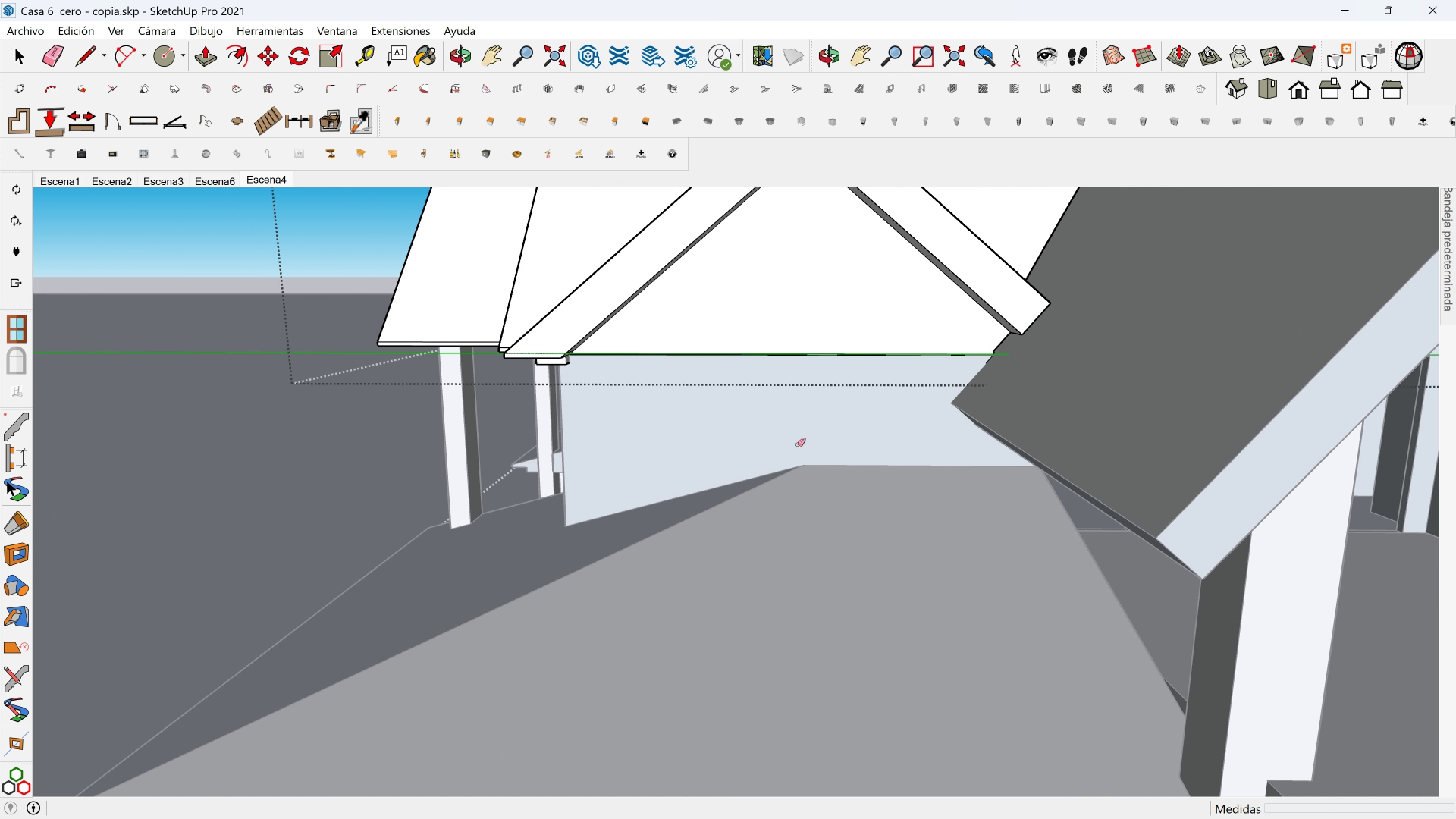 
key(Space)
 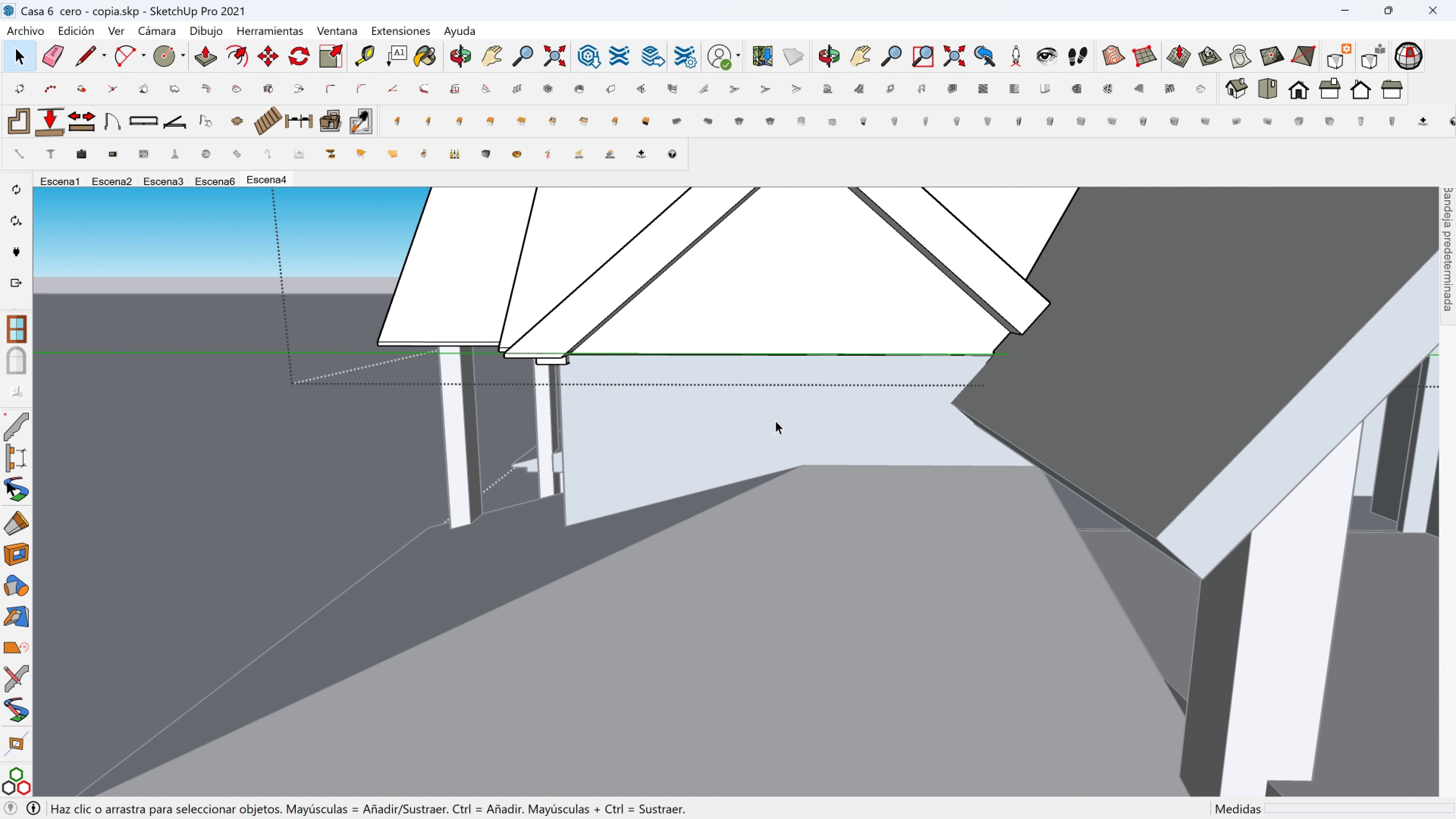 
scroll: coordinate [778, 420], scroll_direction: down, amount: 1.0
 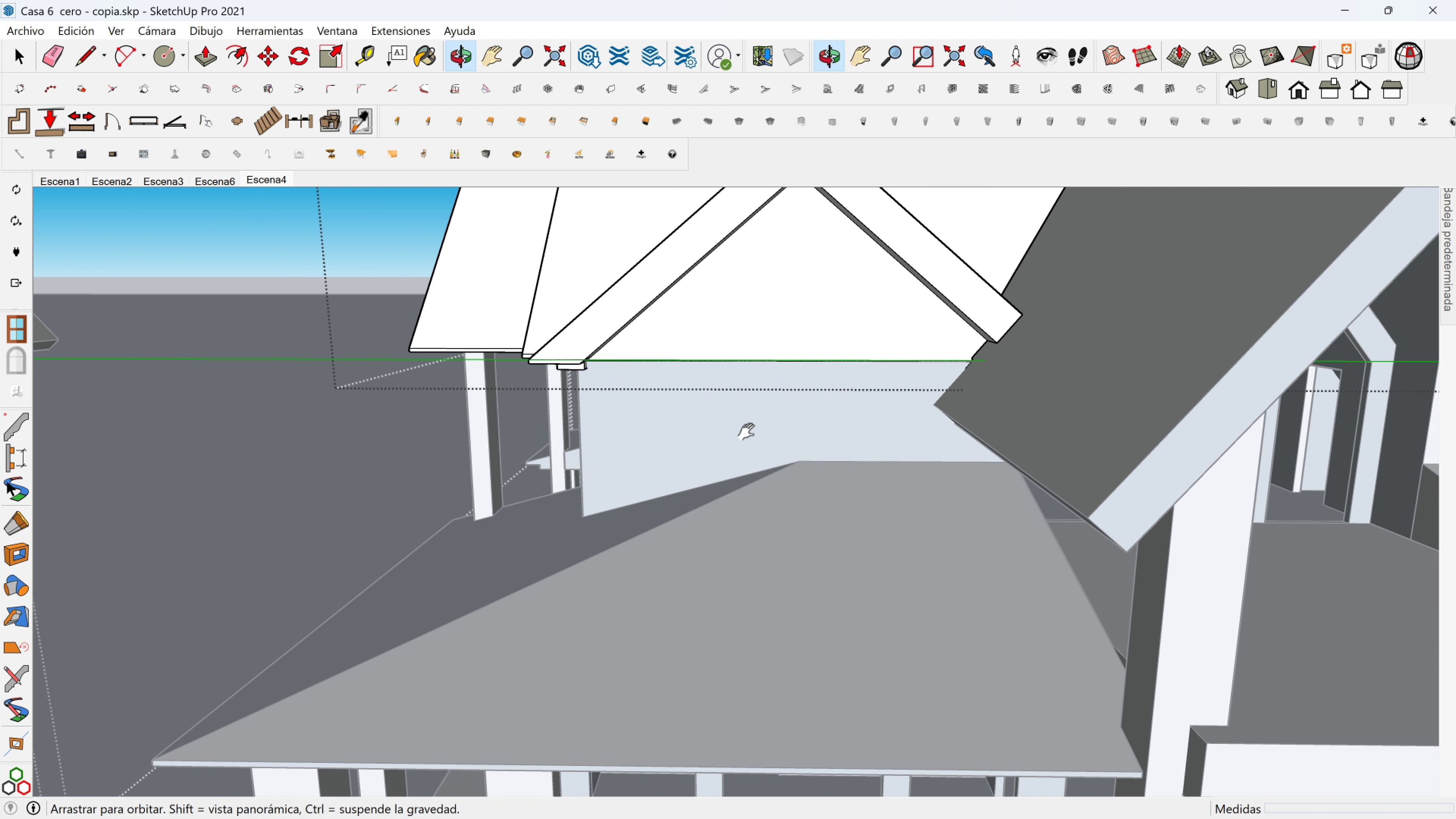 
hold_key(key=ShiftLeft, duration=0.34)
 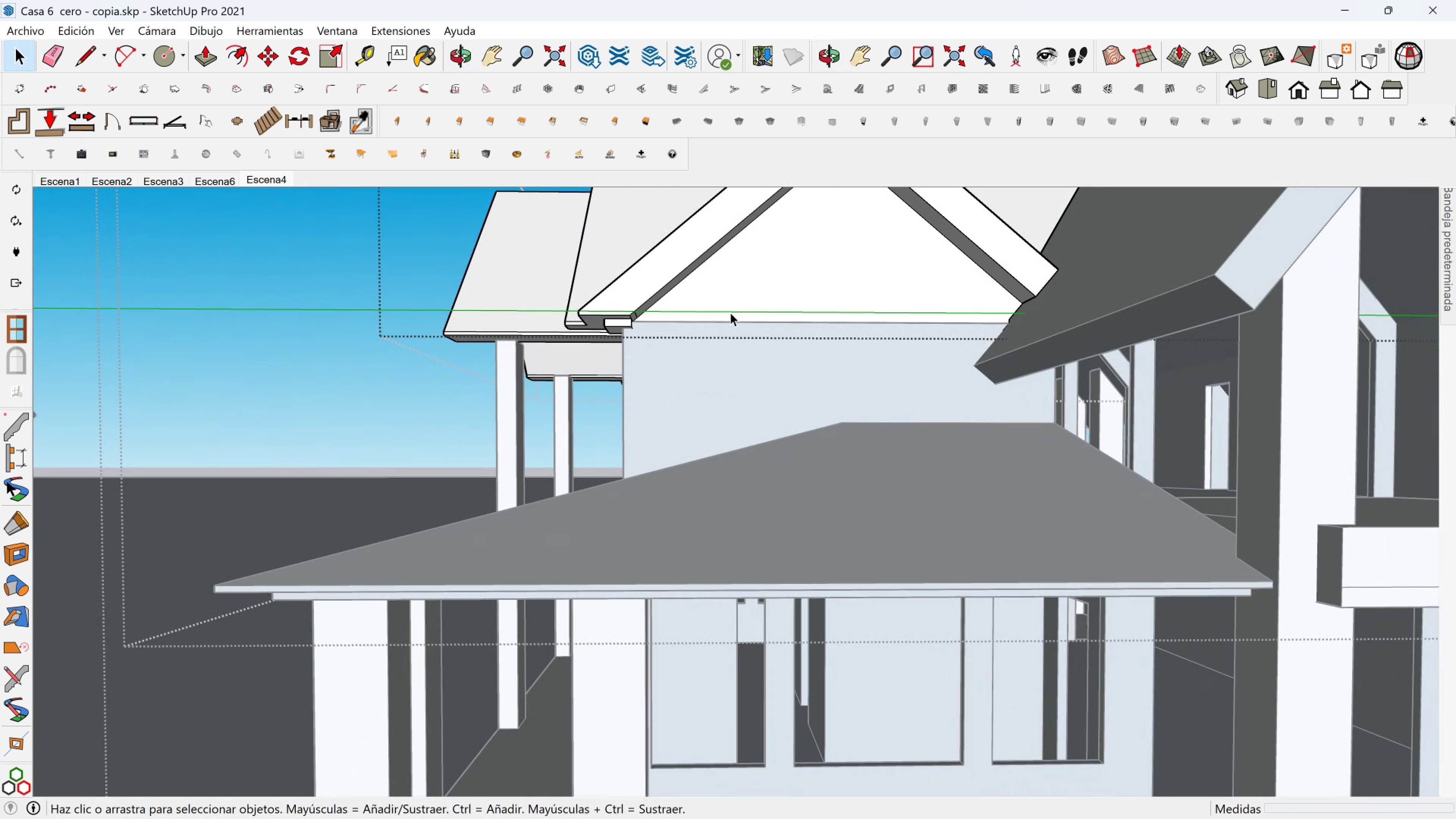 
hold_key(key=ShiftLeft, duration=0.59)
 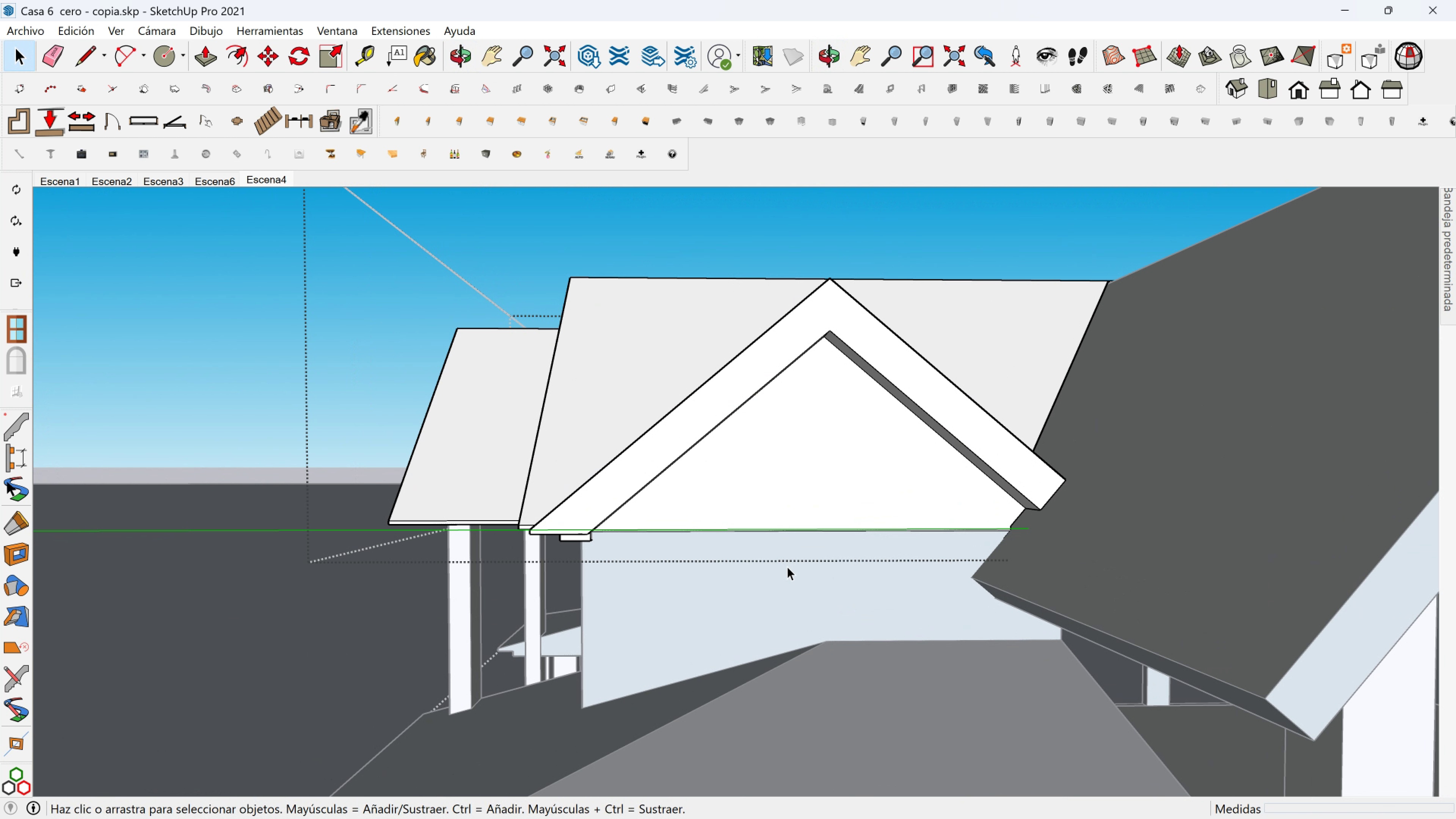 
scroll: coordinate [784, 517], scroll_direction: up, amount: 9.0
 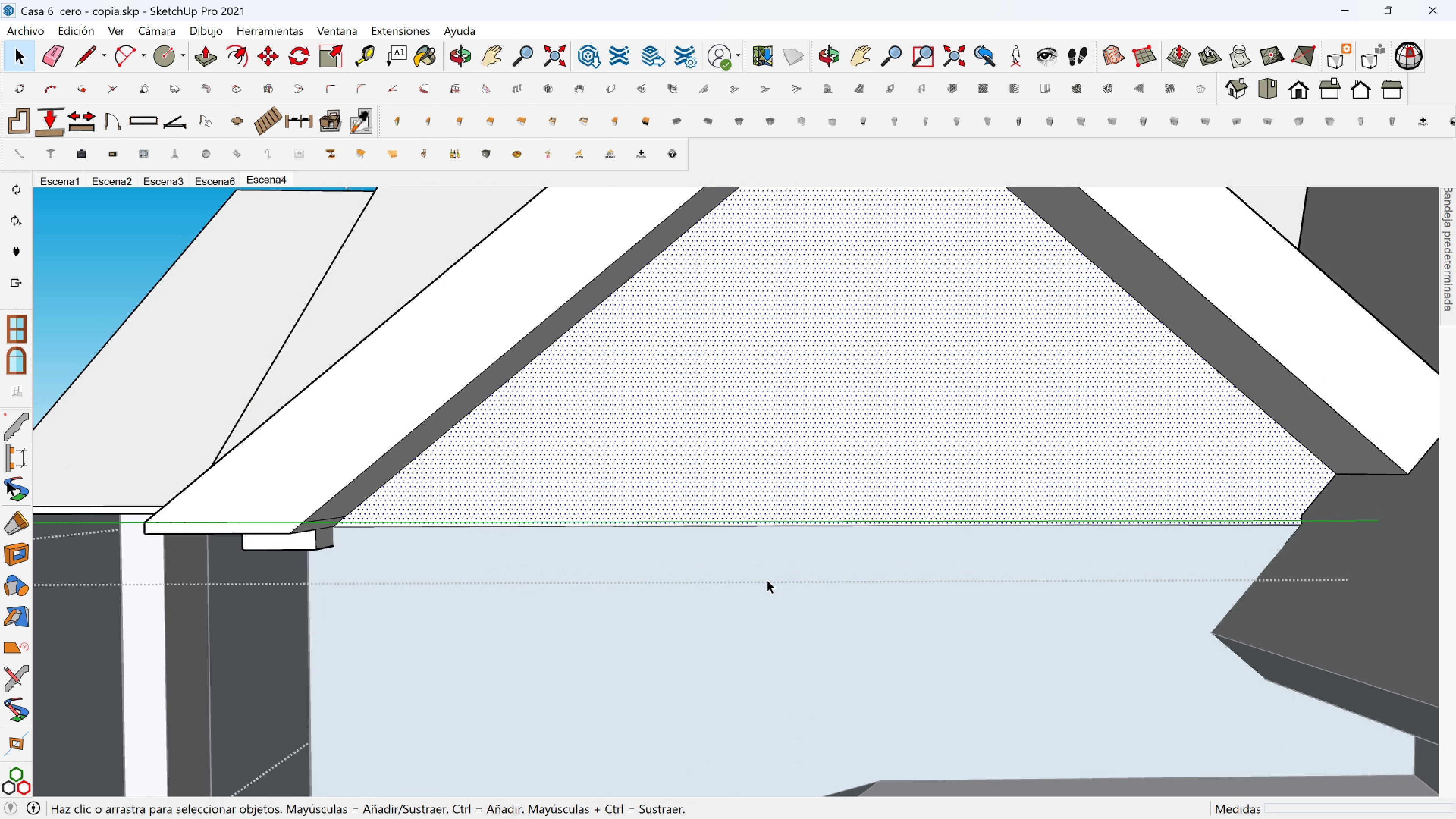 
double_click([750, 620])
 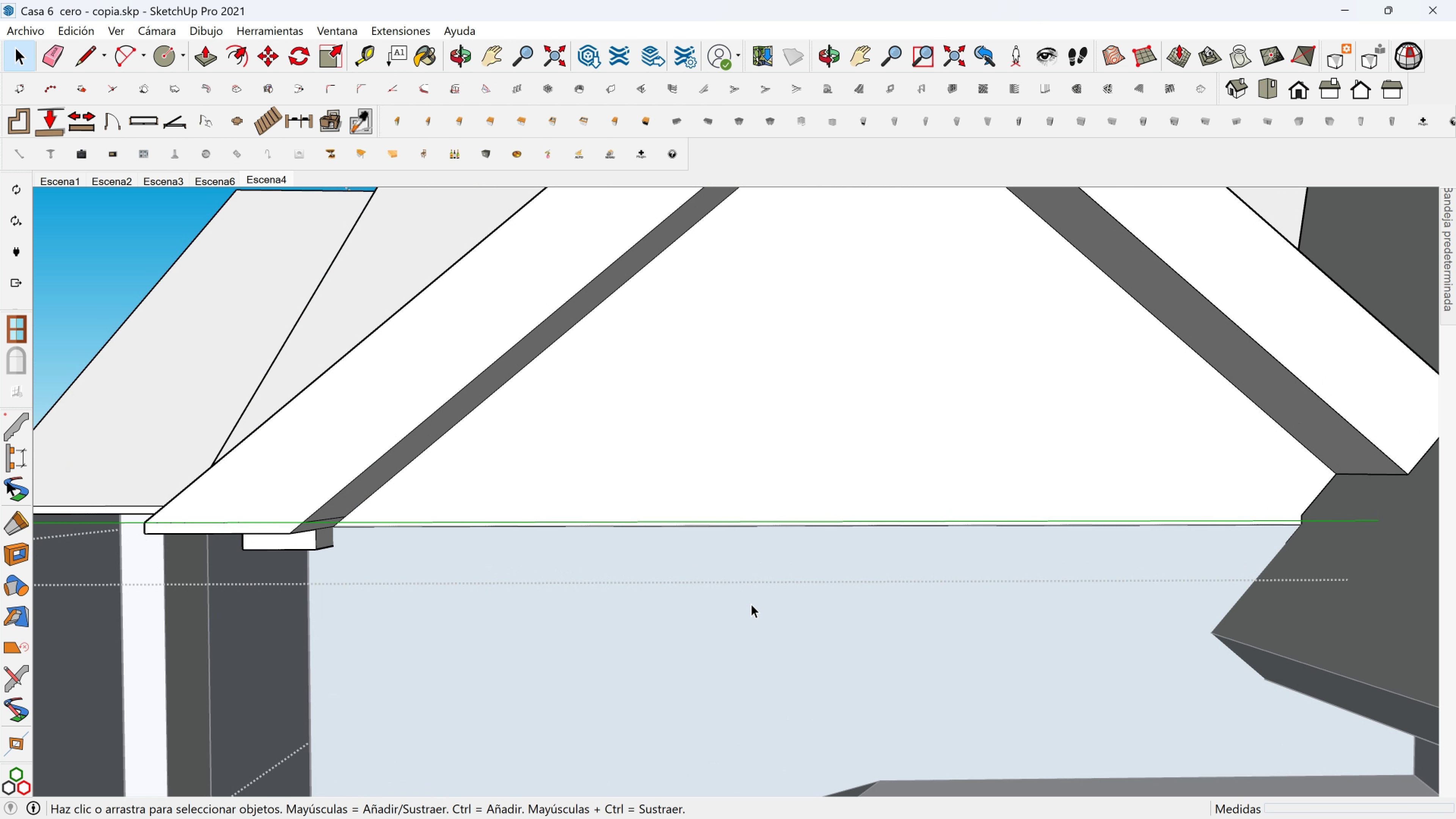 
scroll: coordinate [751, 596], scroll_direction: down, amount: 2.0
 